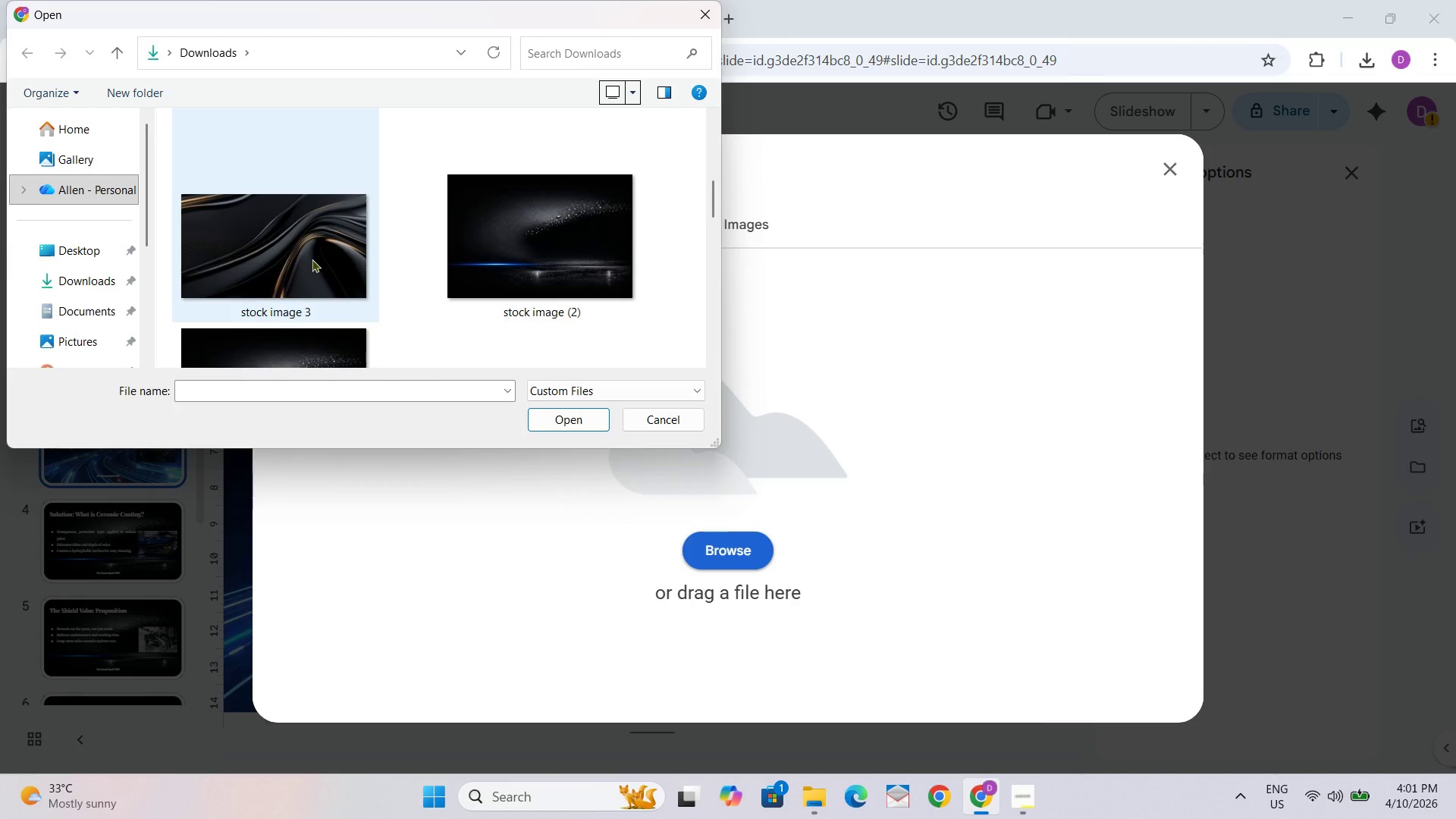 
left_click([312, 259])
 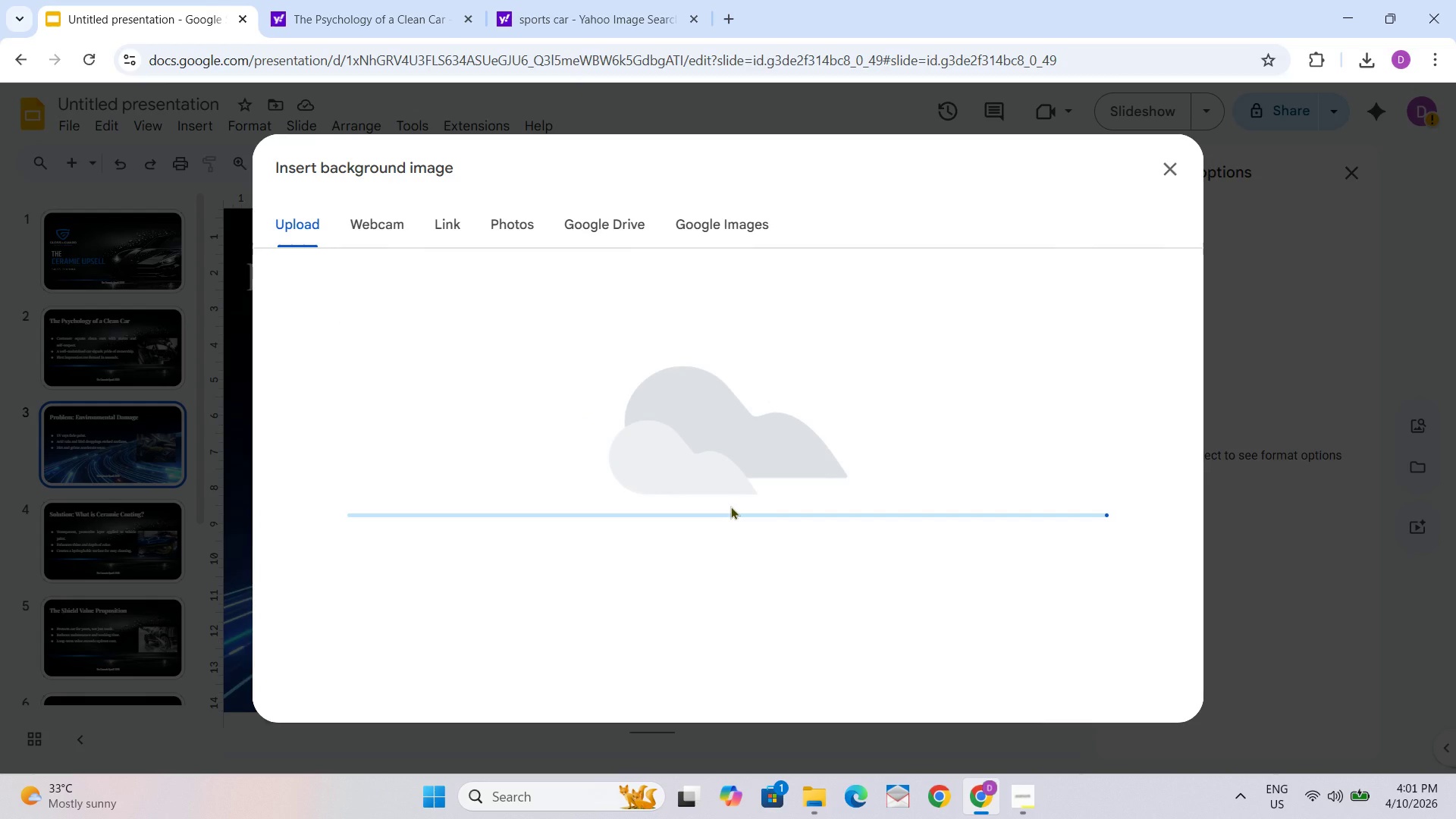 
wait(8.45)
 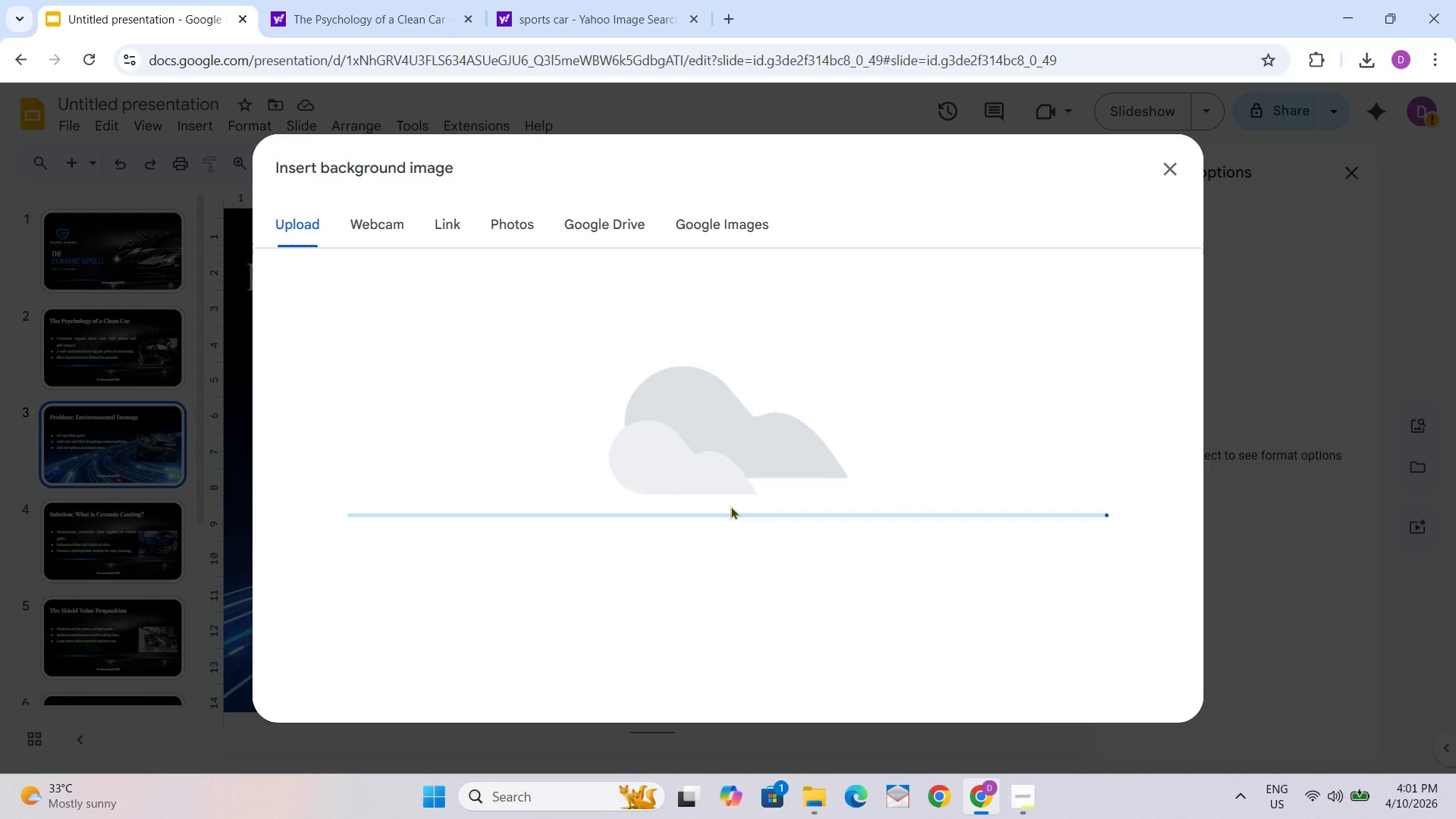 
left_click([830, 536])
 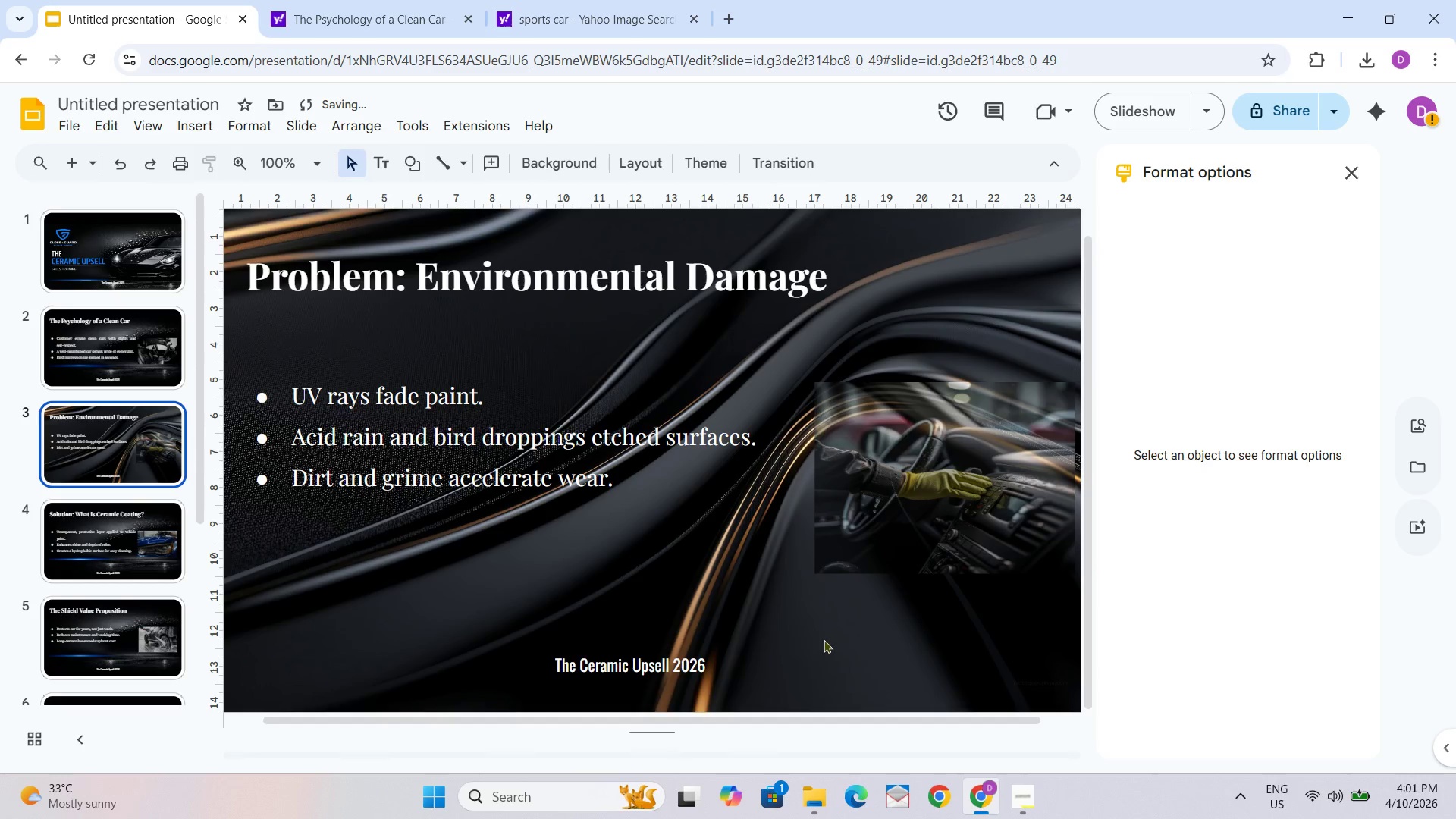 
double_click([917, 522])
 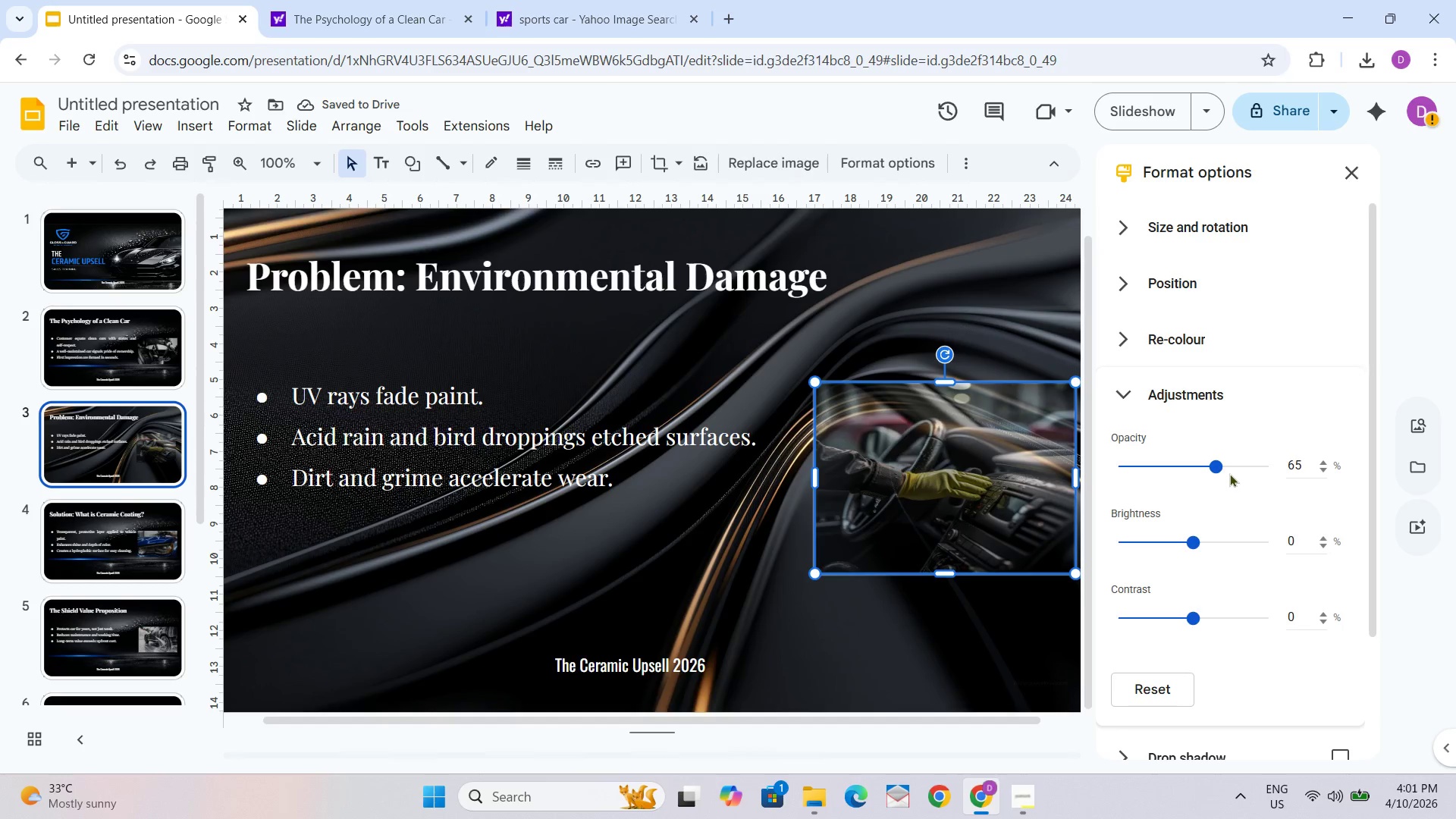 
left_click_drag(start_coordinate=[1213, 464], to_coordinate=[1204, 465])
 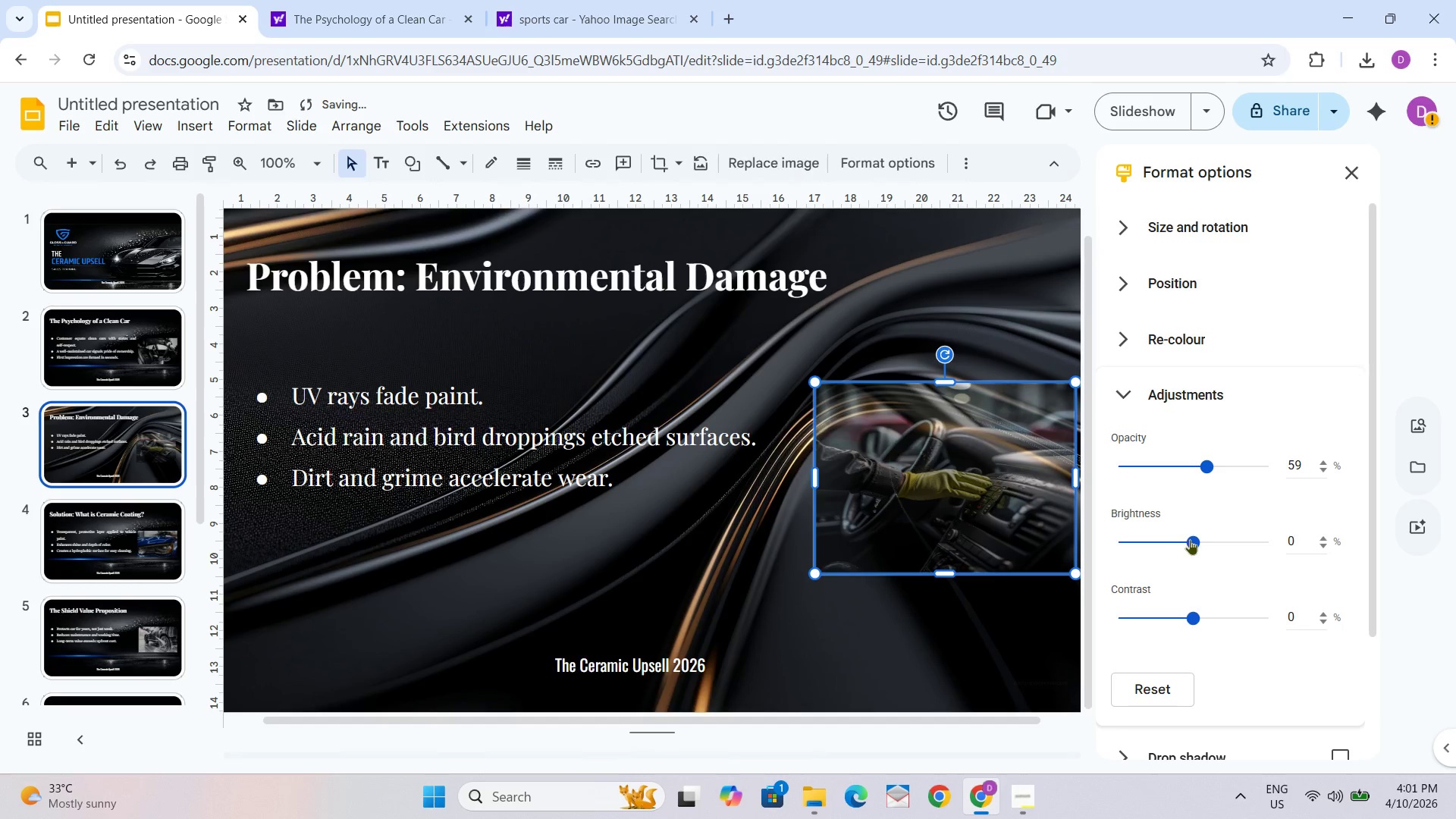 
left_click_drag(start_coordinate=[1191, 540], to_coordinate=[1173, 539])
 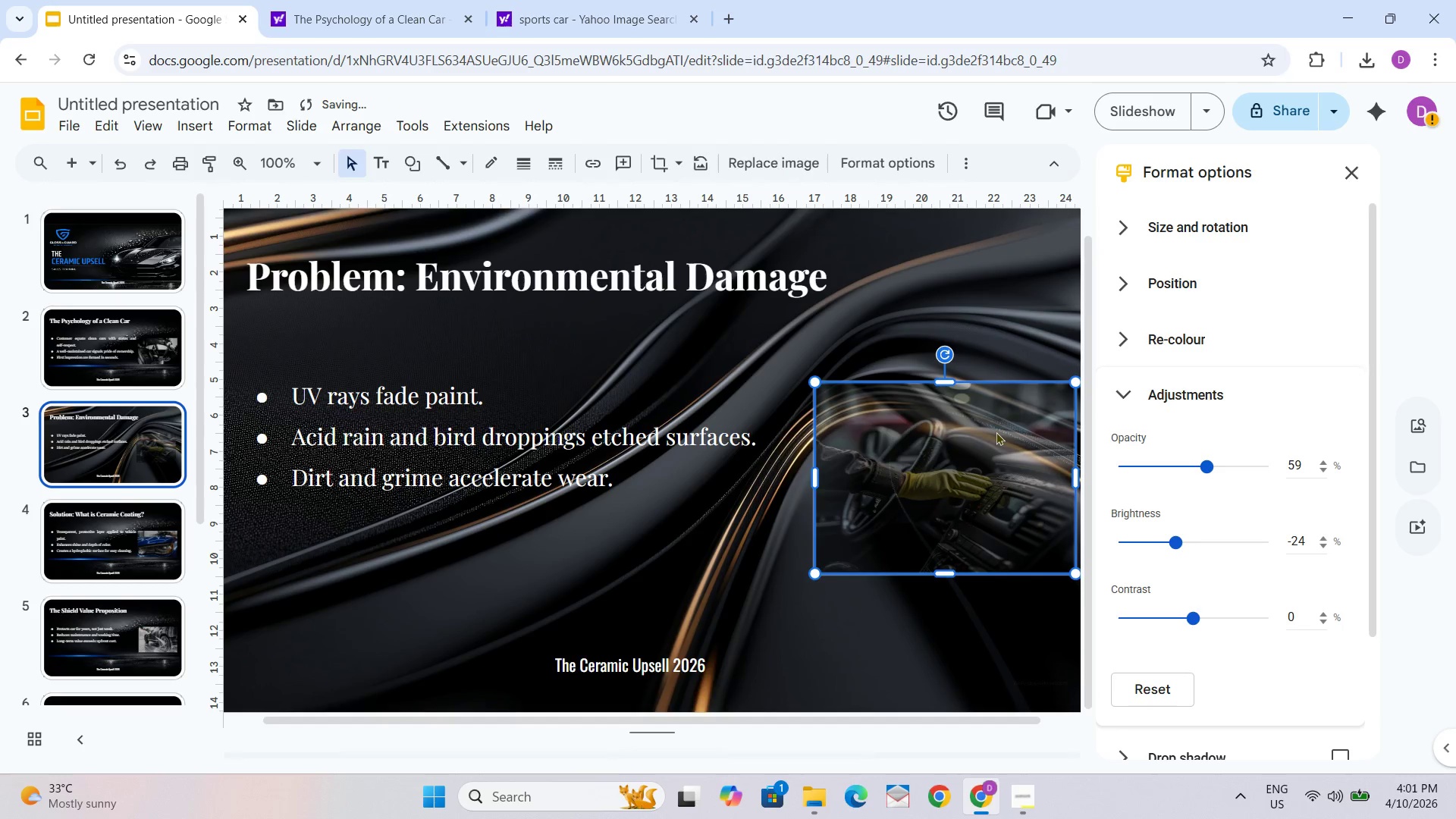 
double_click([996, 431])
 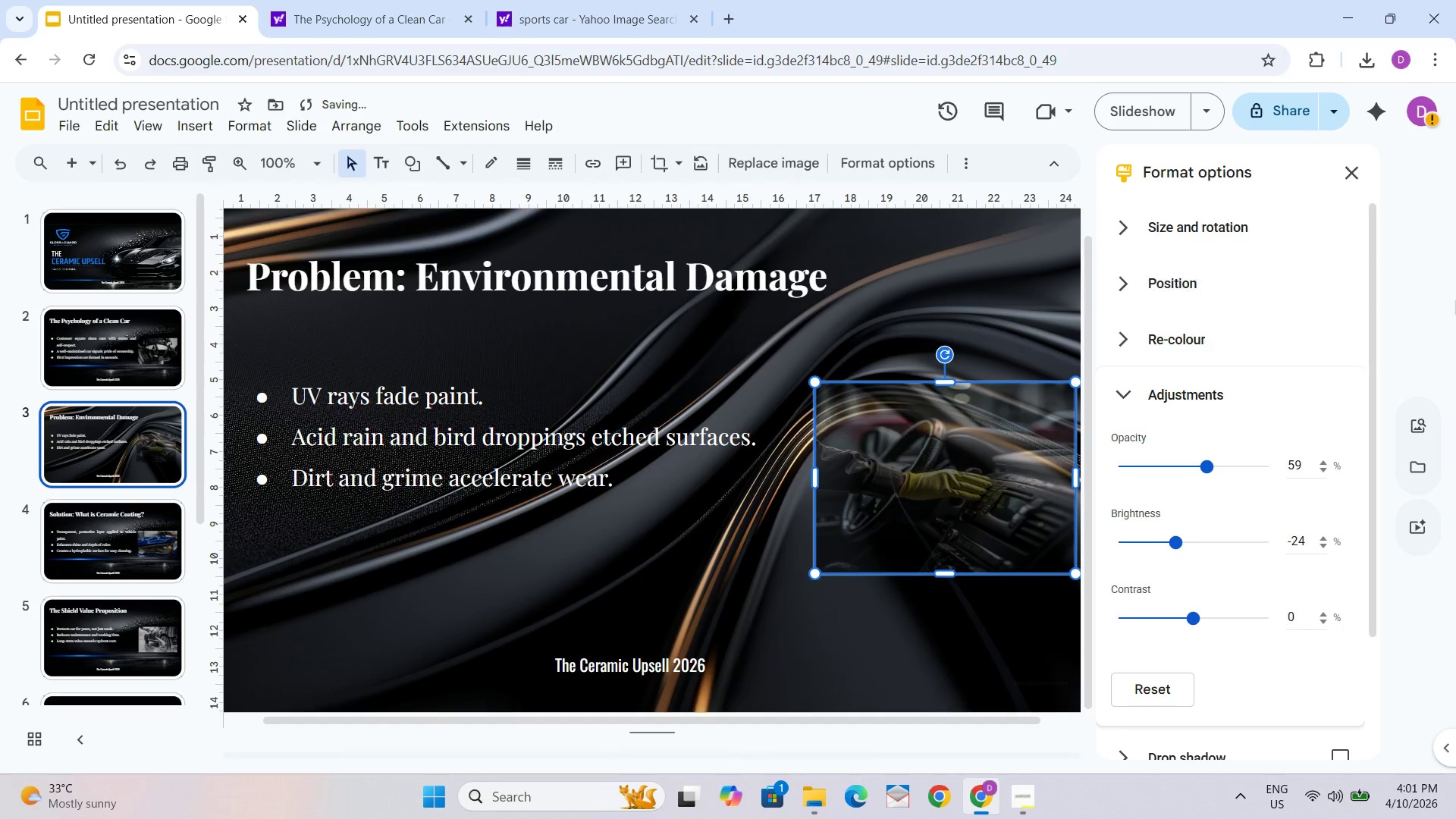 
left_click([862, 669])
 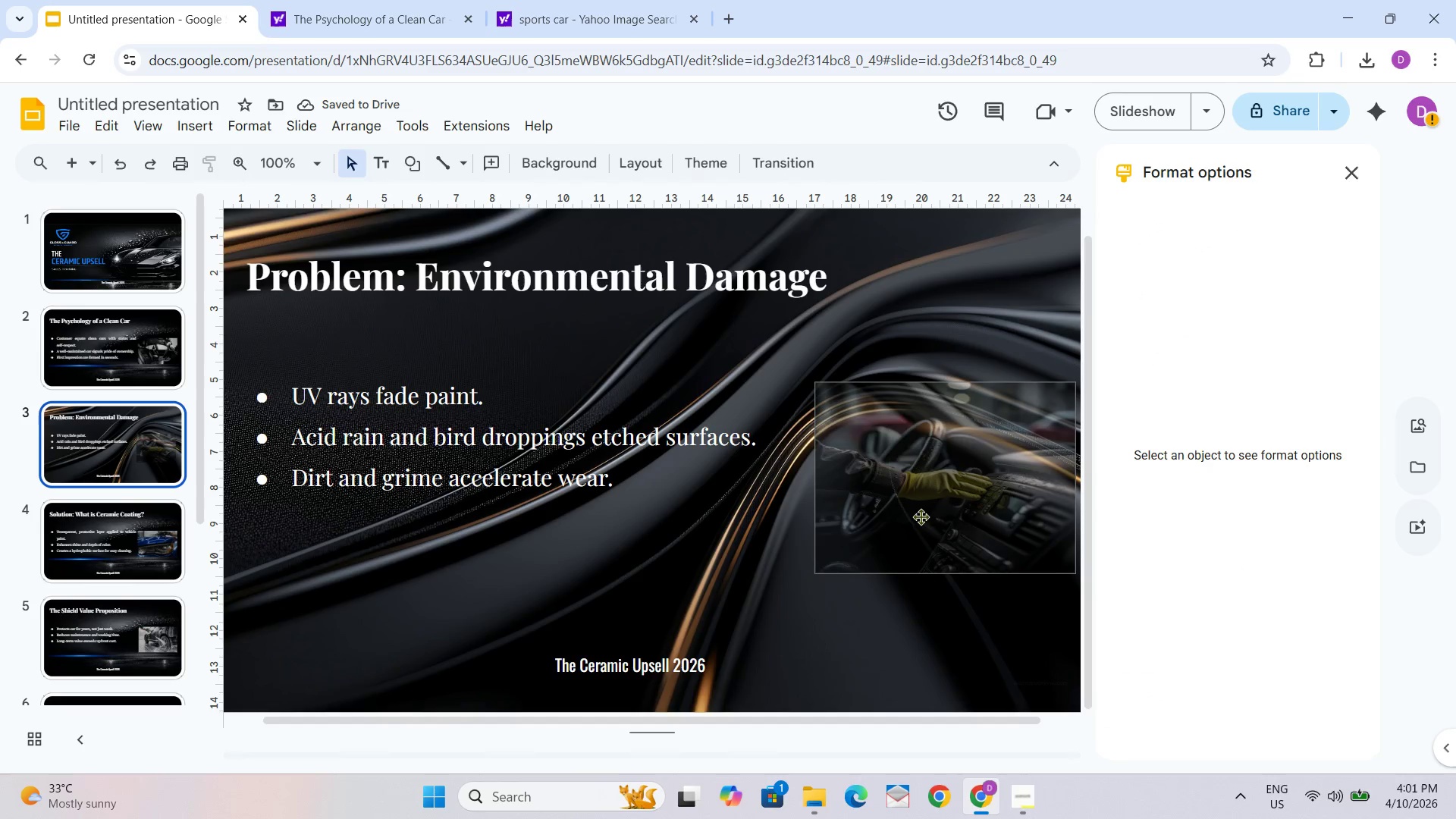 
left_click([921, 502])
 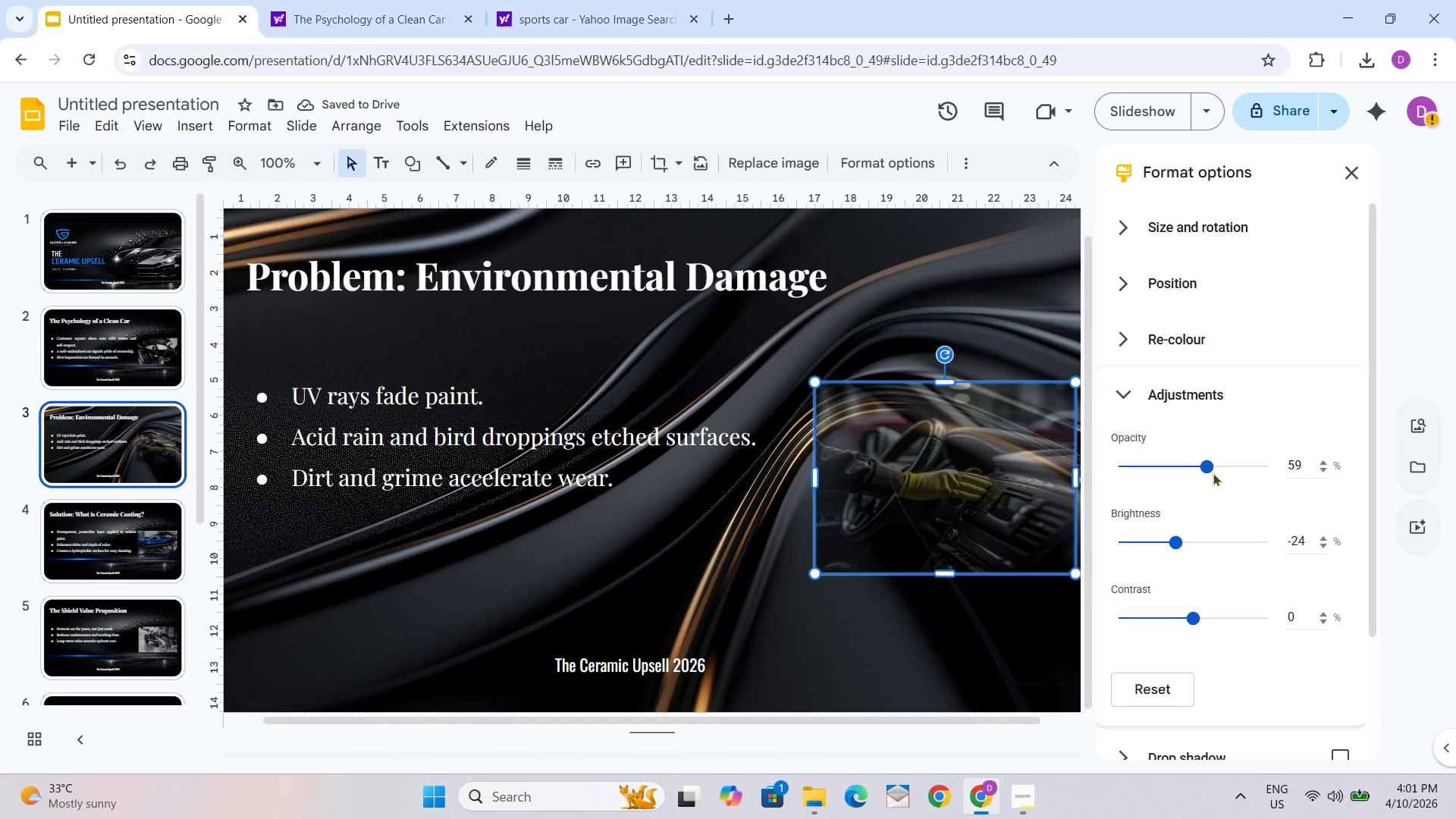 
left_click_drag(start_coordinate=[1210, 461], to_coordinate=[1221, 462])
 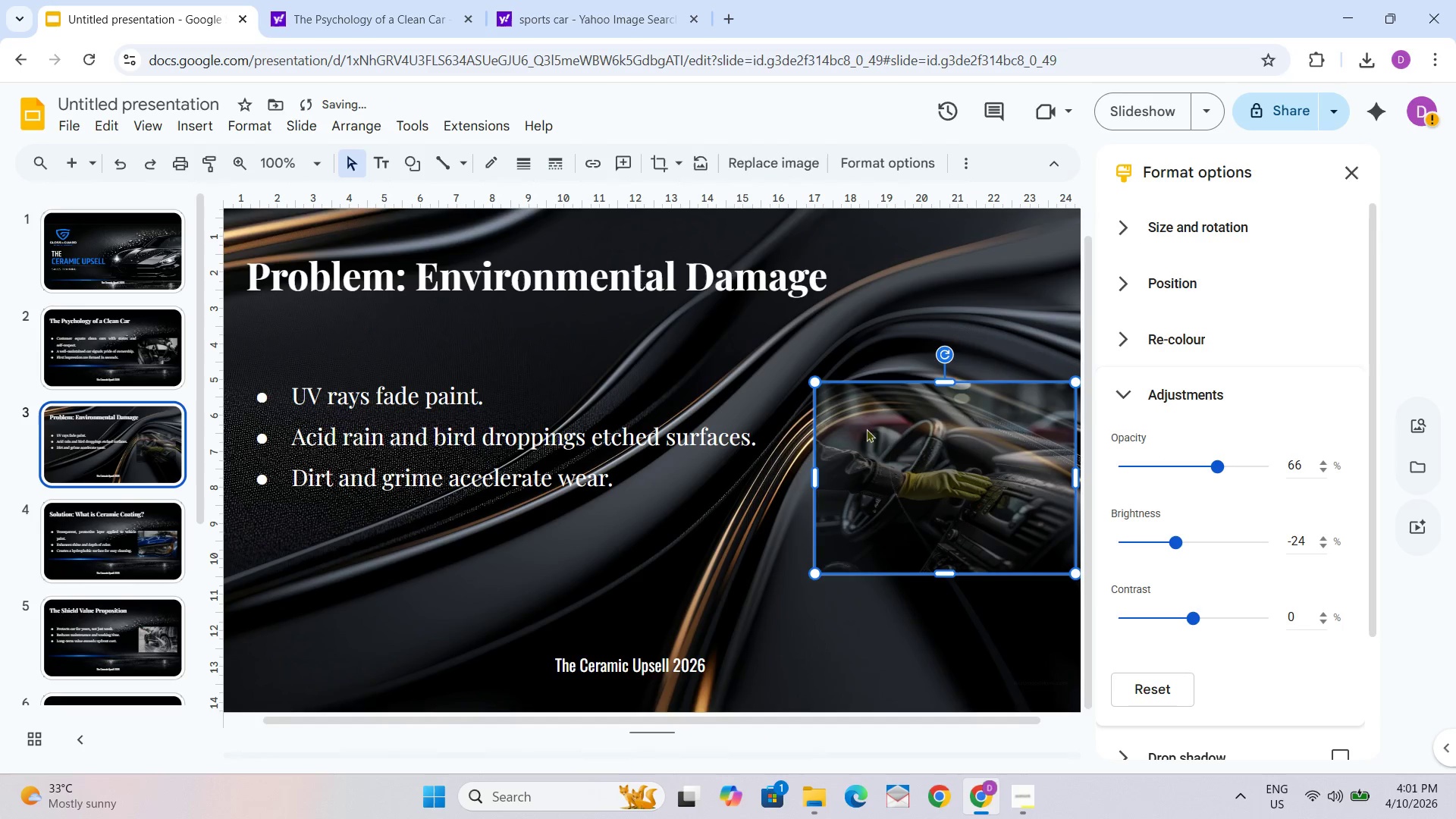 
left_click([858, 416])
 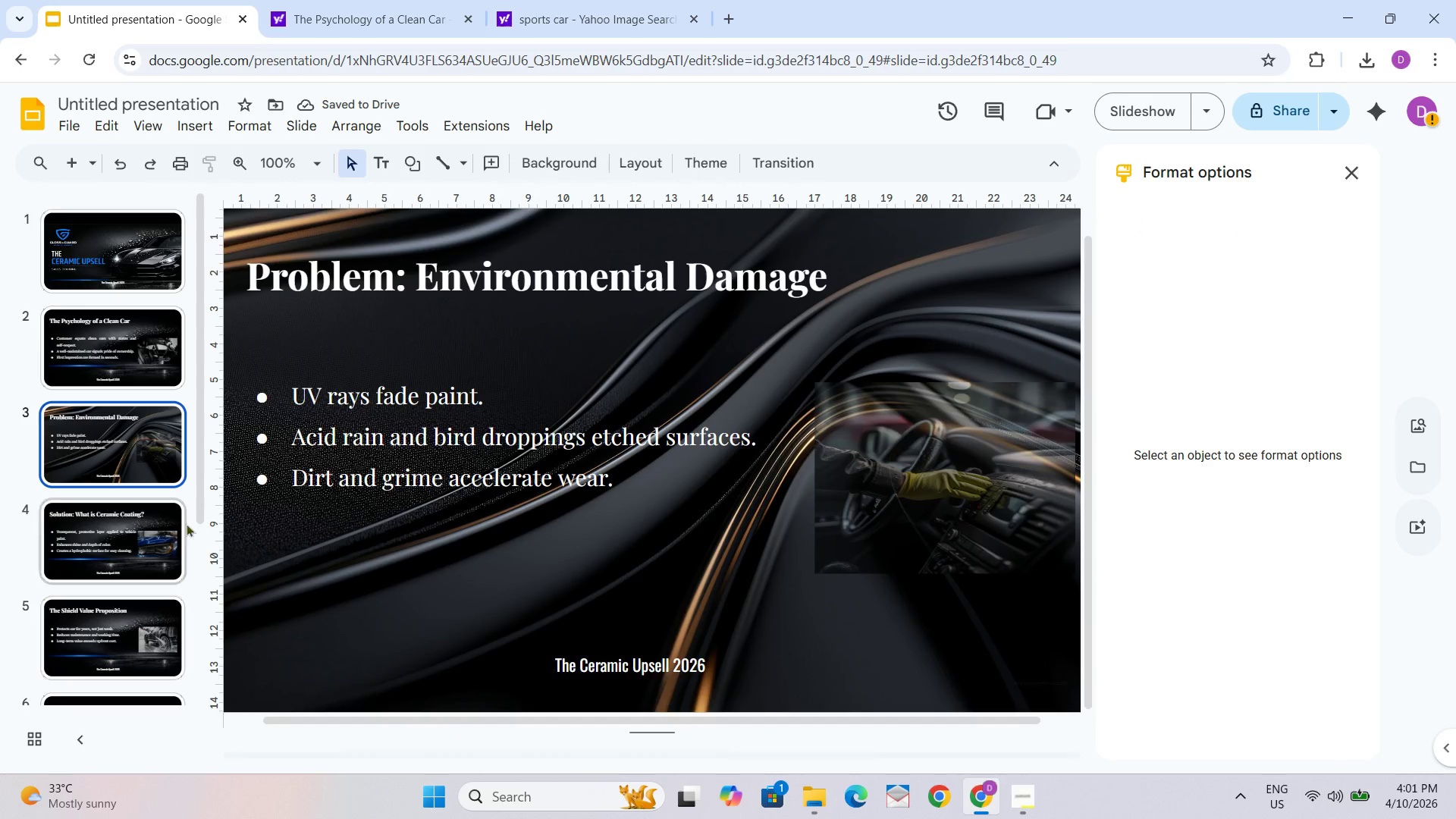 
wait(5.86)
 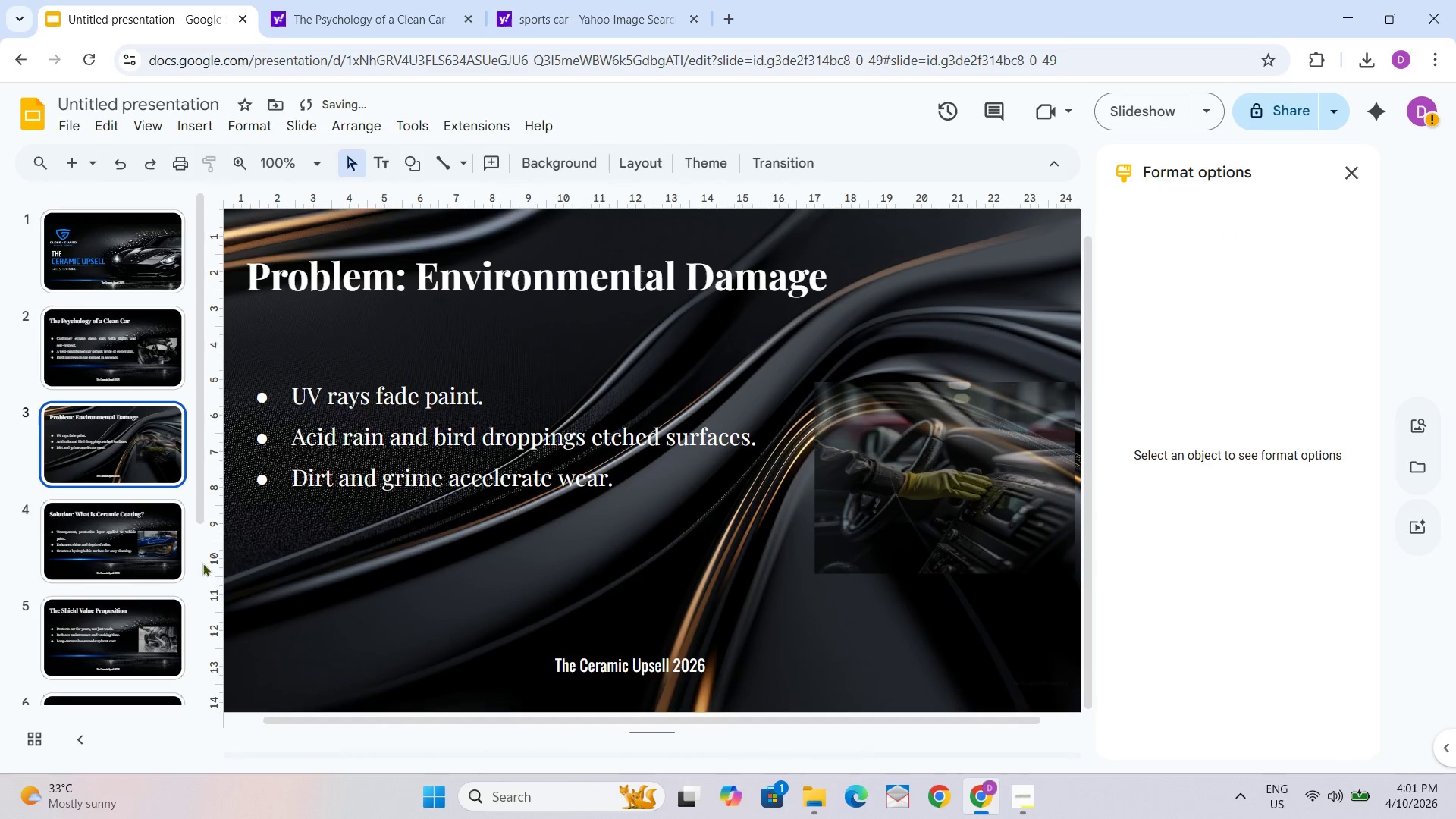 
left_click_drag(start_coordinate=[1219, 467], to_coordinate=[1231, 466])
 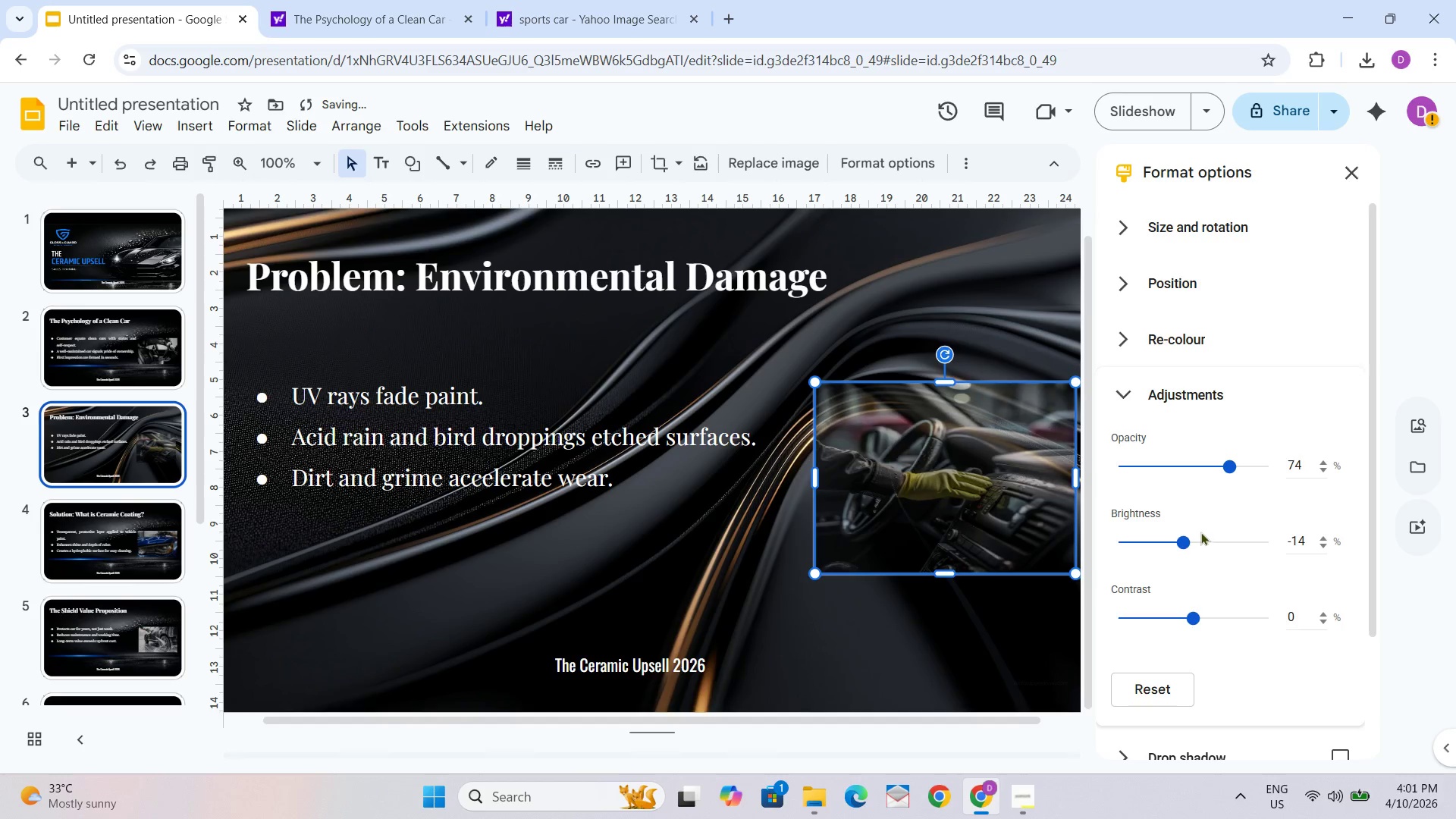 
left_click_drag(start_coordinate=[1181, 543], to_coordinate=[1172, 541])
 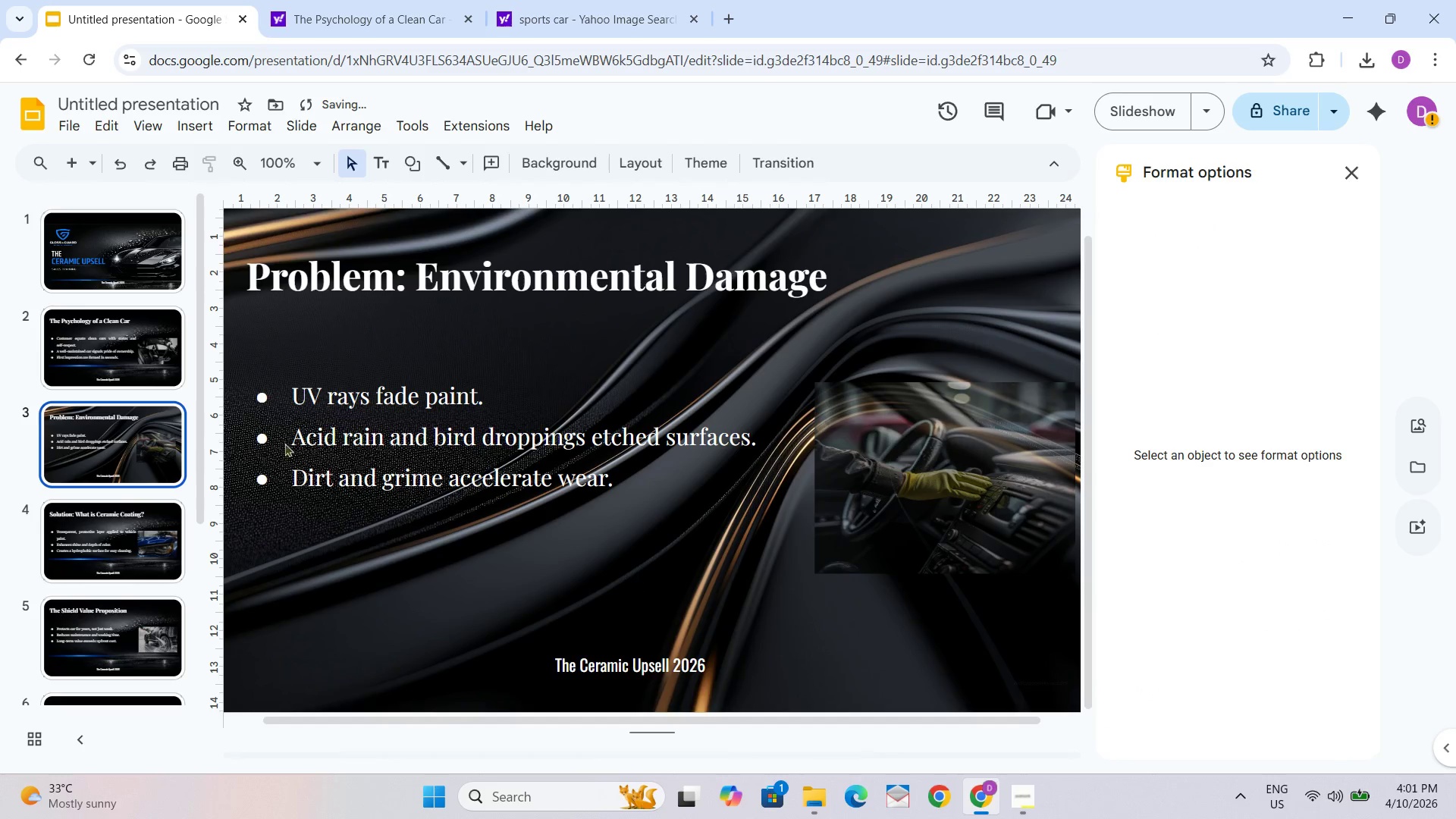 
left_click([112, 344])
 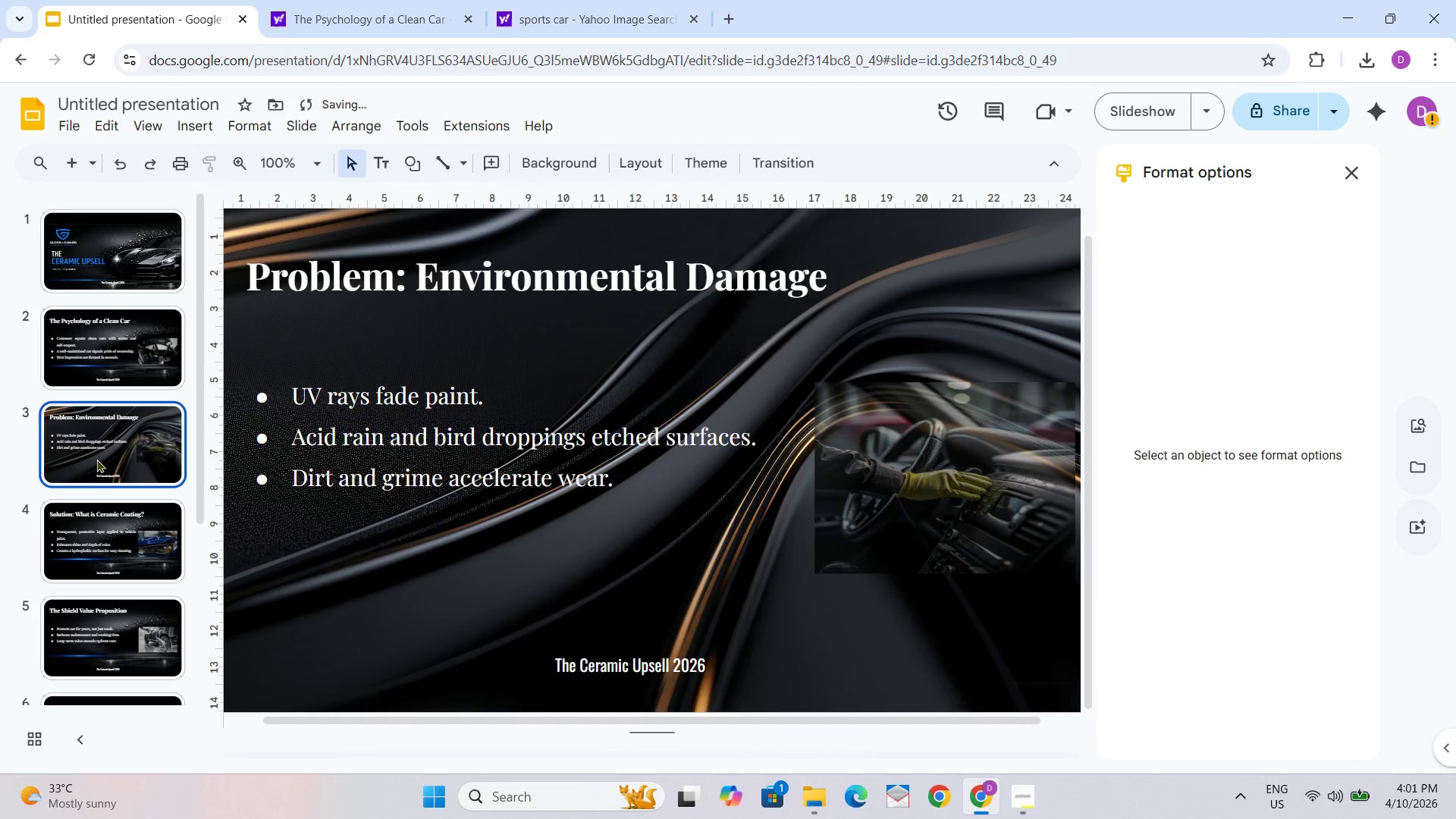 
double_click([95, 492])
 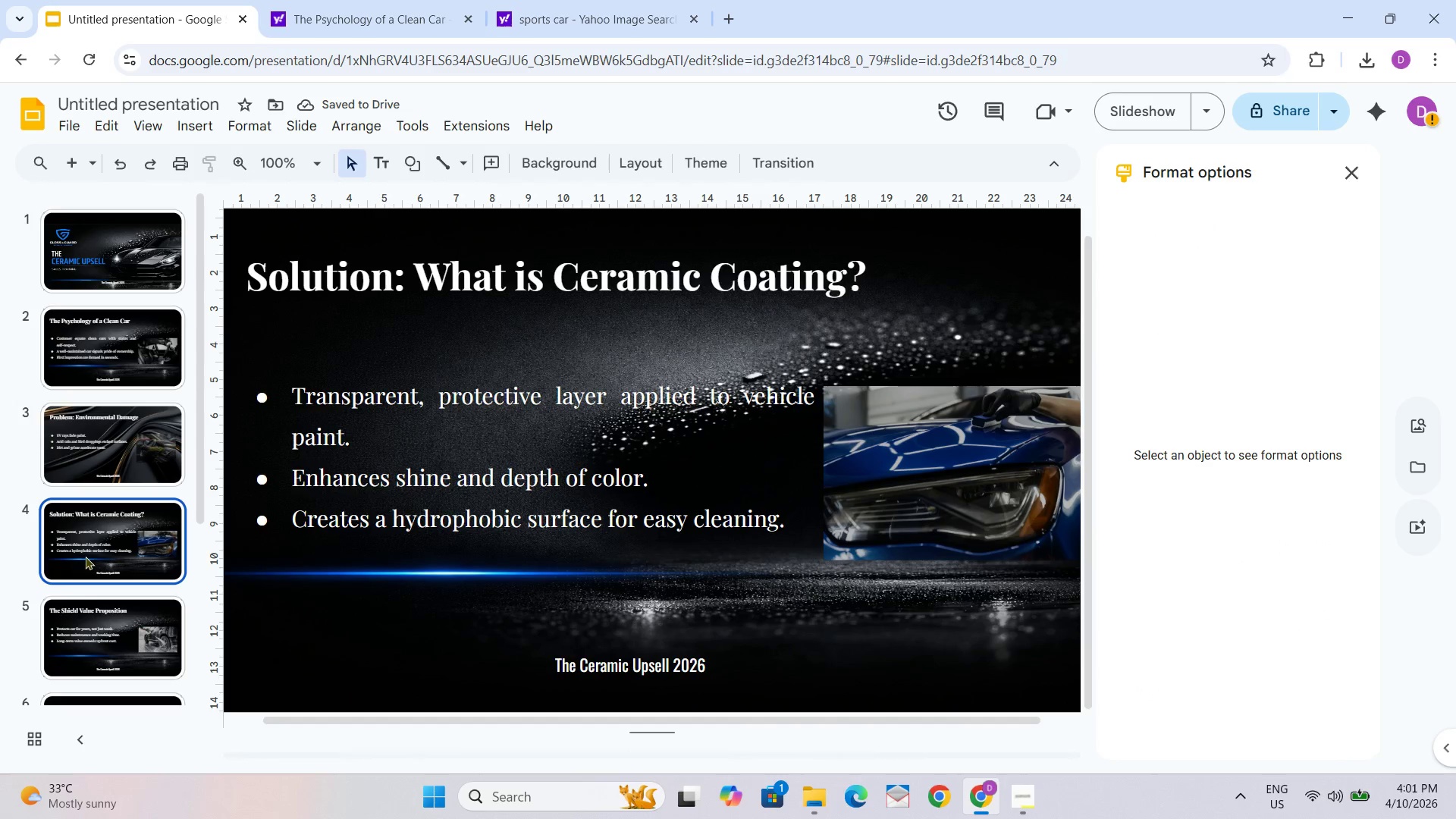 
double_click([77, 447])
 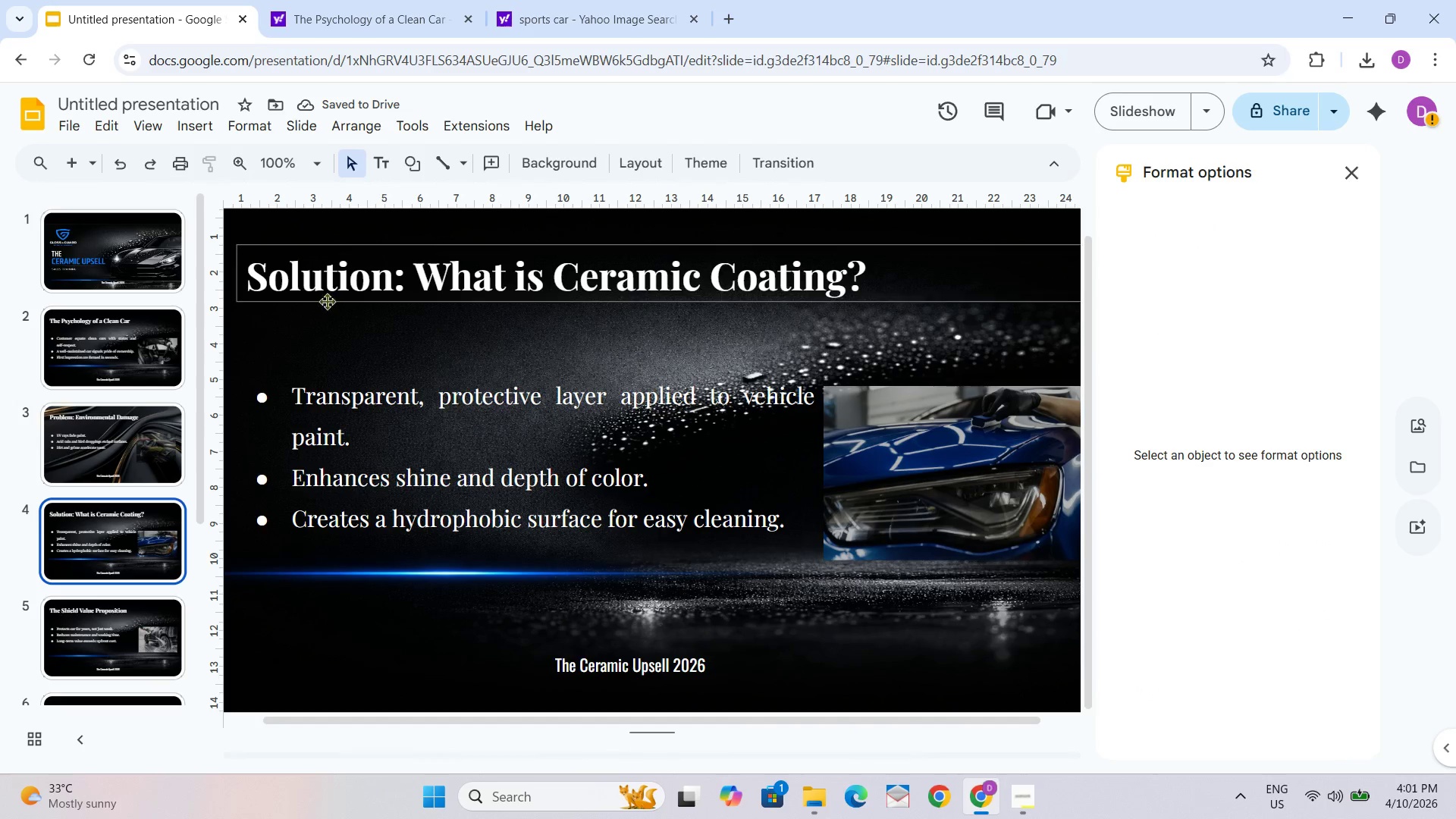 
right_click([297, 344])
 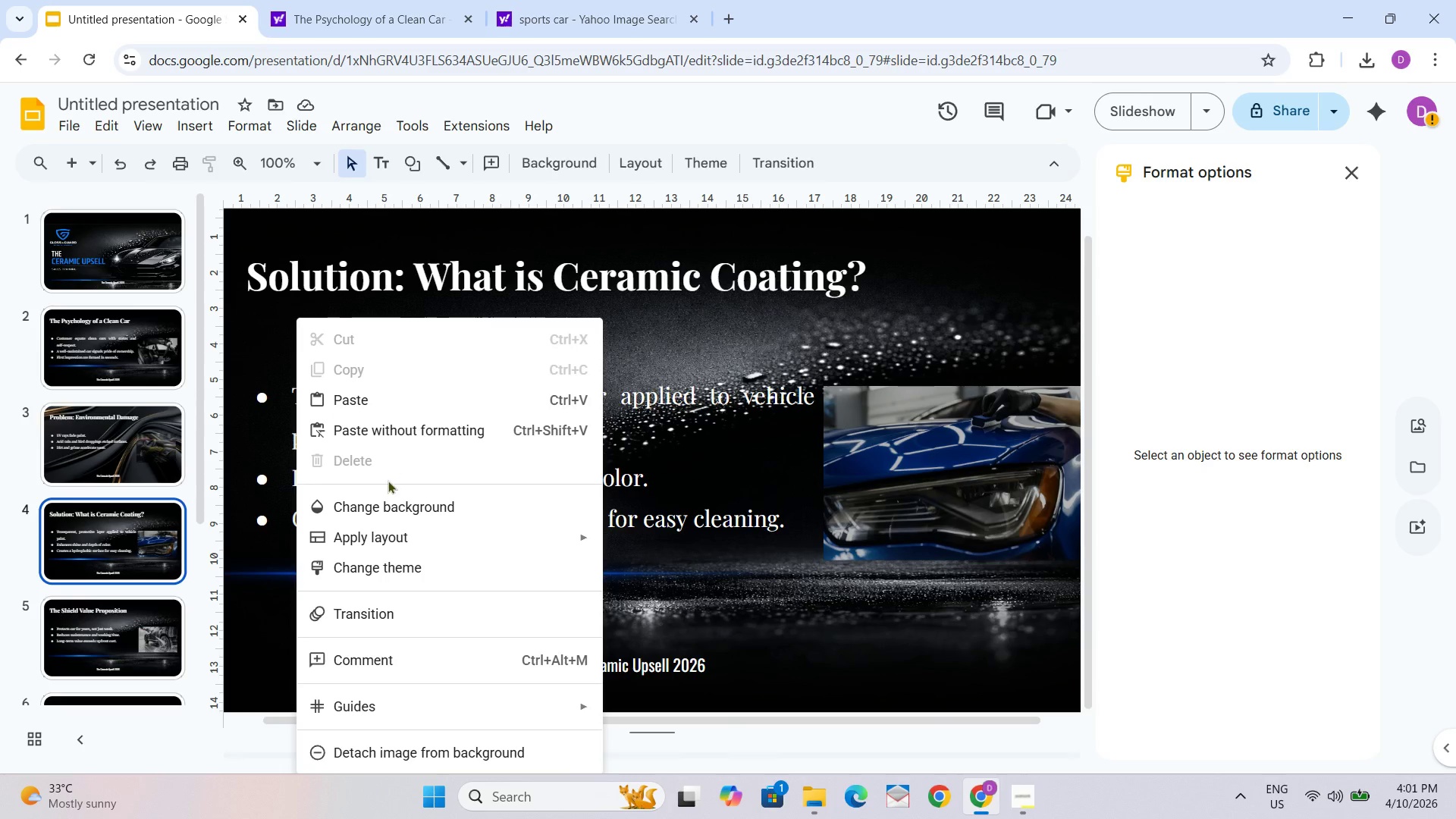 
left_click([384, 510])
 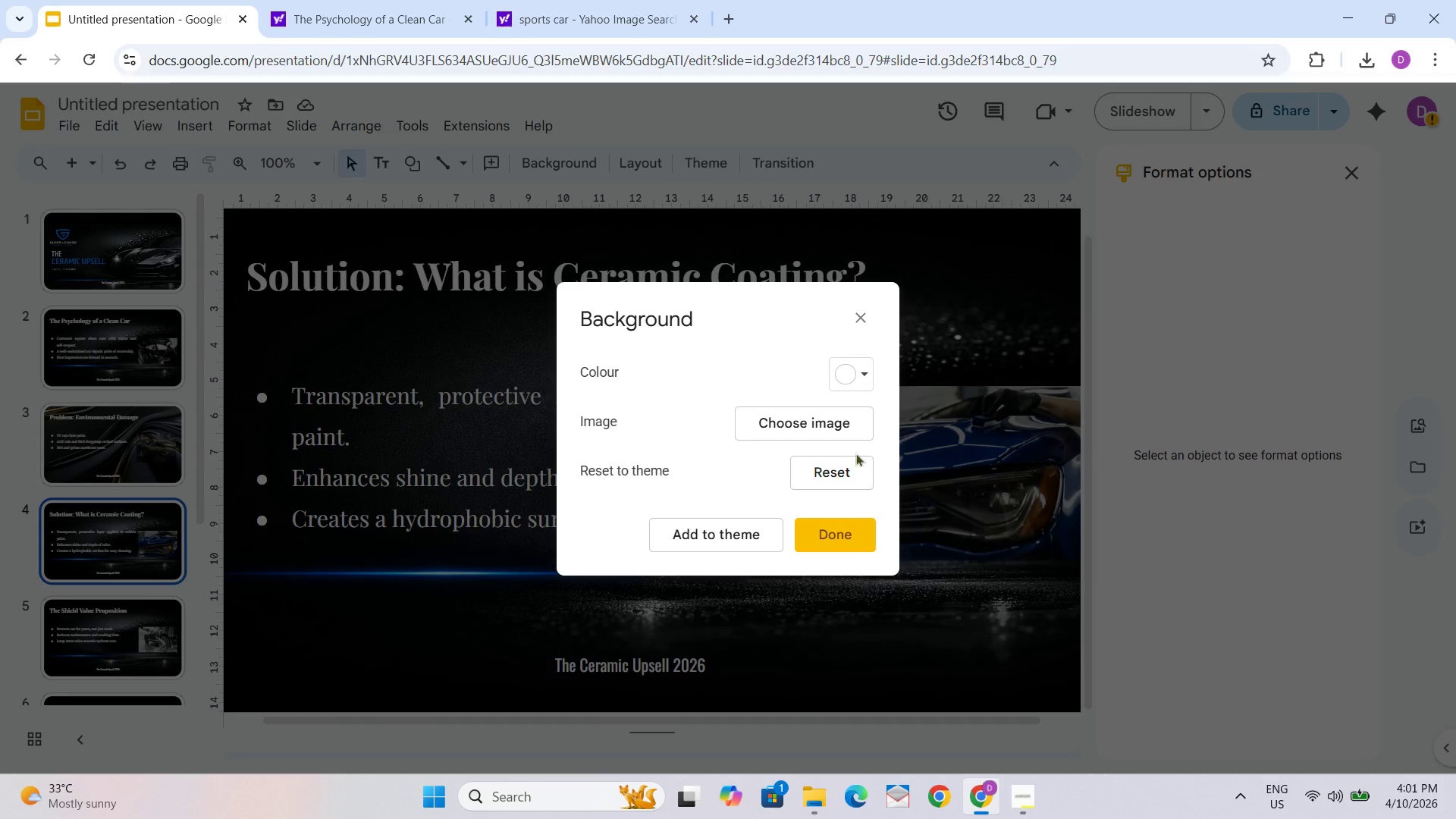 
left_click([828, 422])
 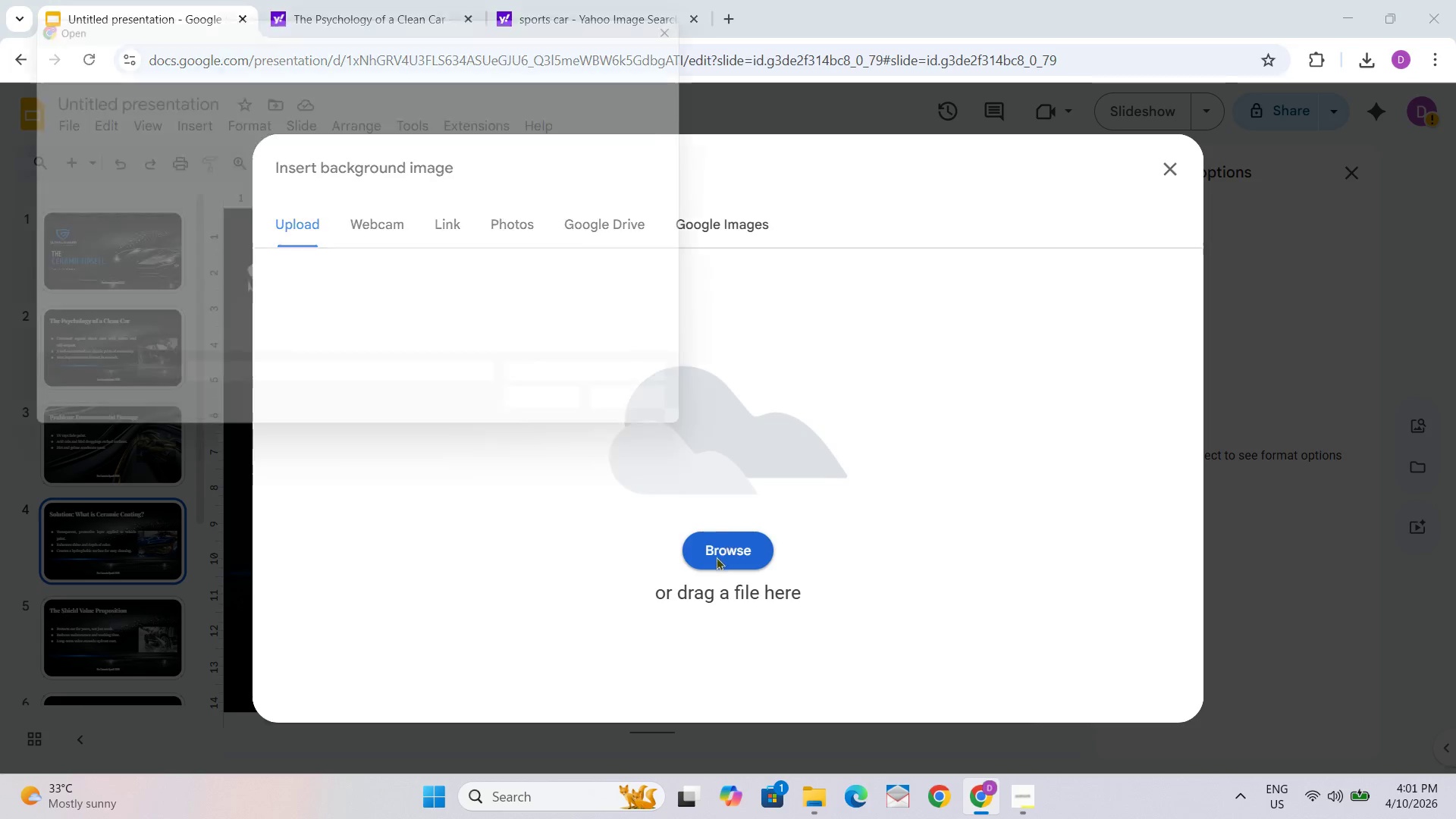 
scroll: coordinate [348, 275], scroll_direction: down, amount: 3.0
 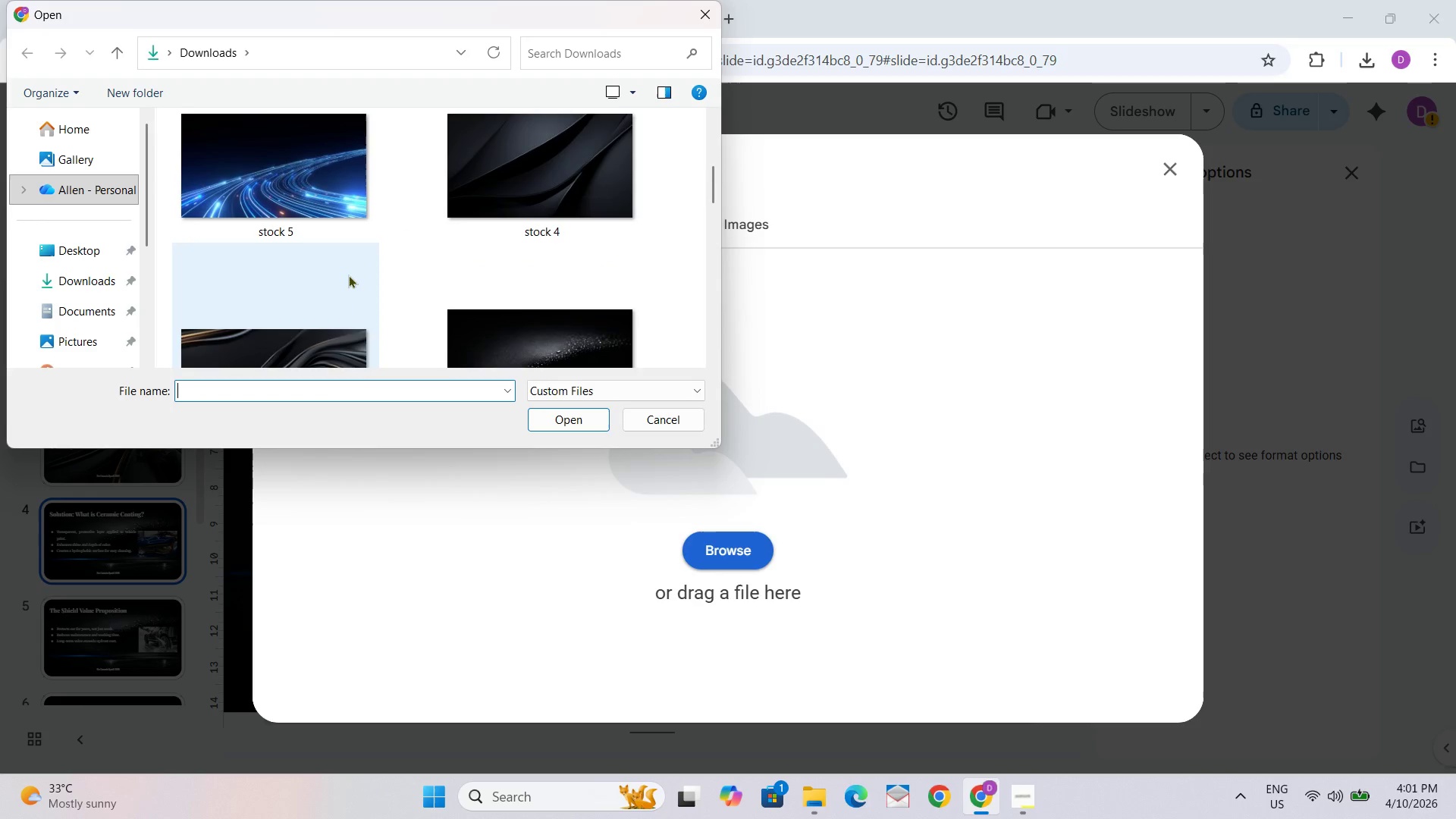 
scroll: coordinate [348, 275], scroll_direction: up, amount: 1.0
 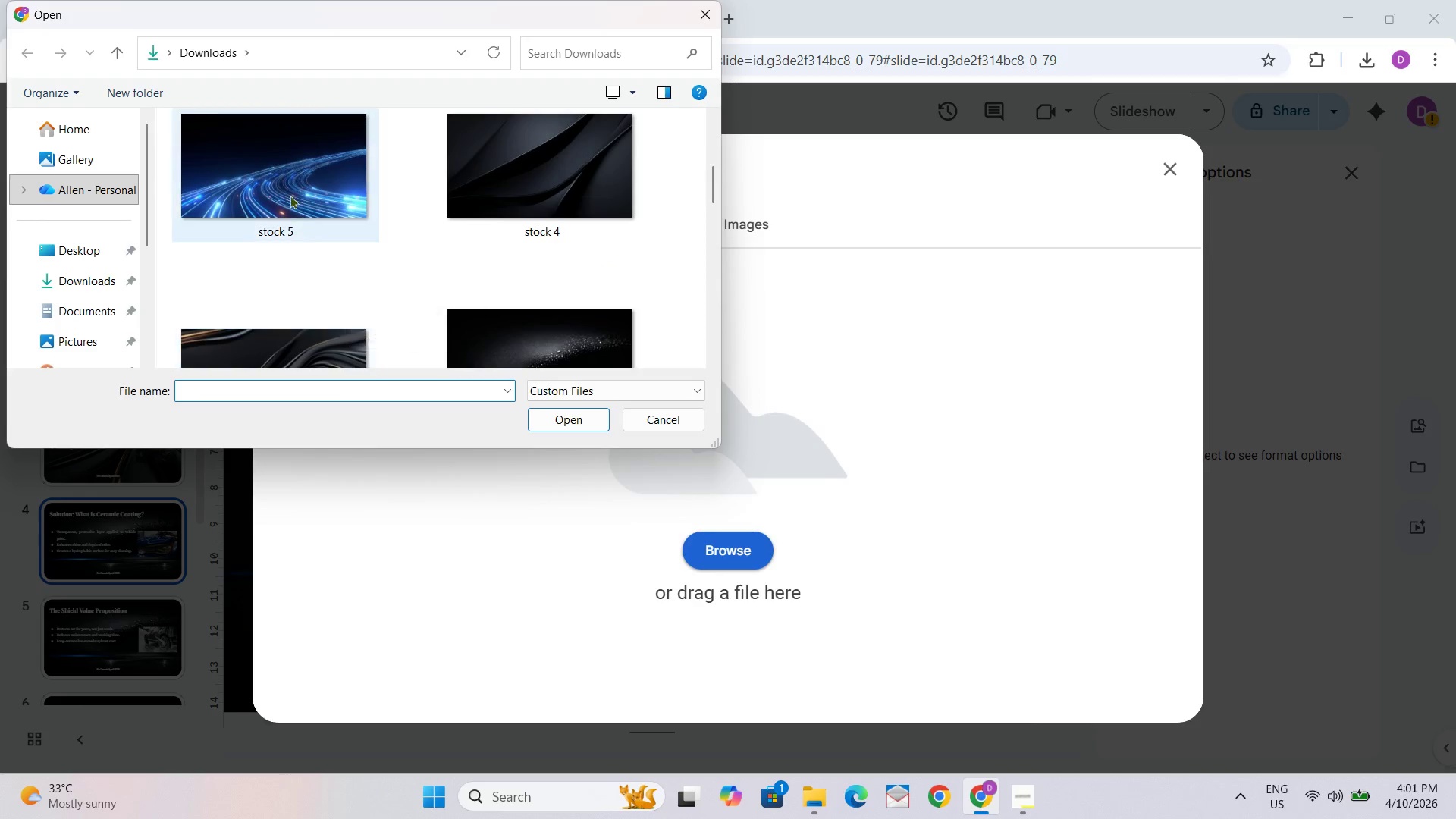 
left_click([288, 190])
 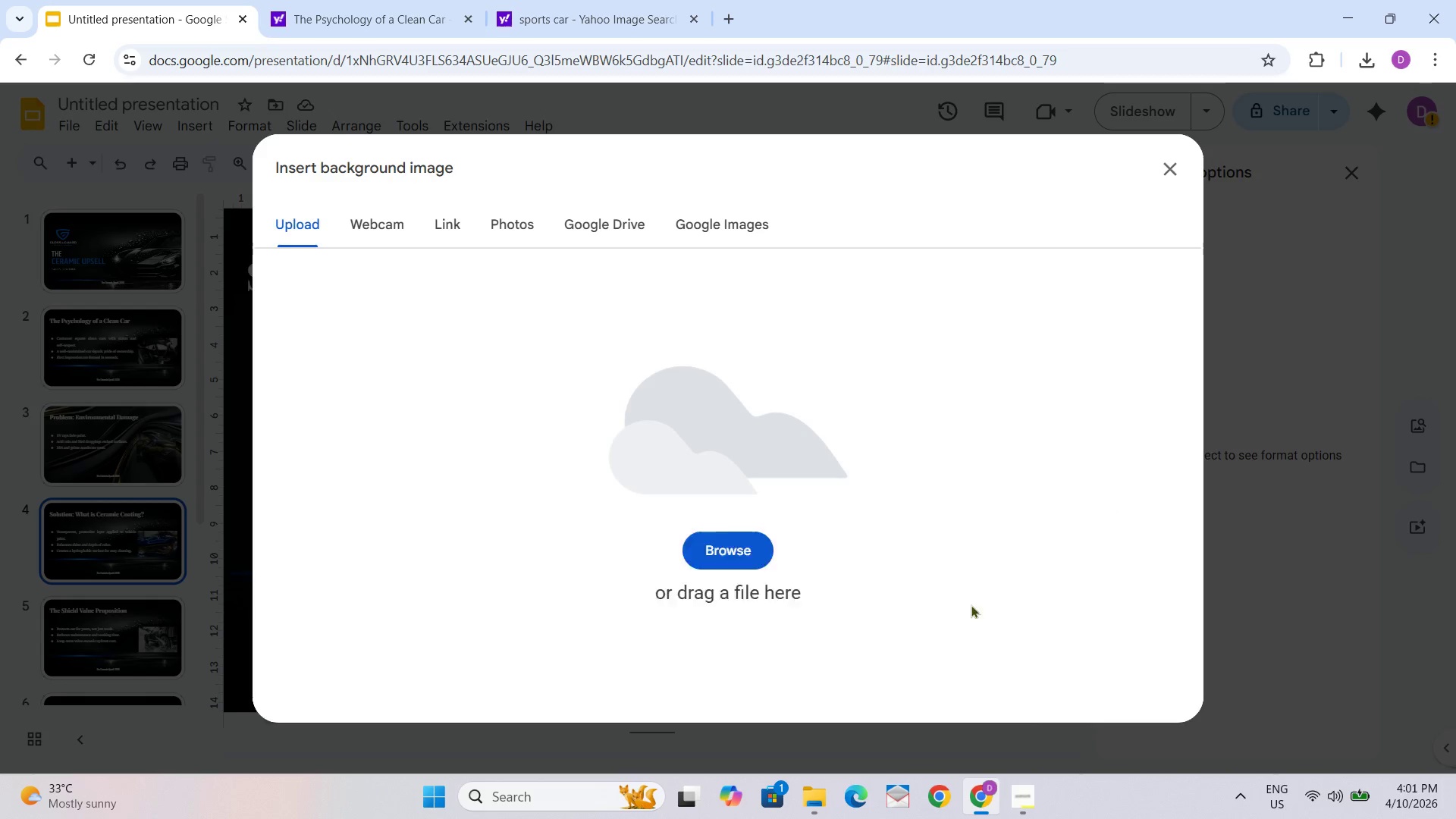 
left_click([825, 535])
 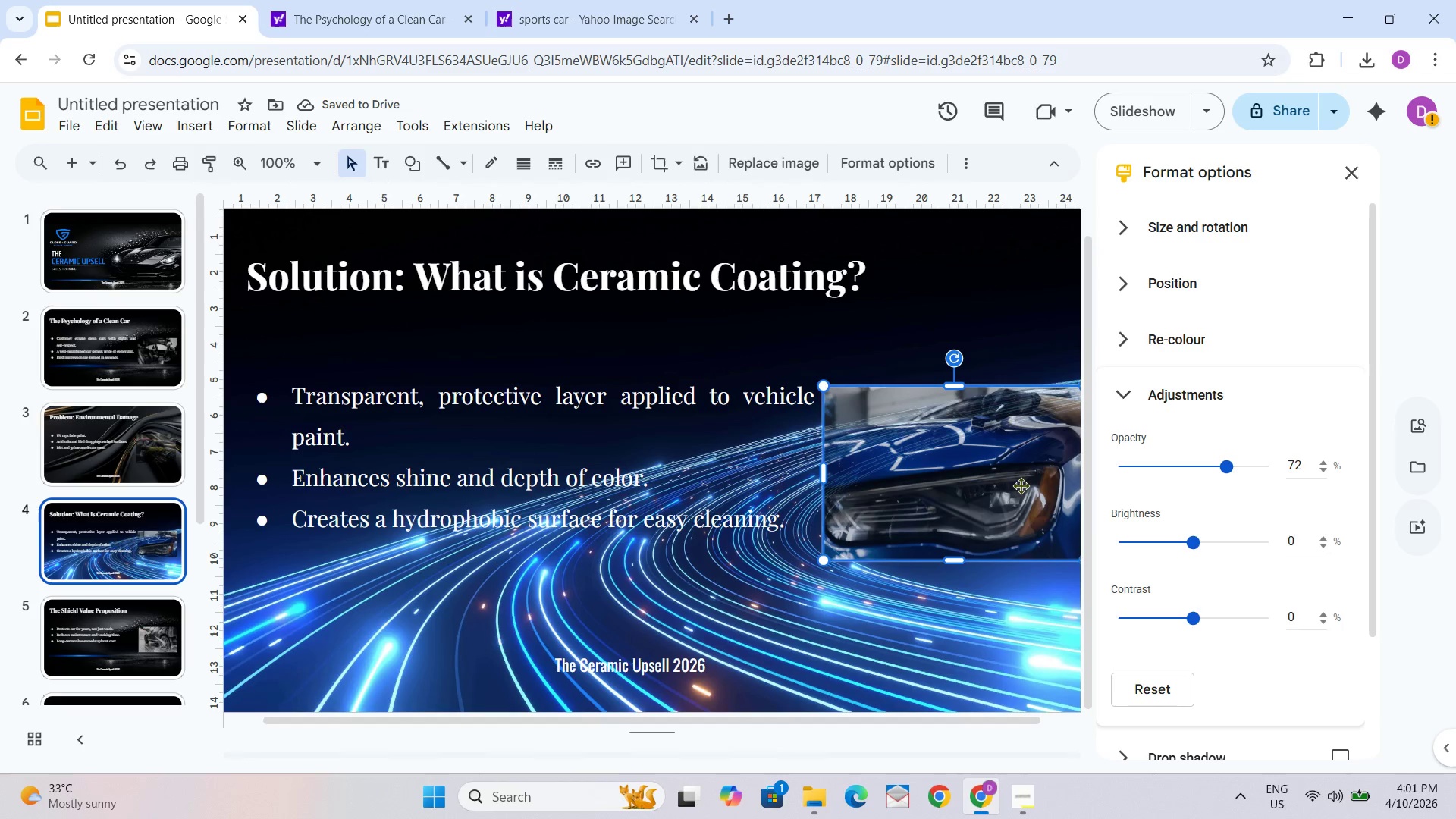 
left_click_drag(start_coordinate=[1225, 463], to_coordinate=[1216, 465])
 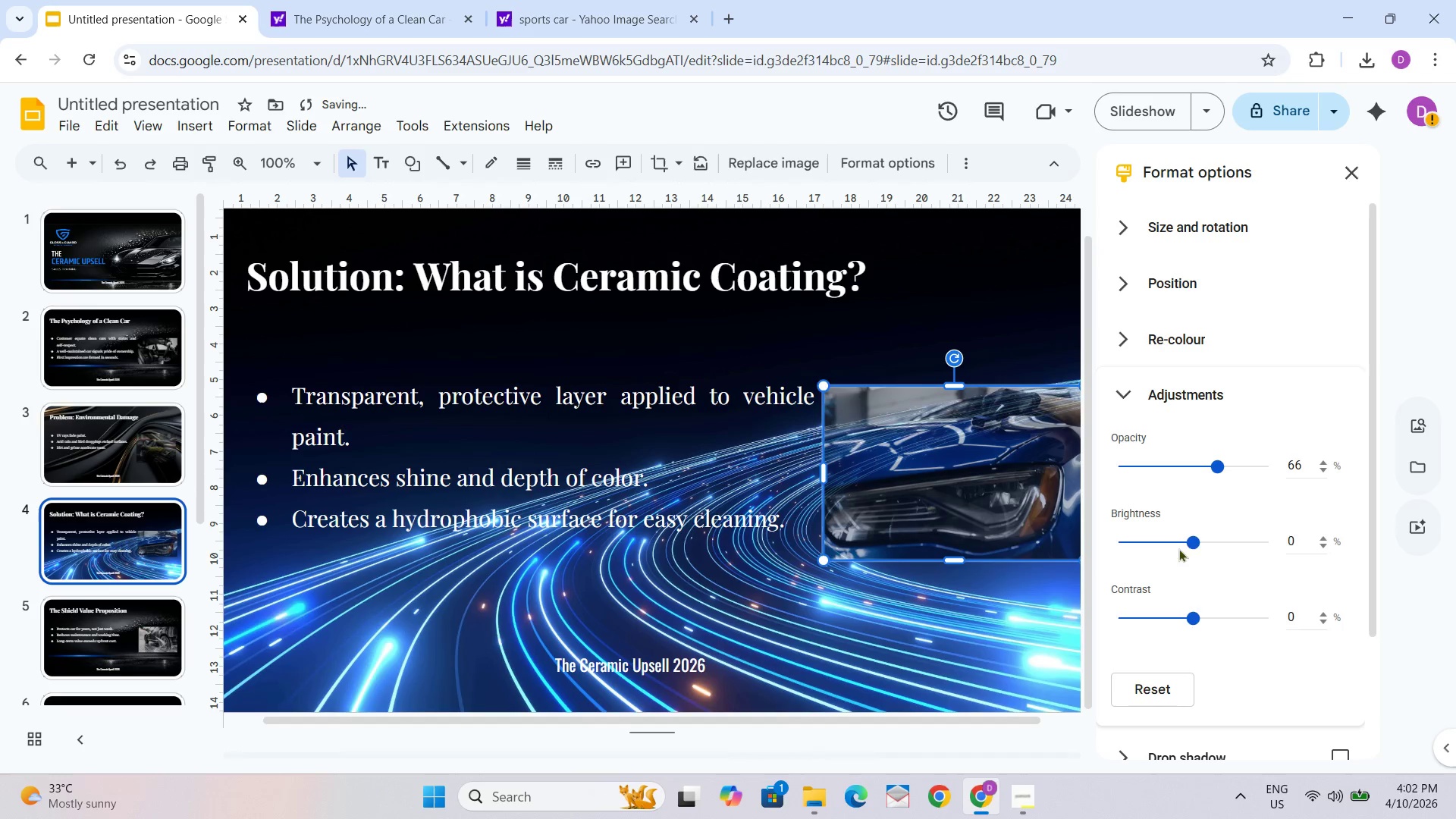 
left_click_drag(start_coordinate=[1187, 540], to_coordinate=[1174, 535])
 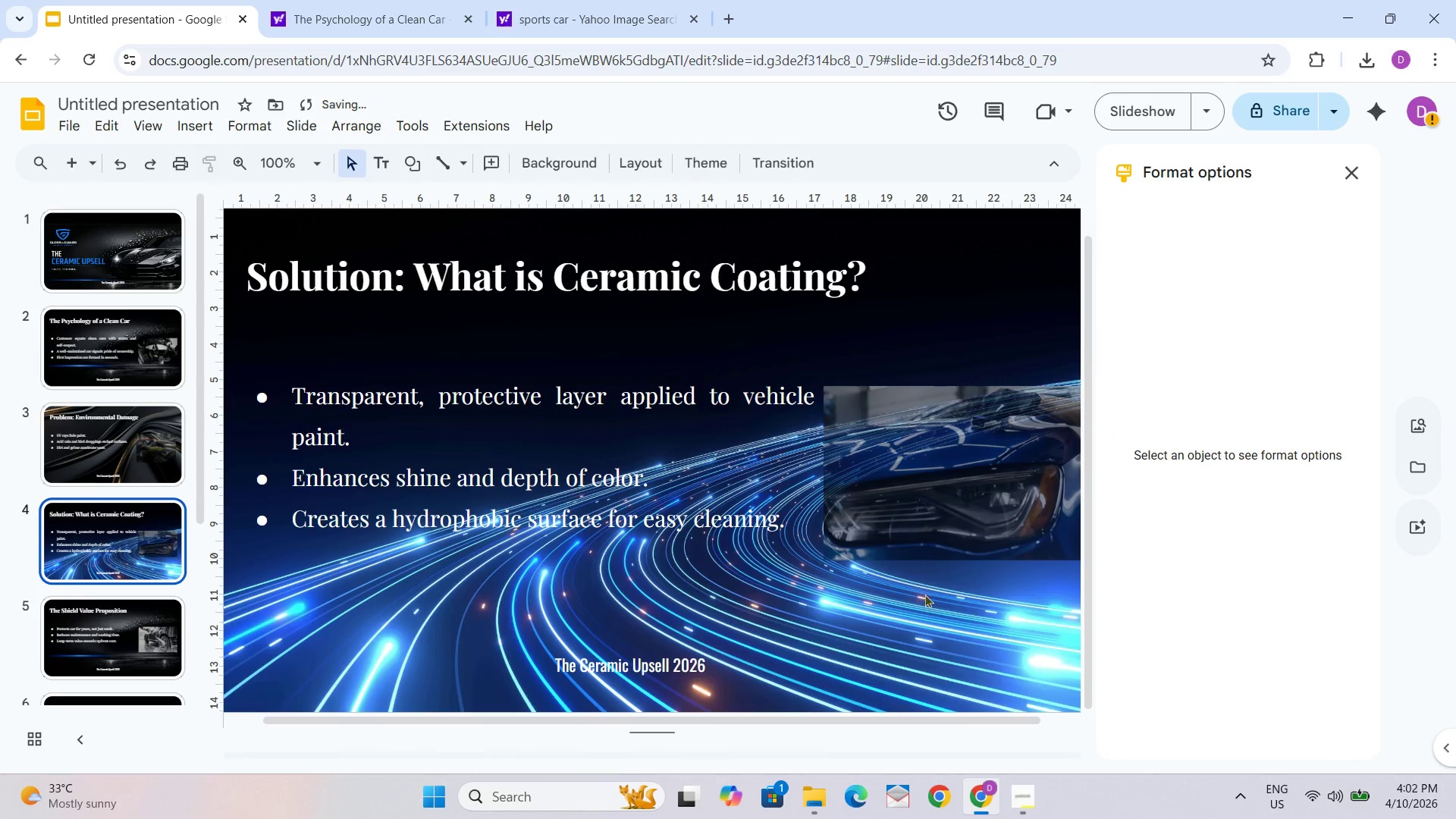 
left_click([965, 526])
 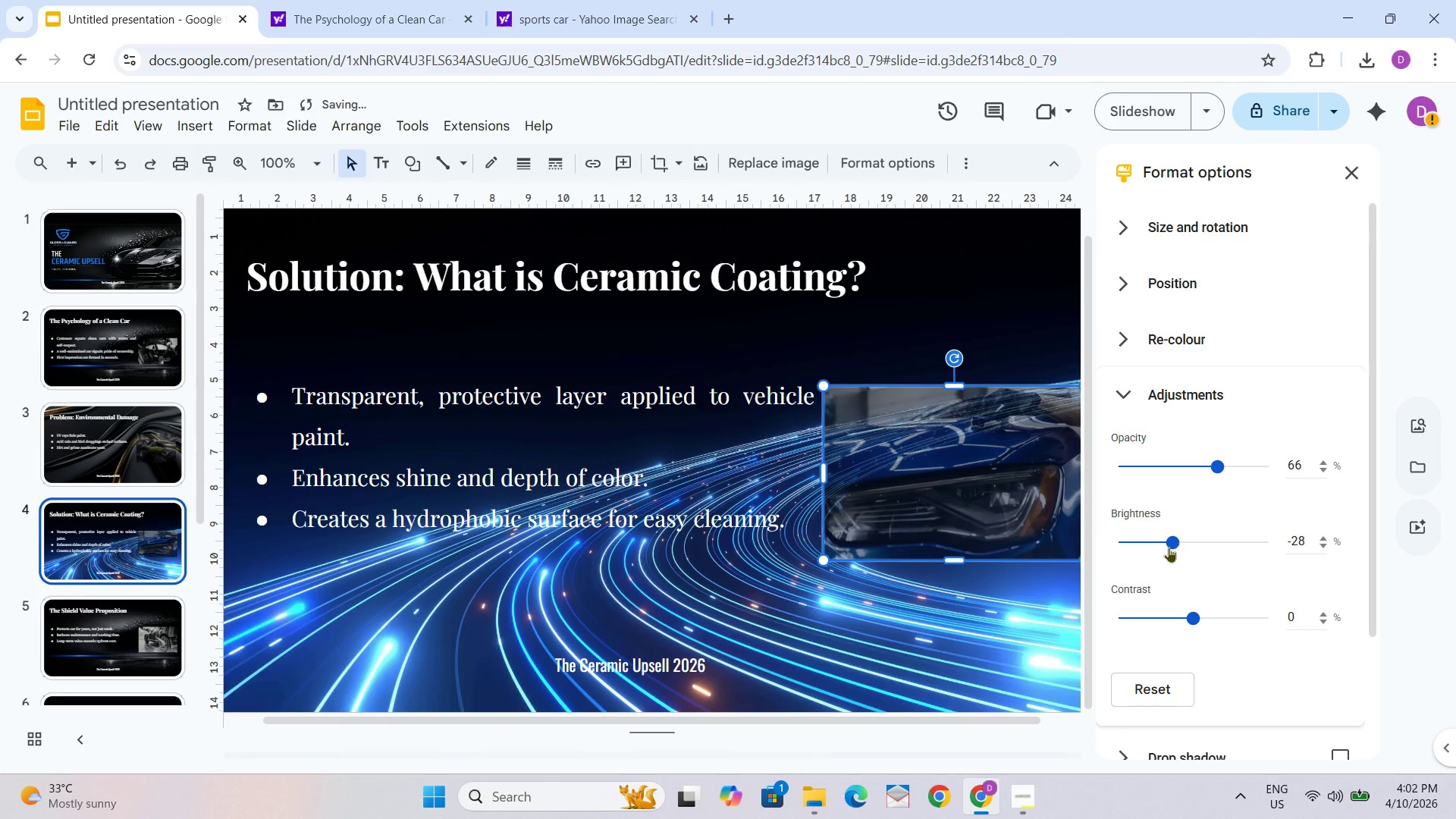 
left_click_drag(start_coordinate=[1169, 547], to_coordinate=[1182, 545])
 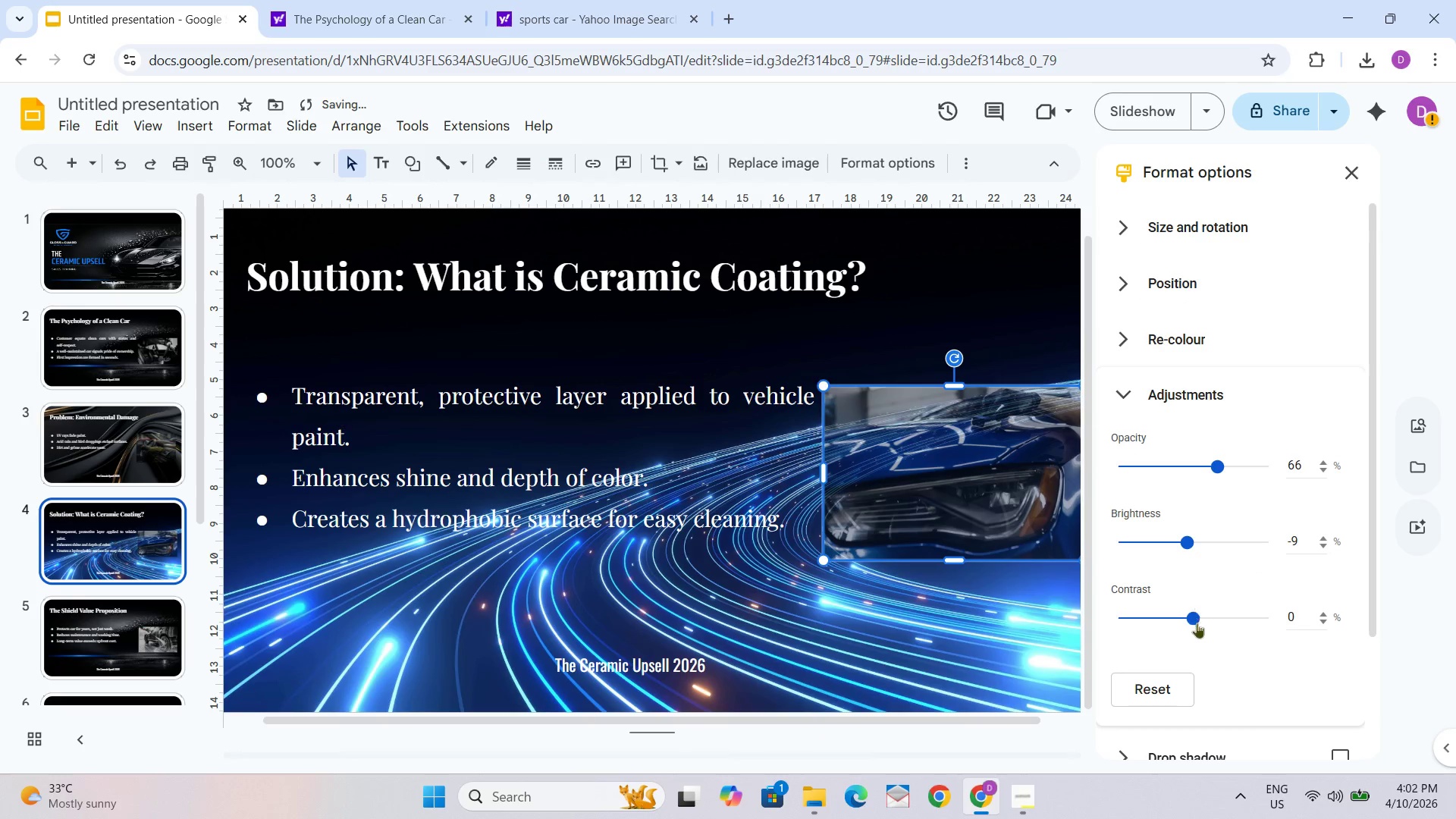 
left_click_drag(start_coordinate=[1195, 623], to_coordinate=[1228, 616])
 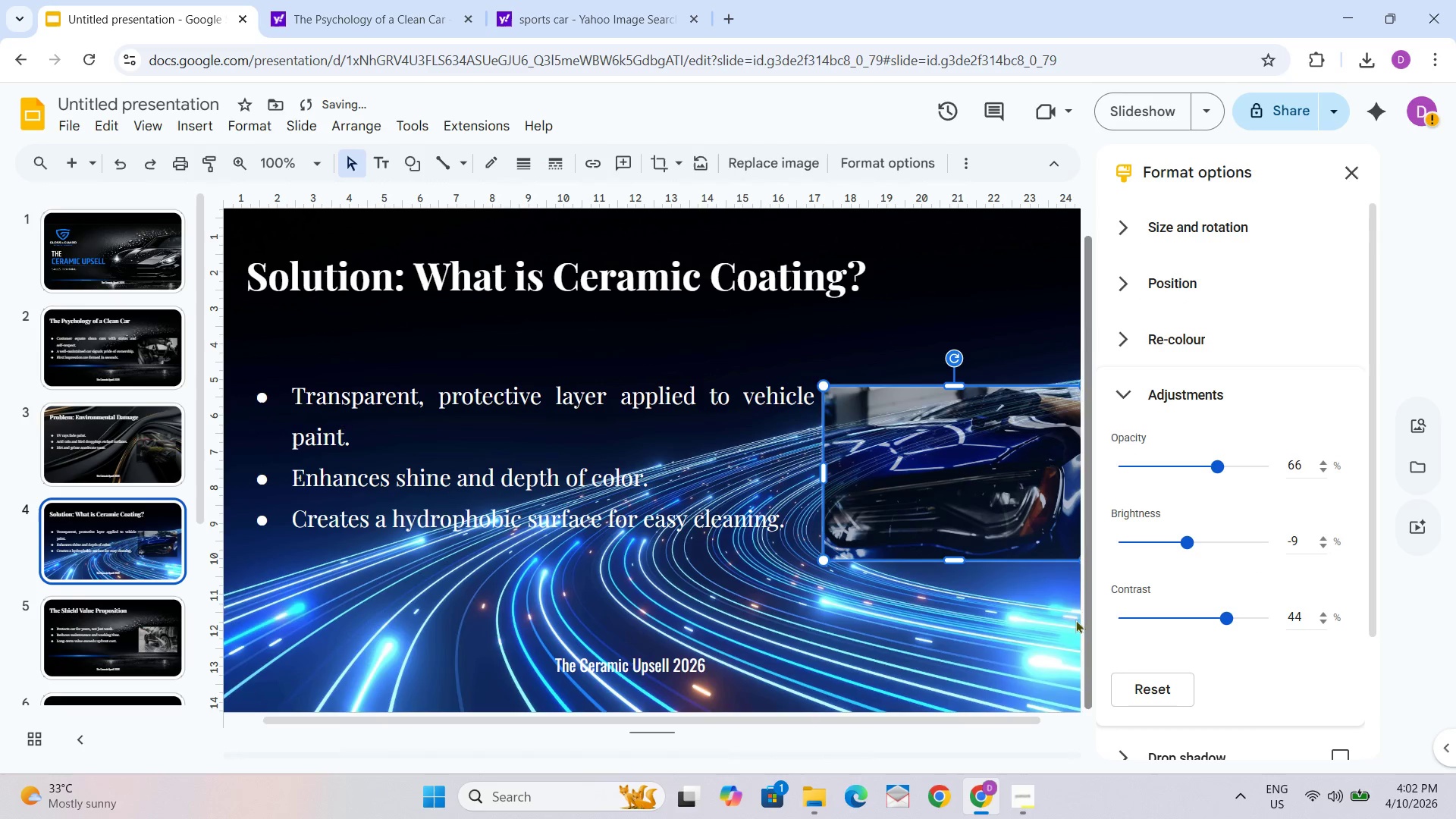 
left_click([946, 662])
 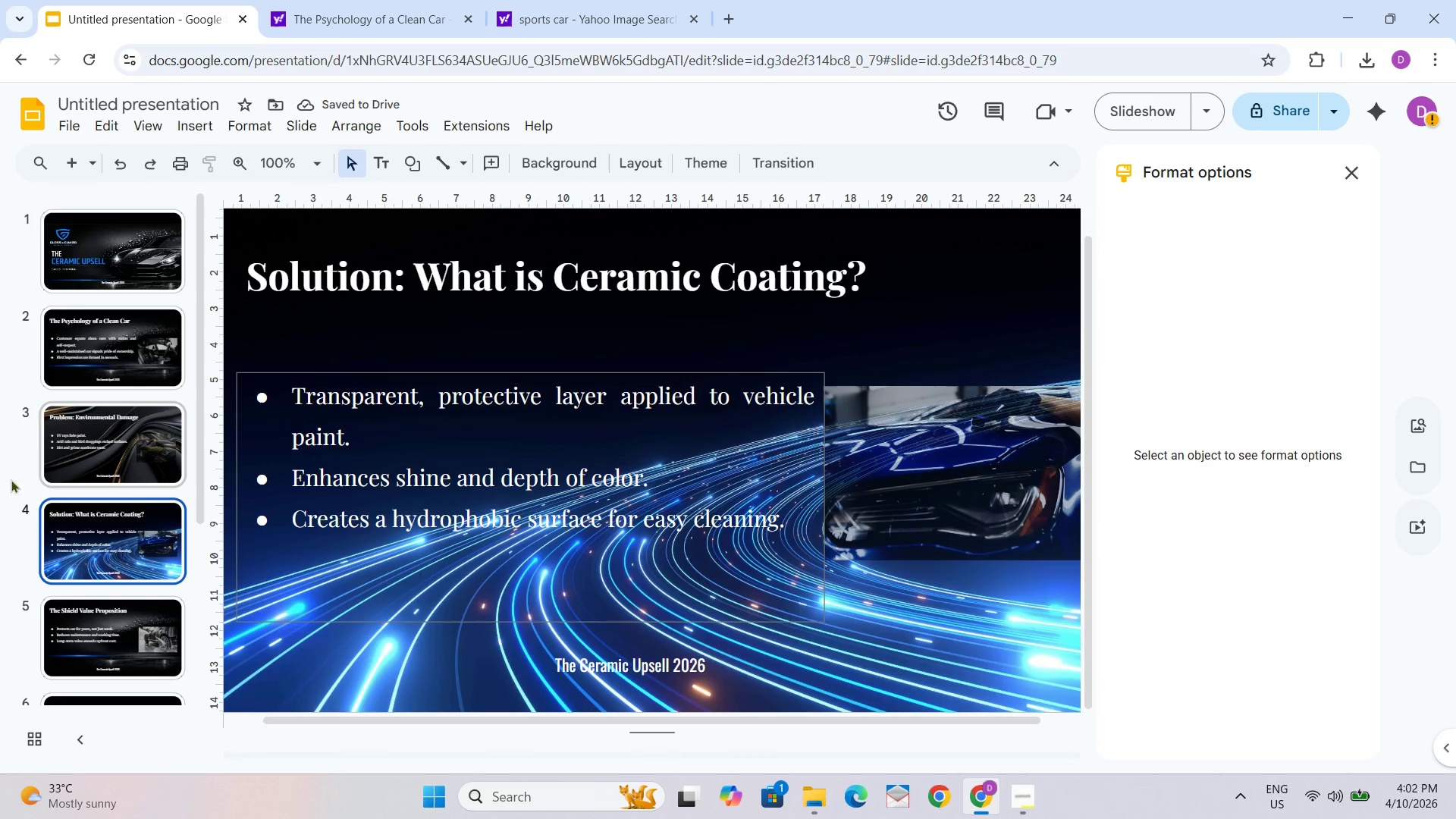 
scroll: coordinate [78, 531], scroll_direction: down, amount: 1.0
 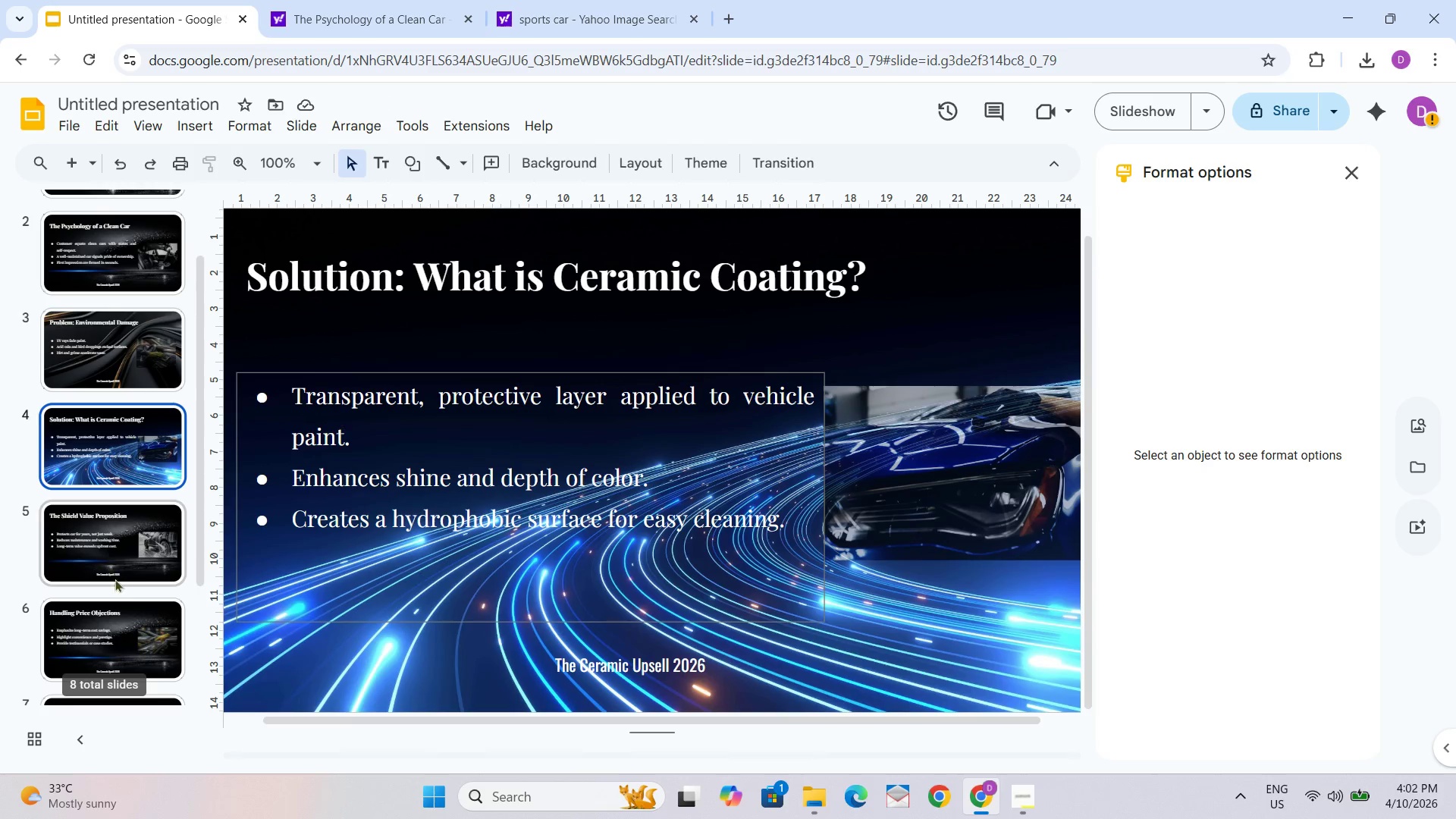 
left_click([108, 556])
 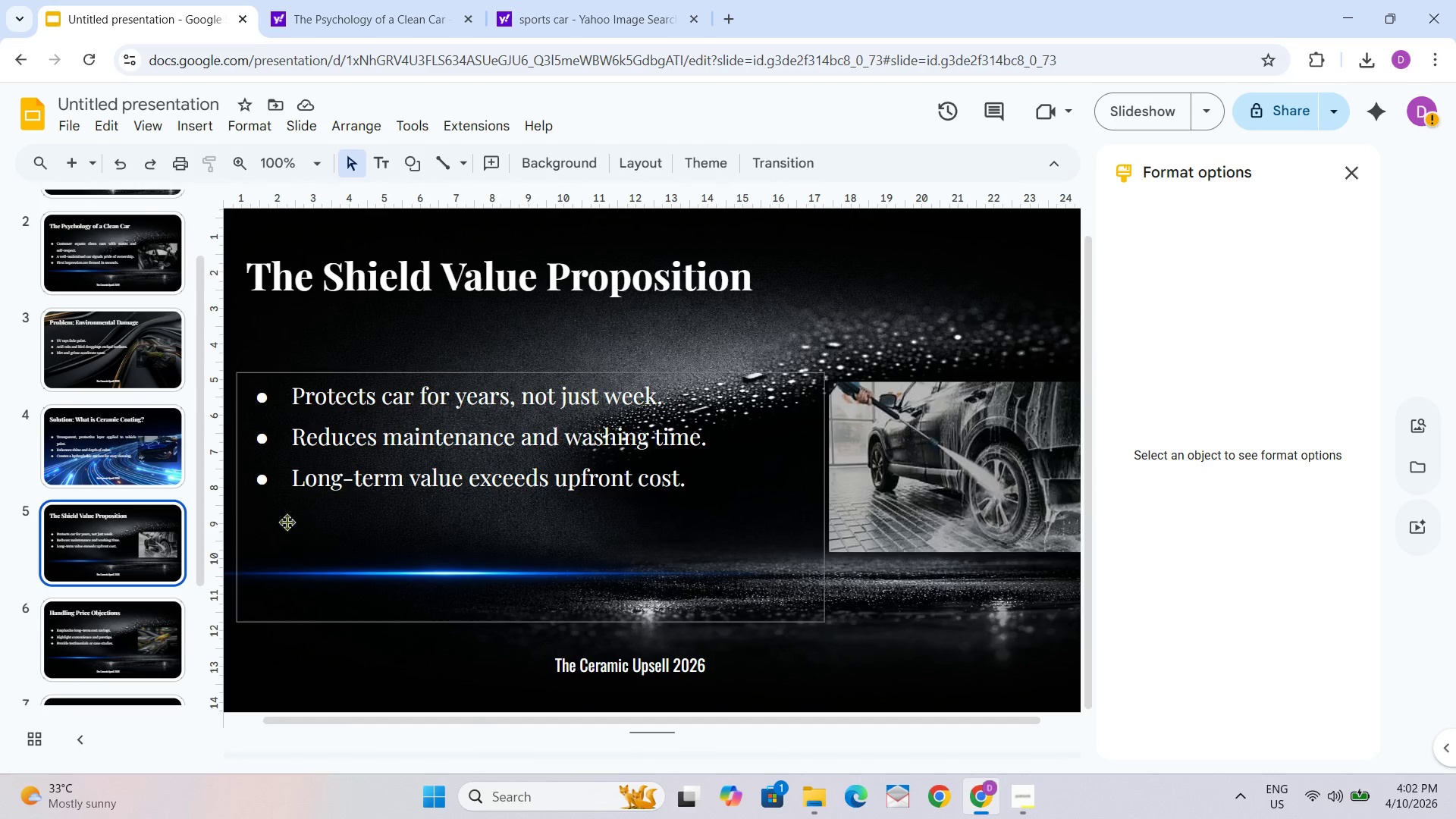 
scroll: coordinate [108, 570], scroll_direction: up, amount: 1.0
 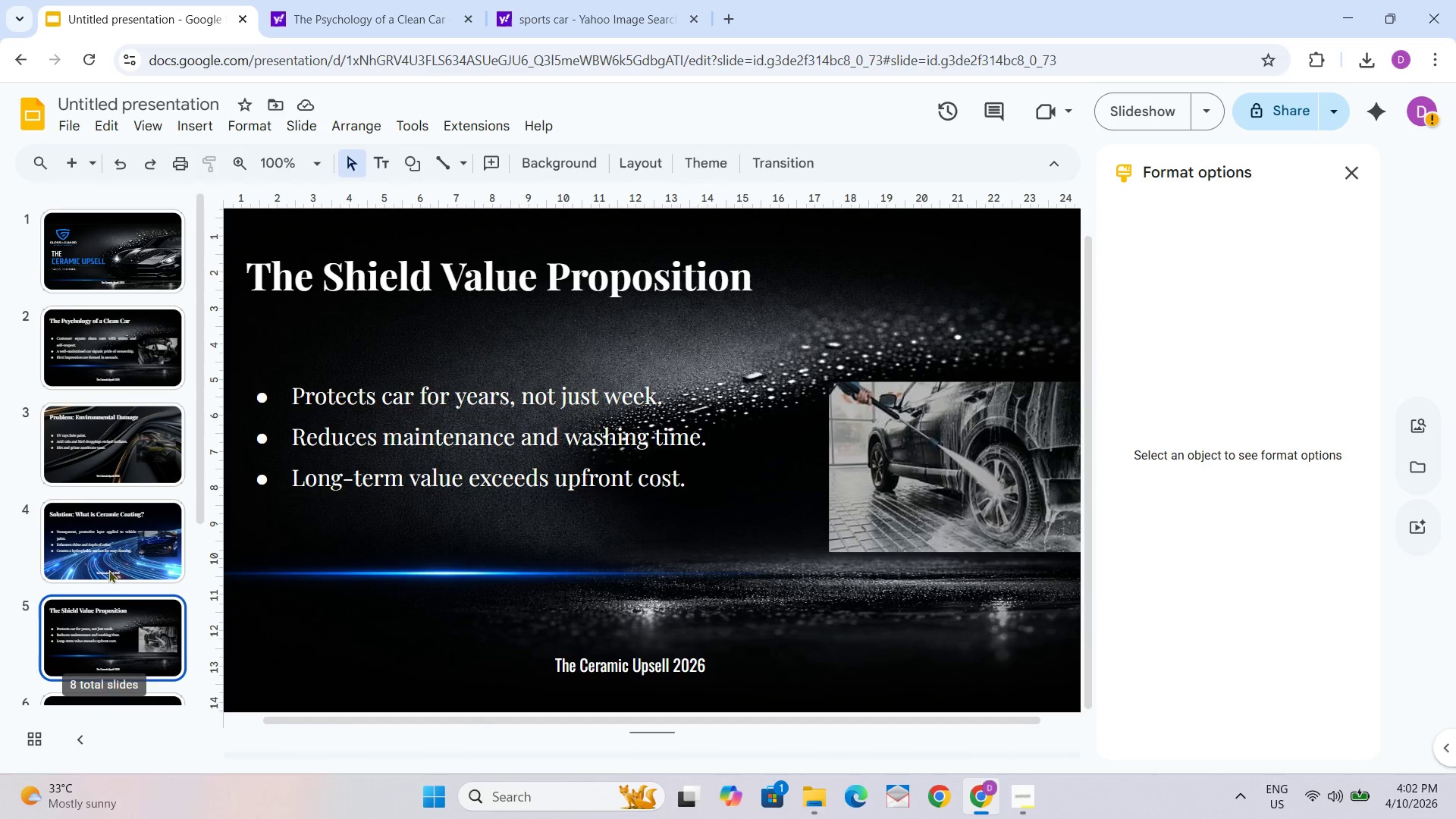 
scroll: coordinate [108, 570], scroll_direction: down, amount: 1.0
 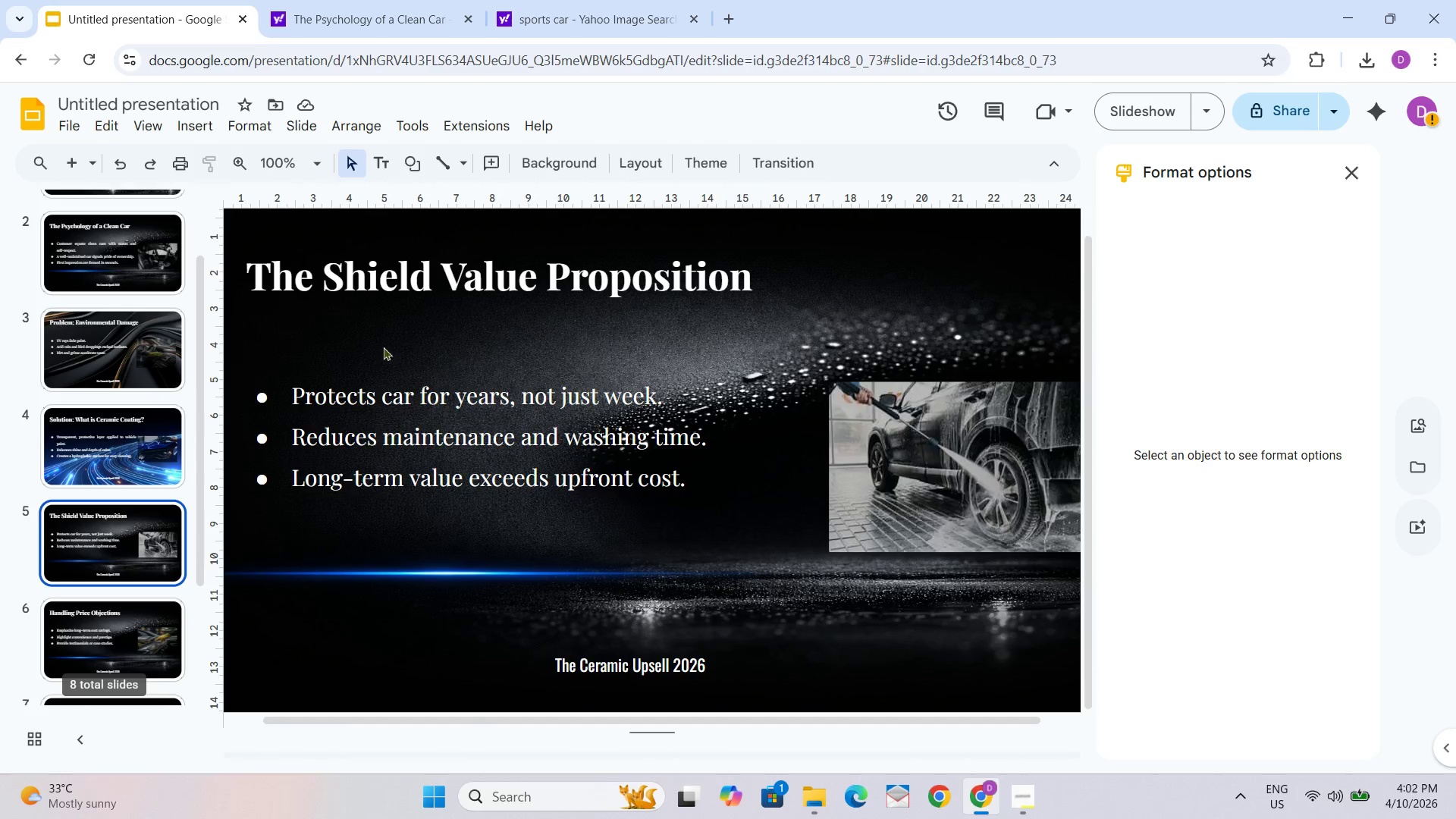 
right_click([375, 344])
 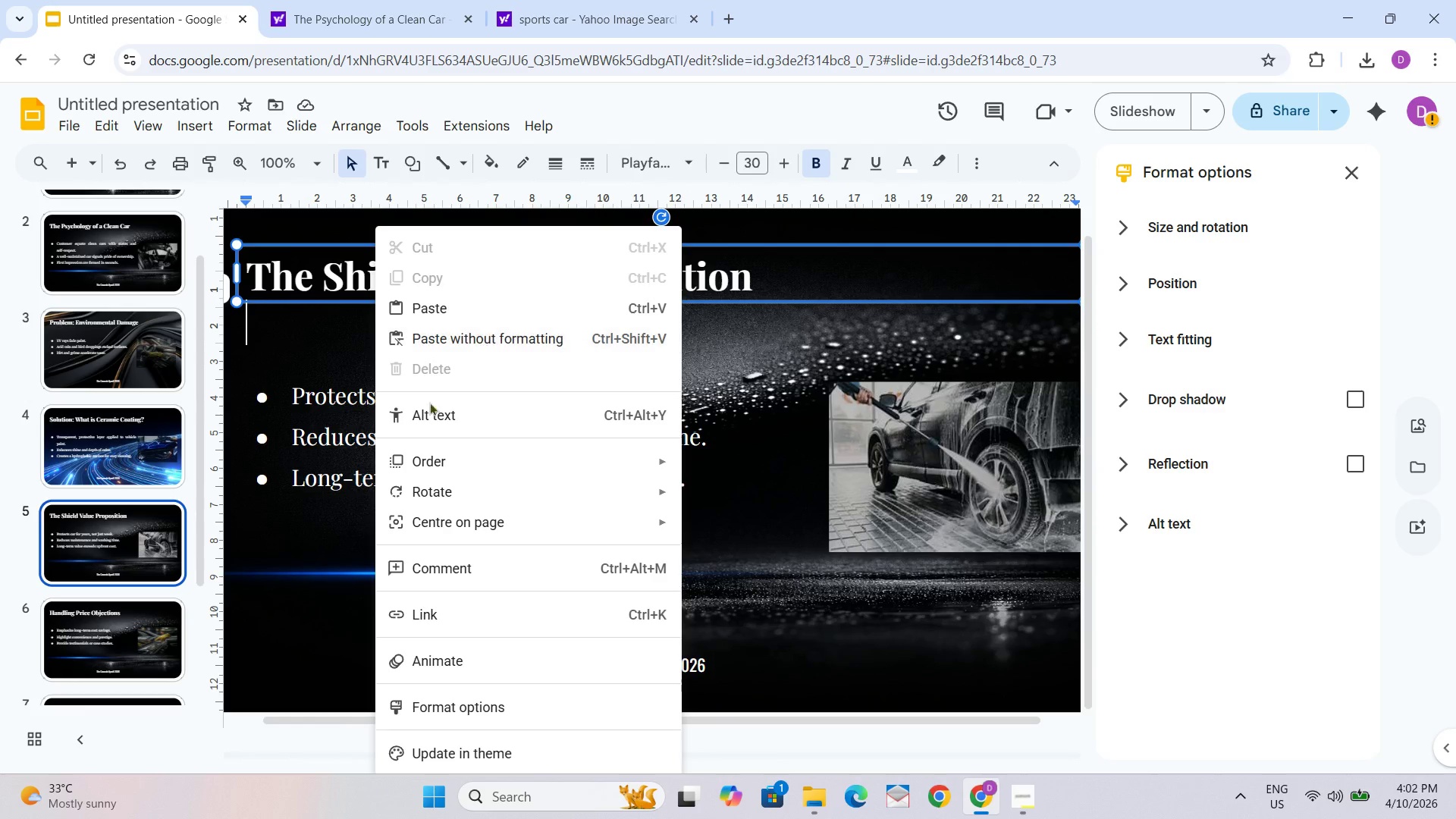 
left_click([272, 378])
 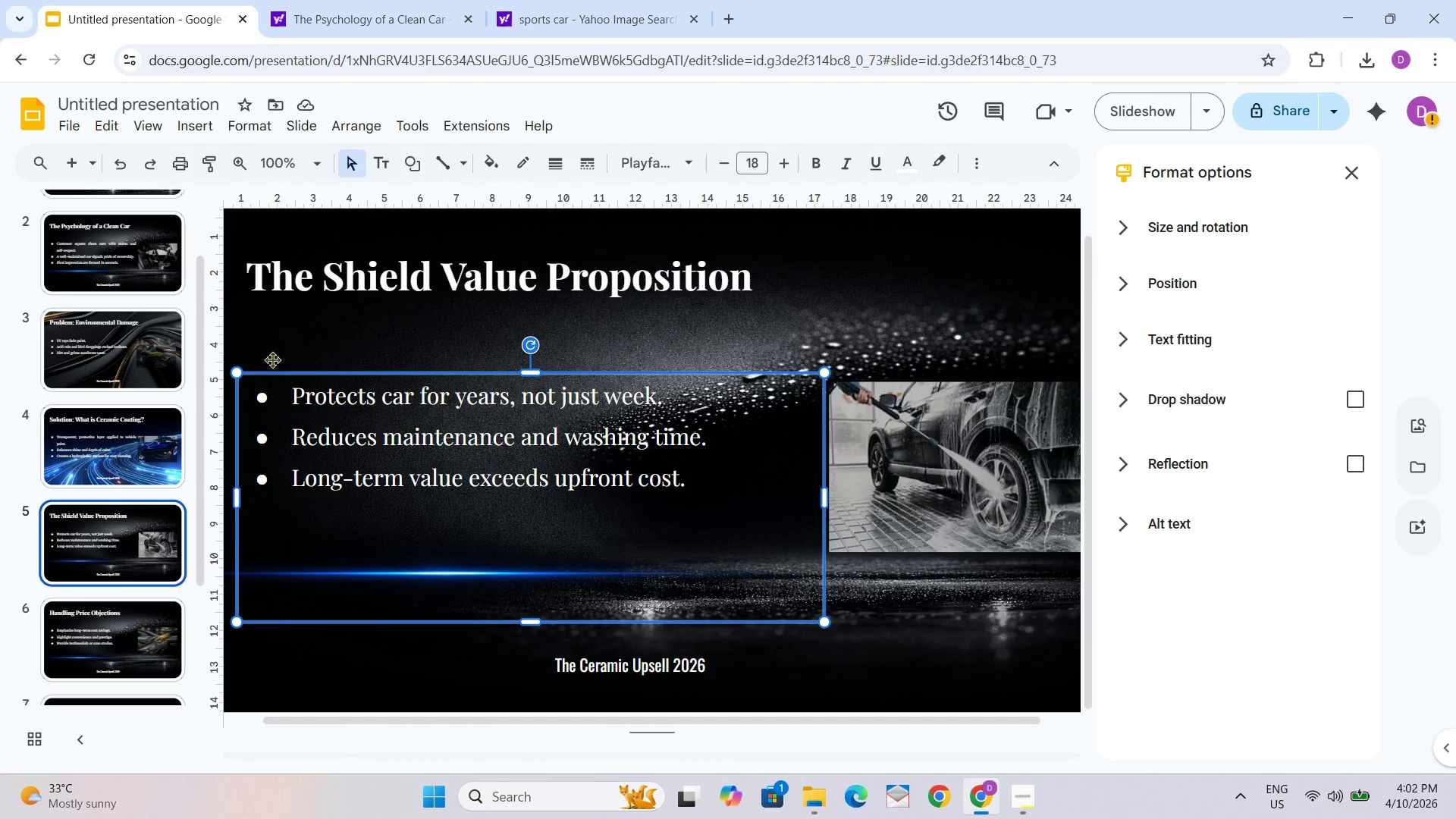 
right_click([271, 353])
 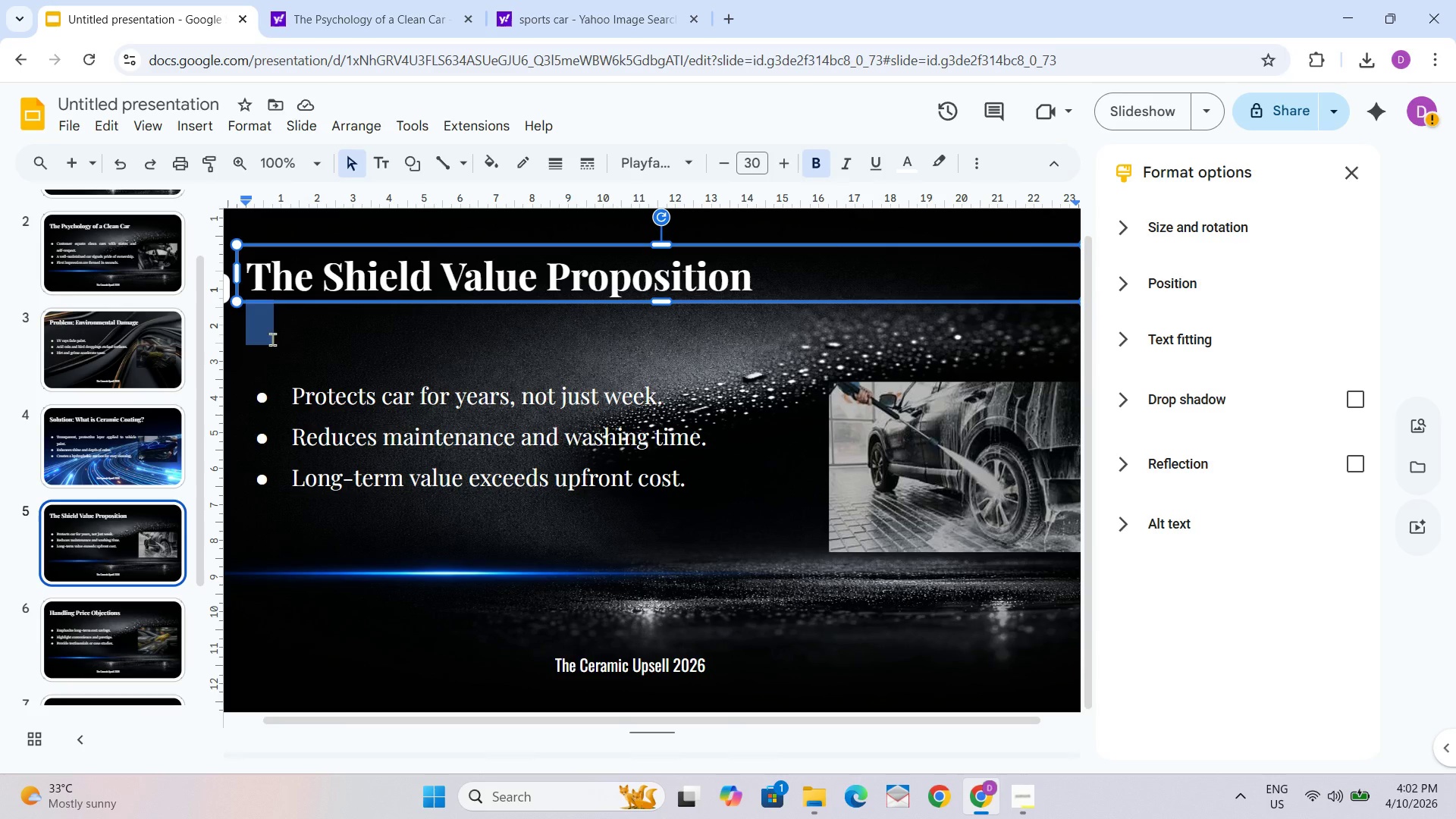 
right_click([355, 347])
 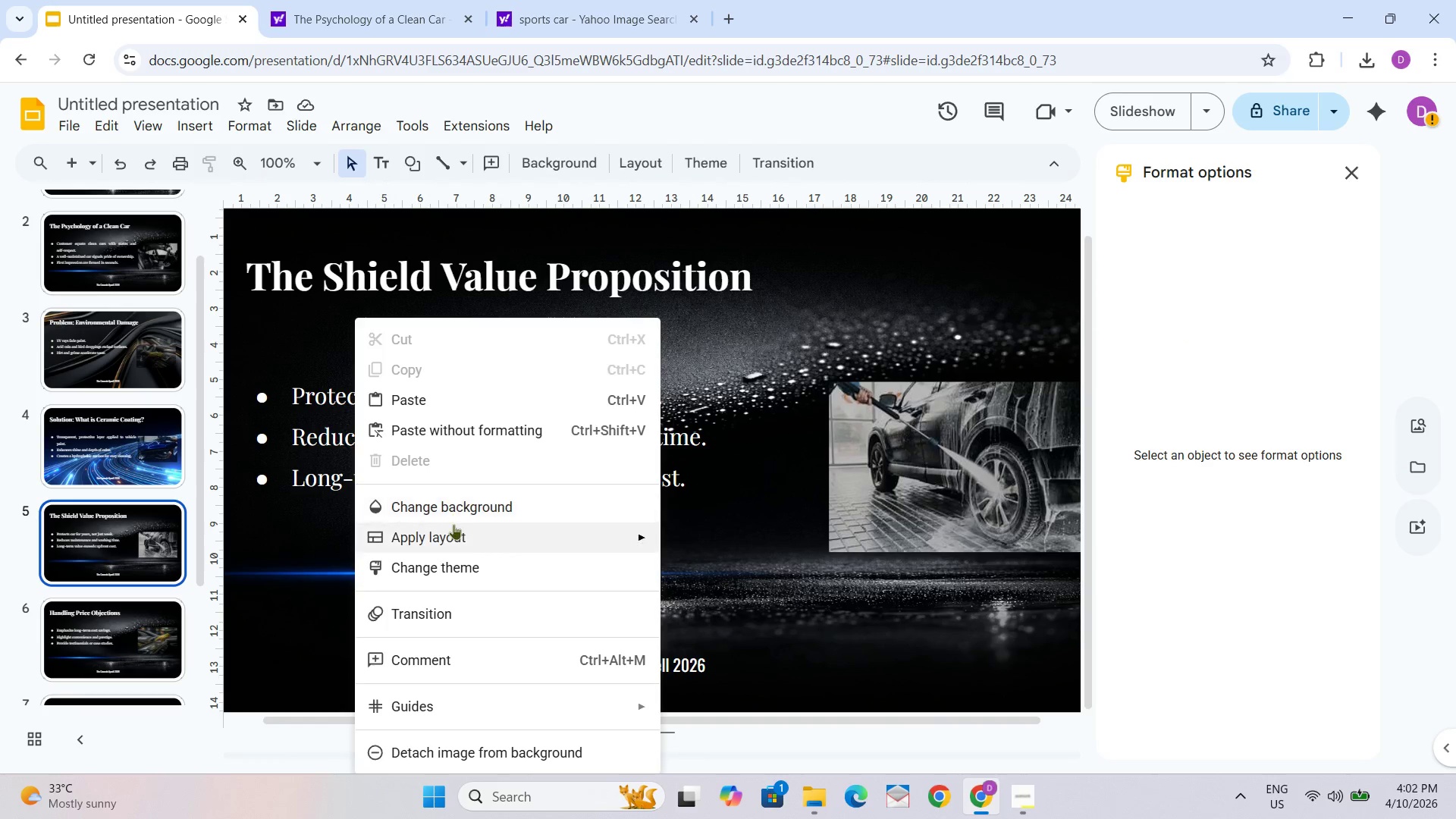 
left_click([450, 502])
 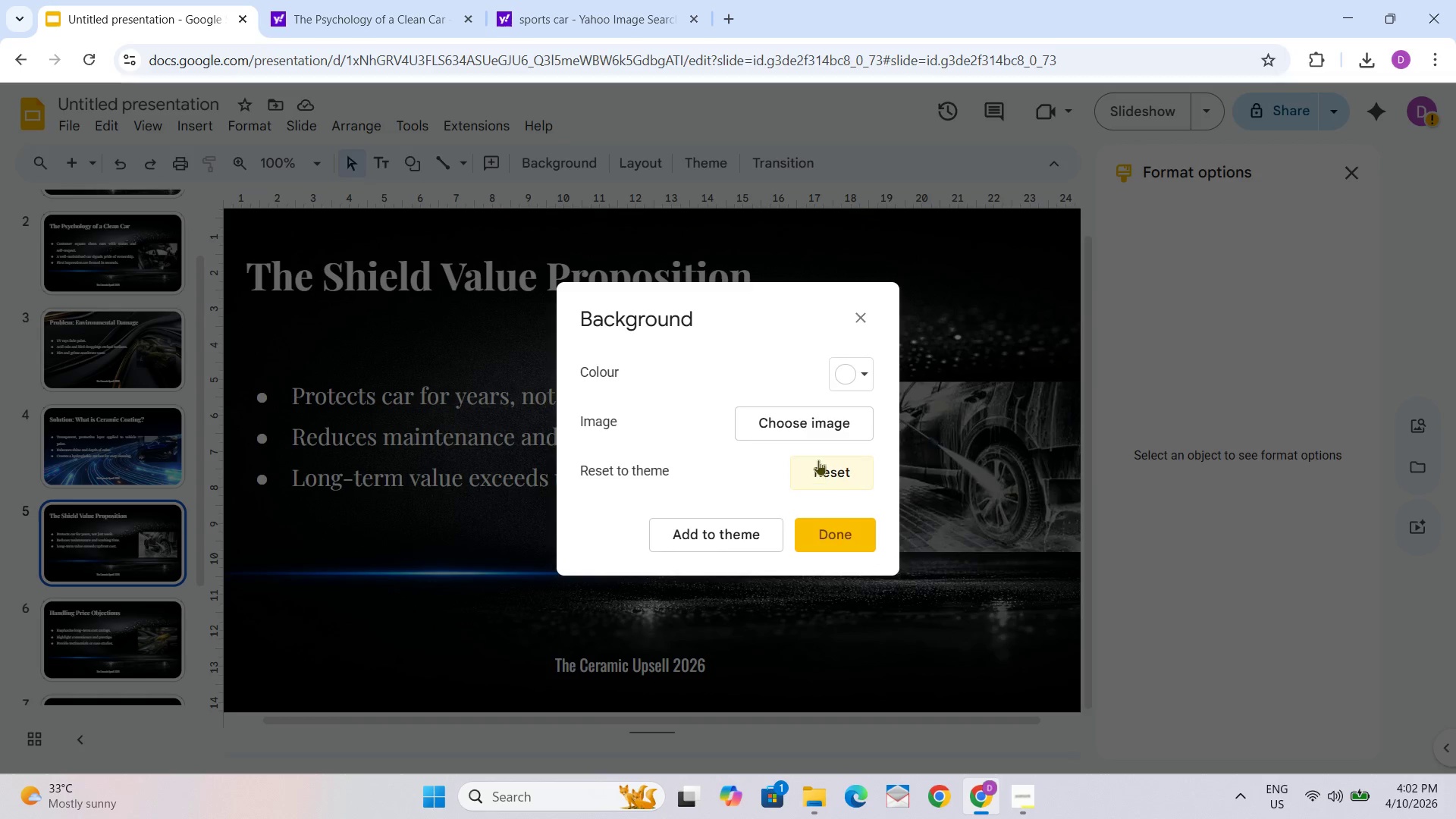 
left_click([820, 430])
 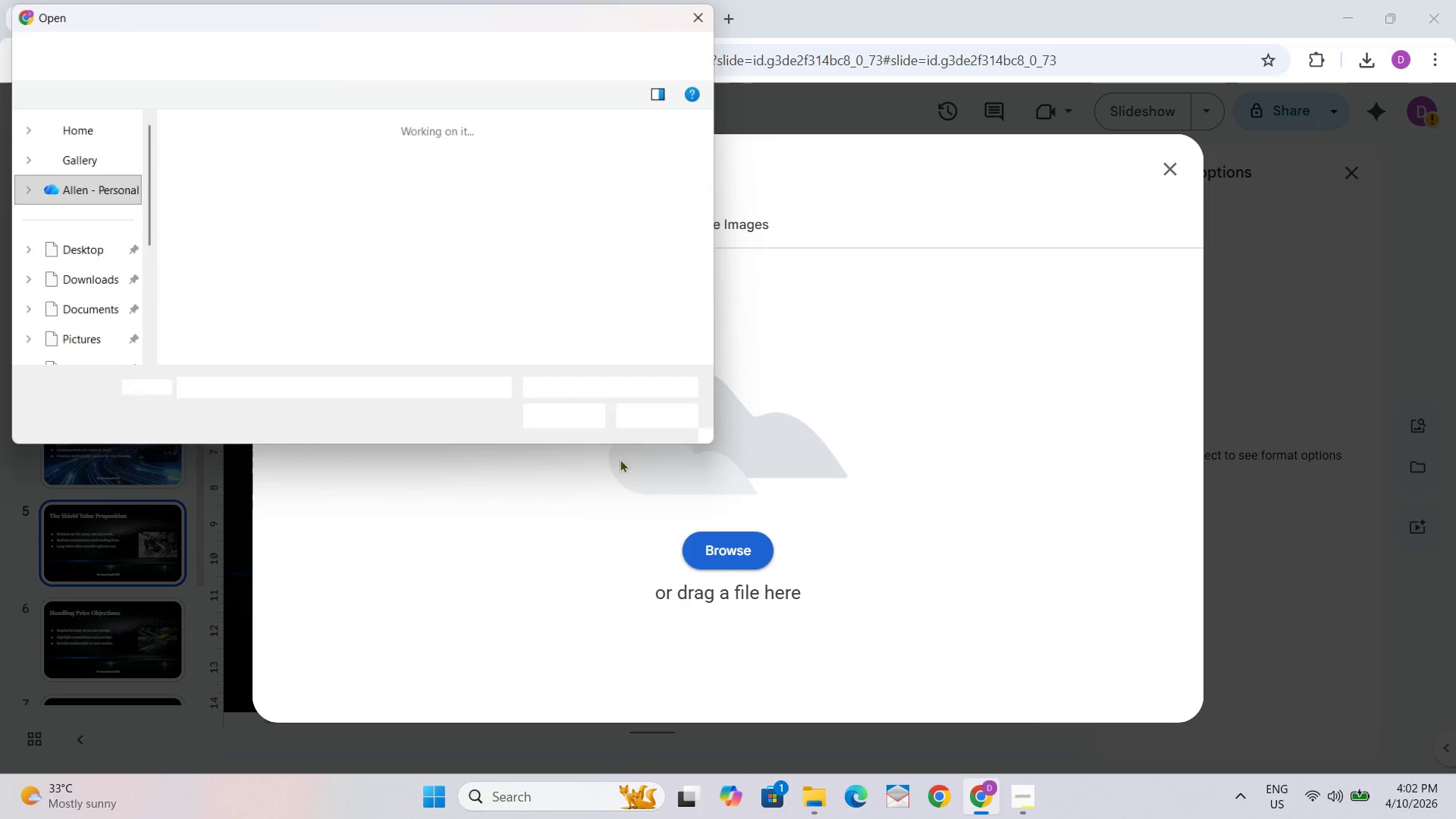 
scroll: coordinate [441, 265], scroll_direction: down, amount: 2.0
 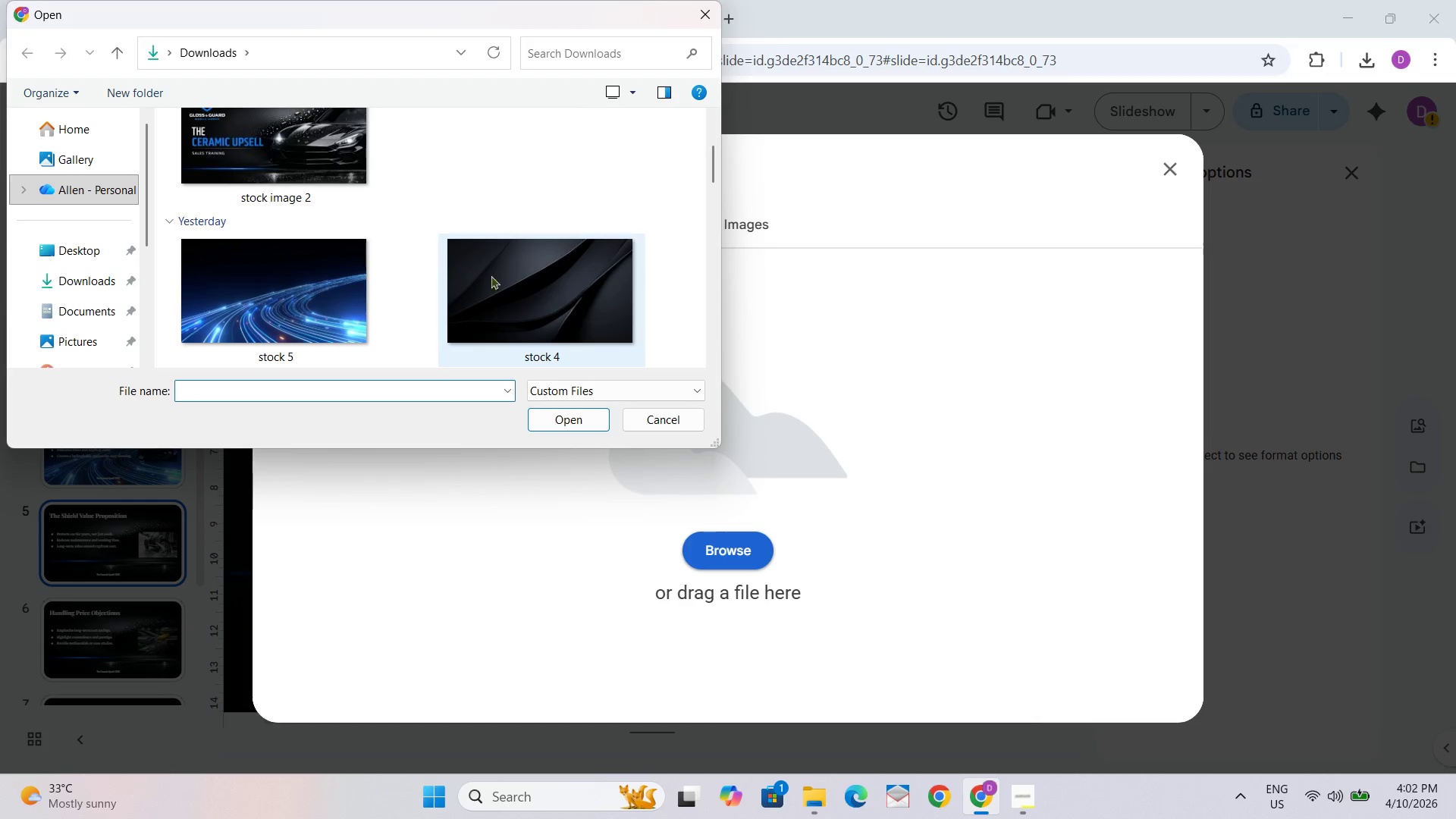 
left_click([513, 290])
 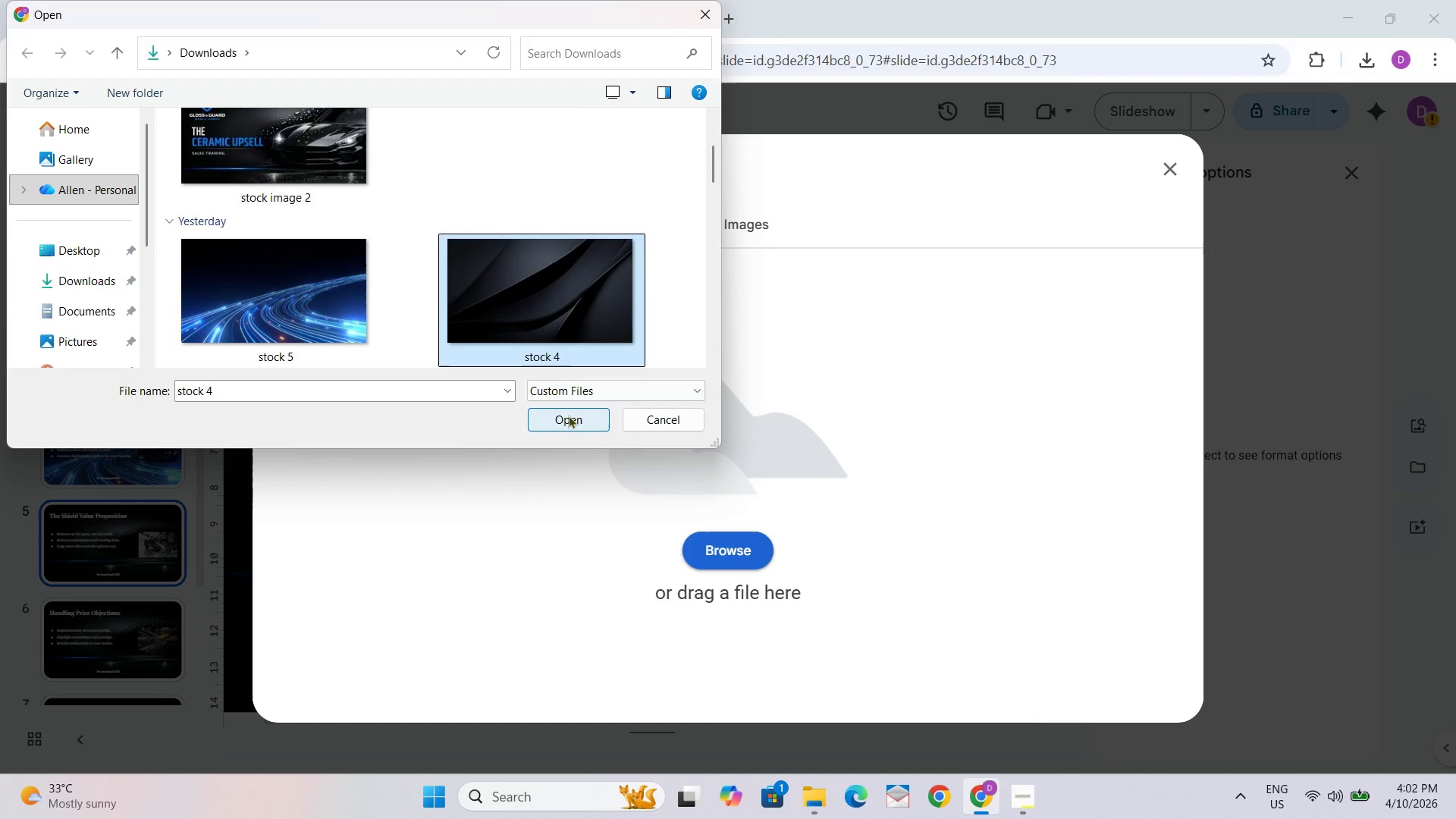 
left_click([566, 417])
 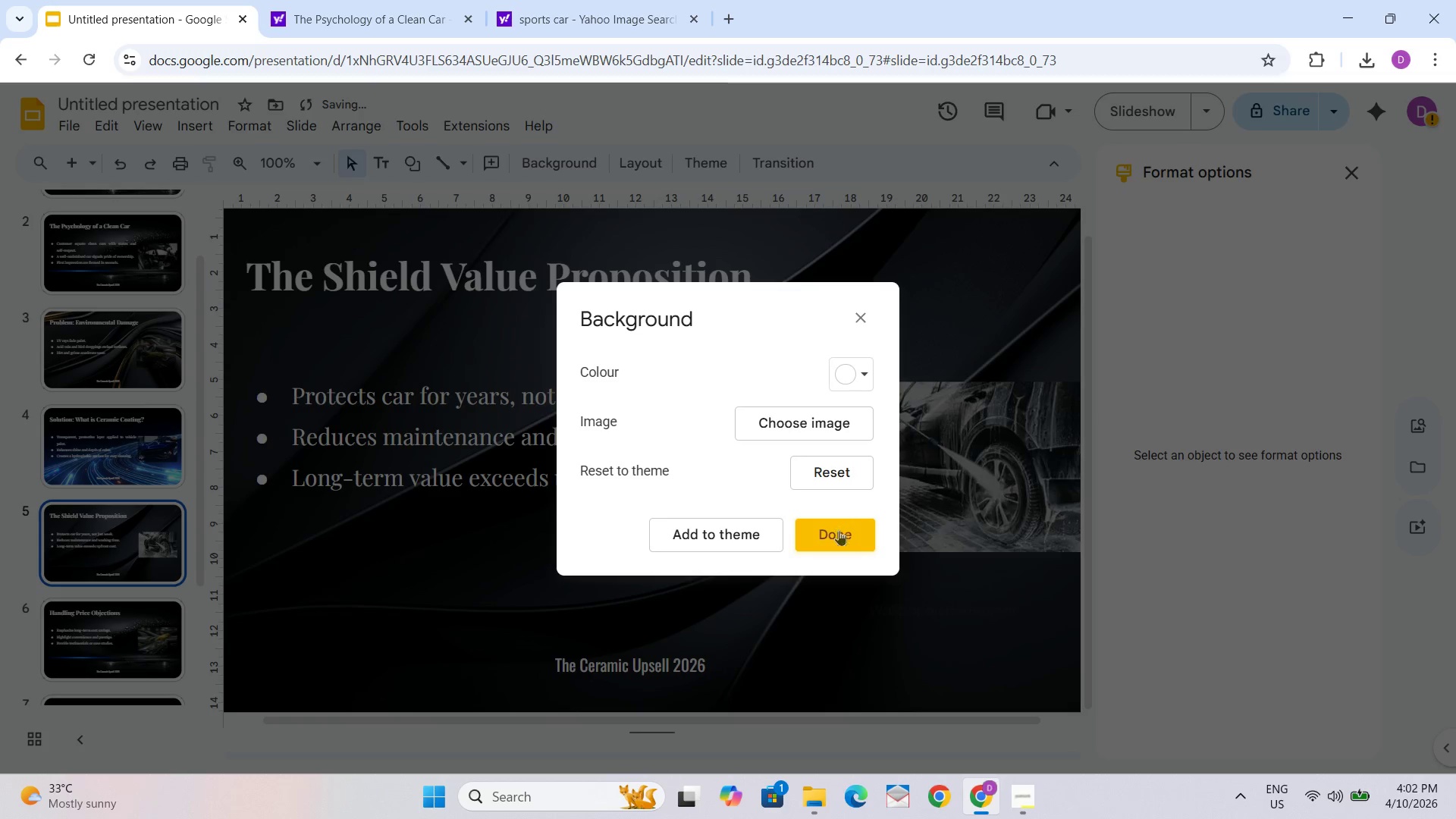 
left_click([839, 535])
 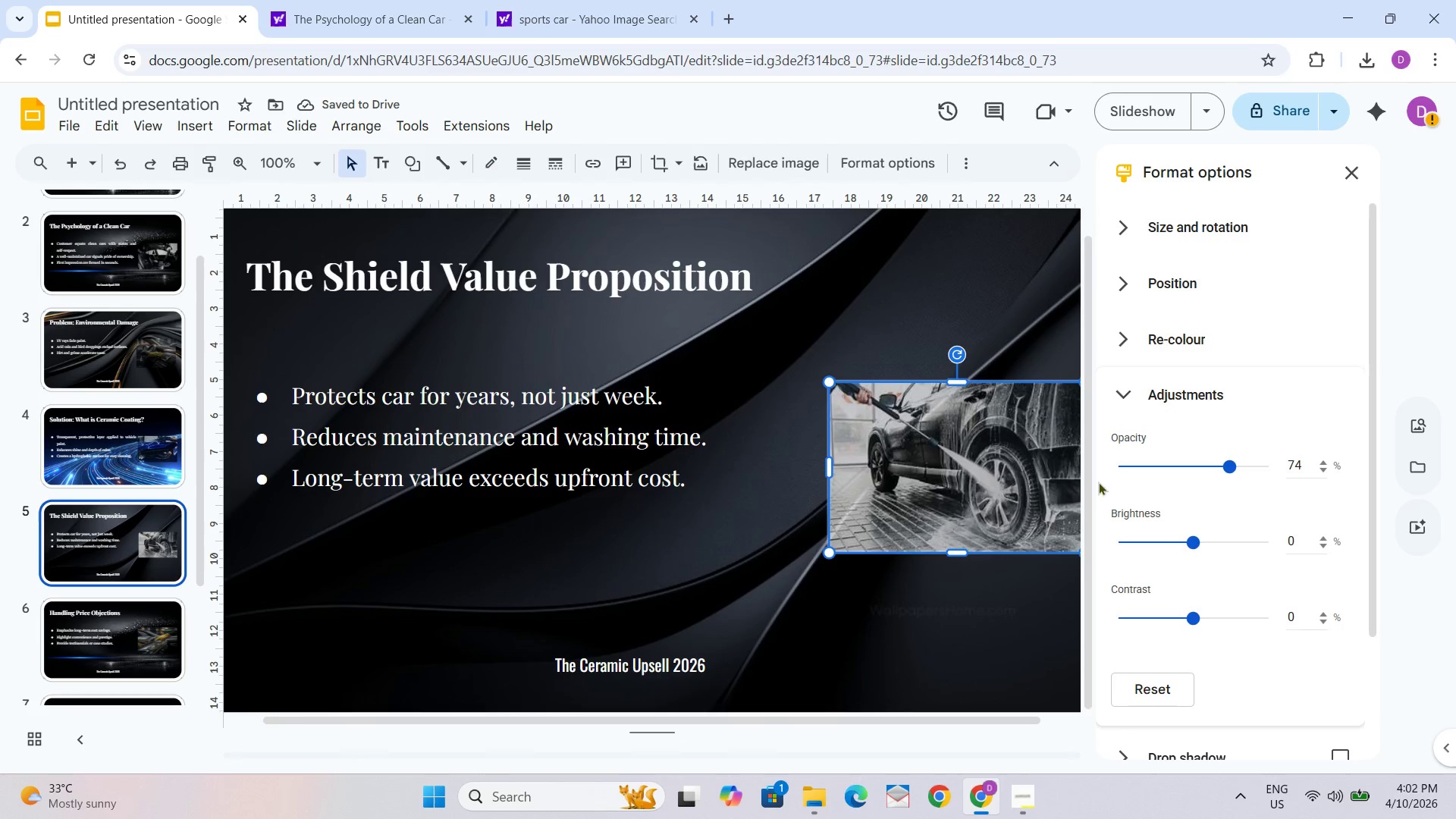 
left_click_drag(start_coordinate=[1227, 461], to_coordinate=[1192, 464])
 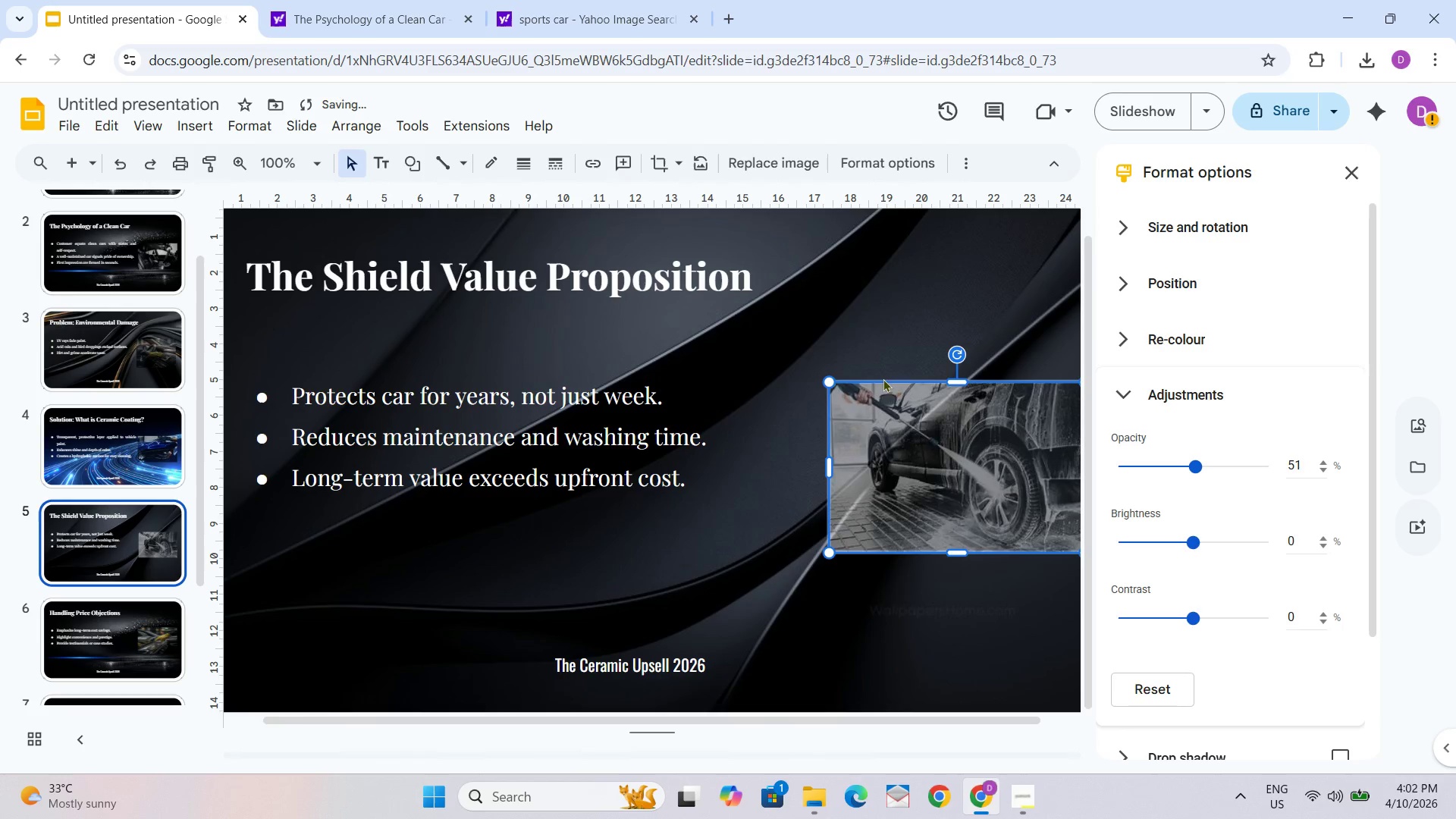 
left_click([902, 327])
 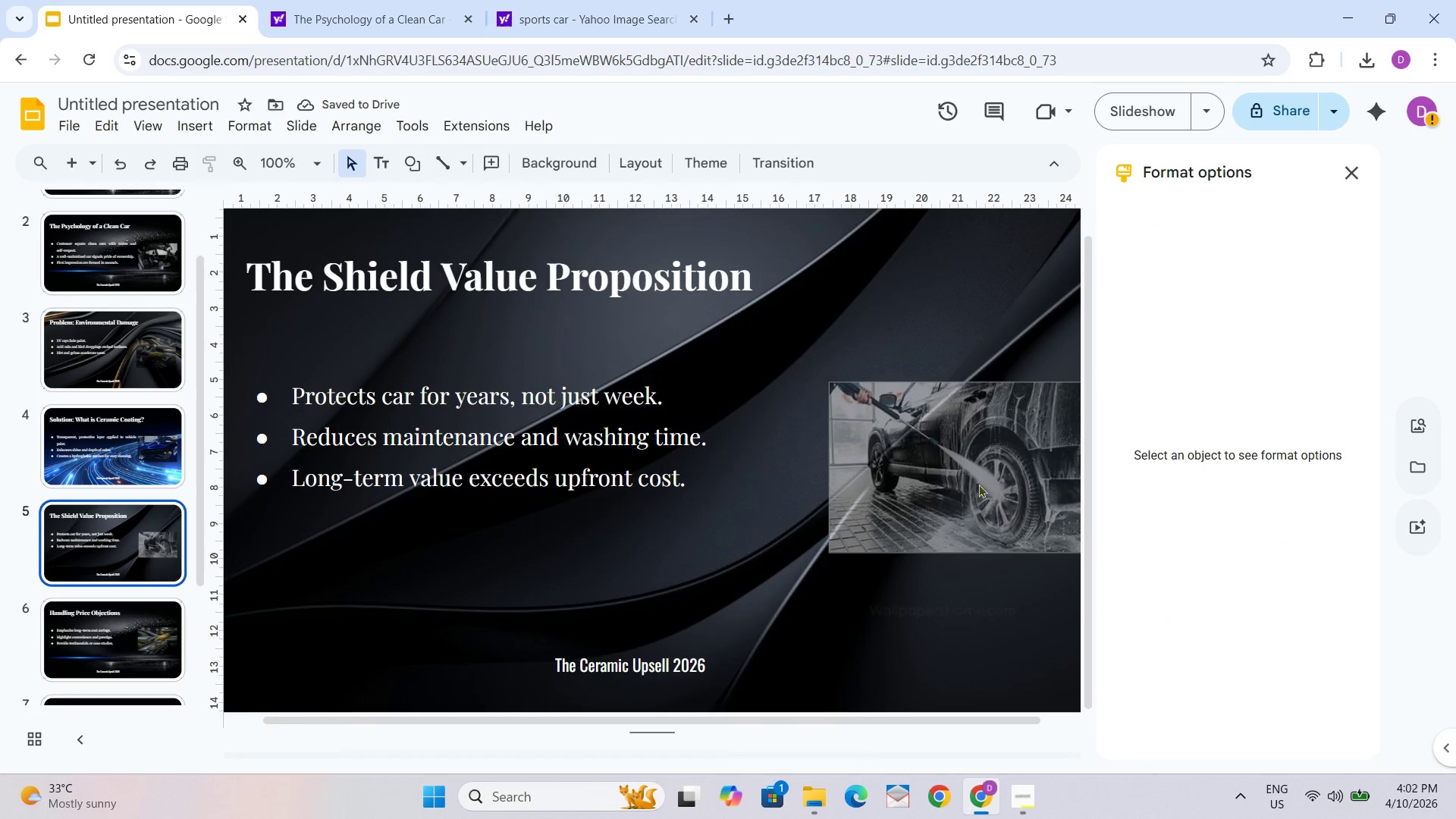 
left_click([1003, 460])
 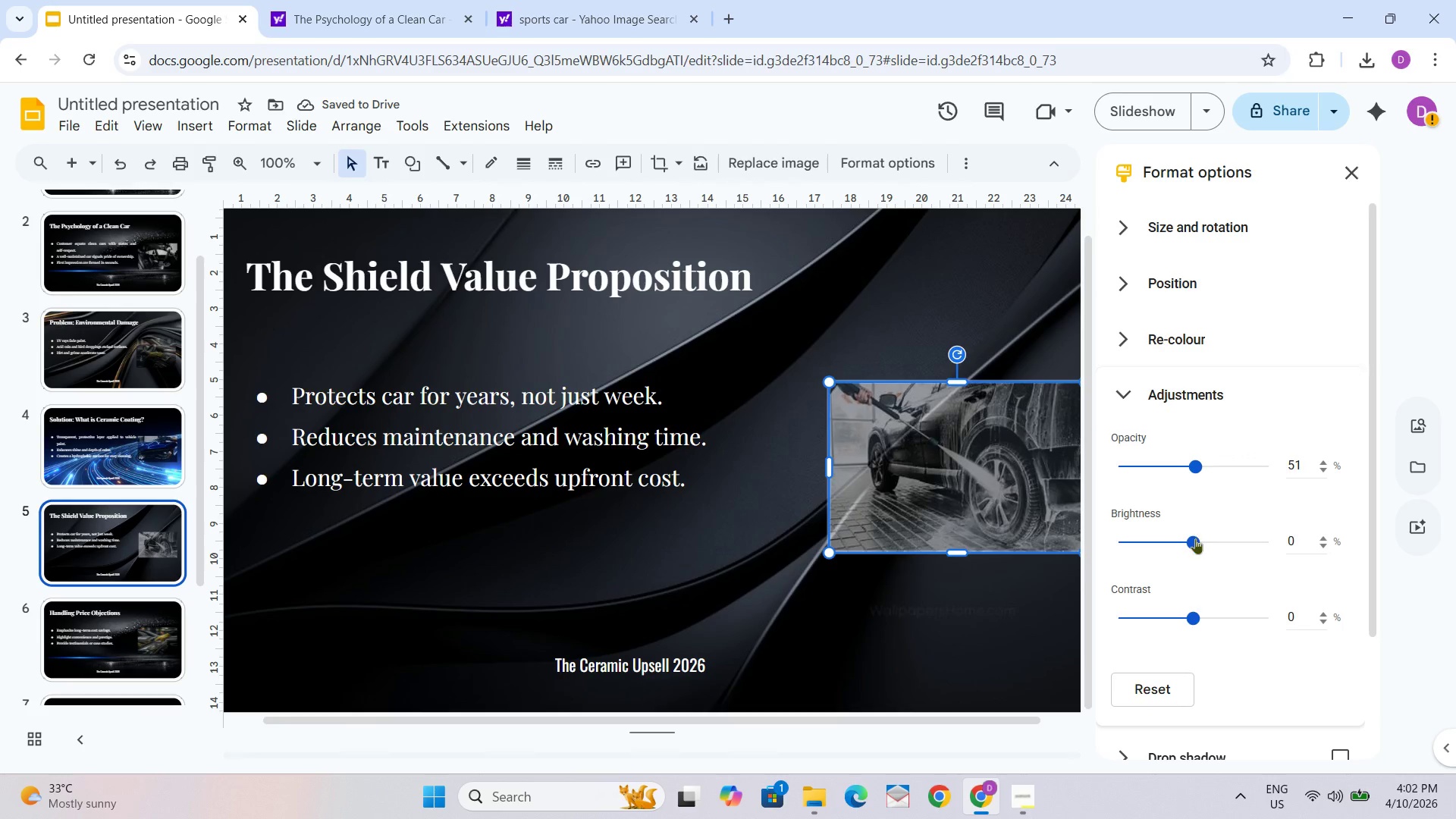 
left_click_drag(start_coordinate=[1195, 538], to_coordinate=[1169, 536])
 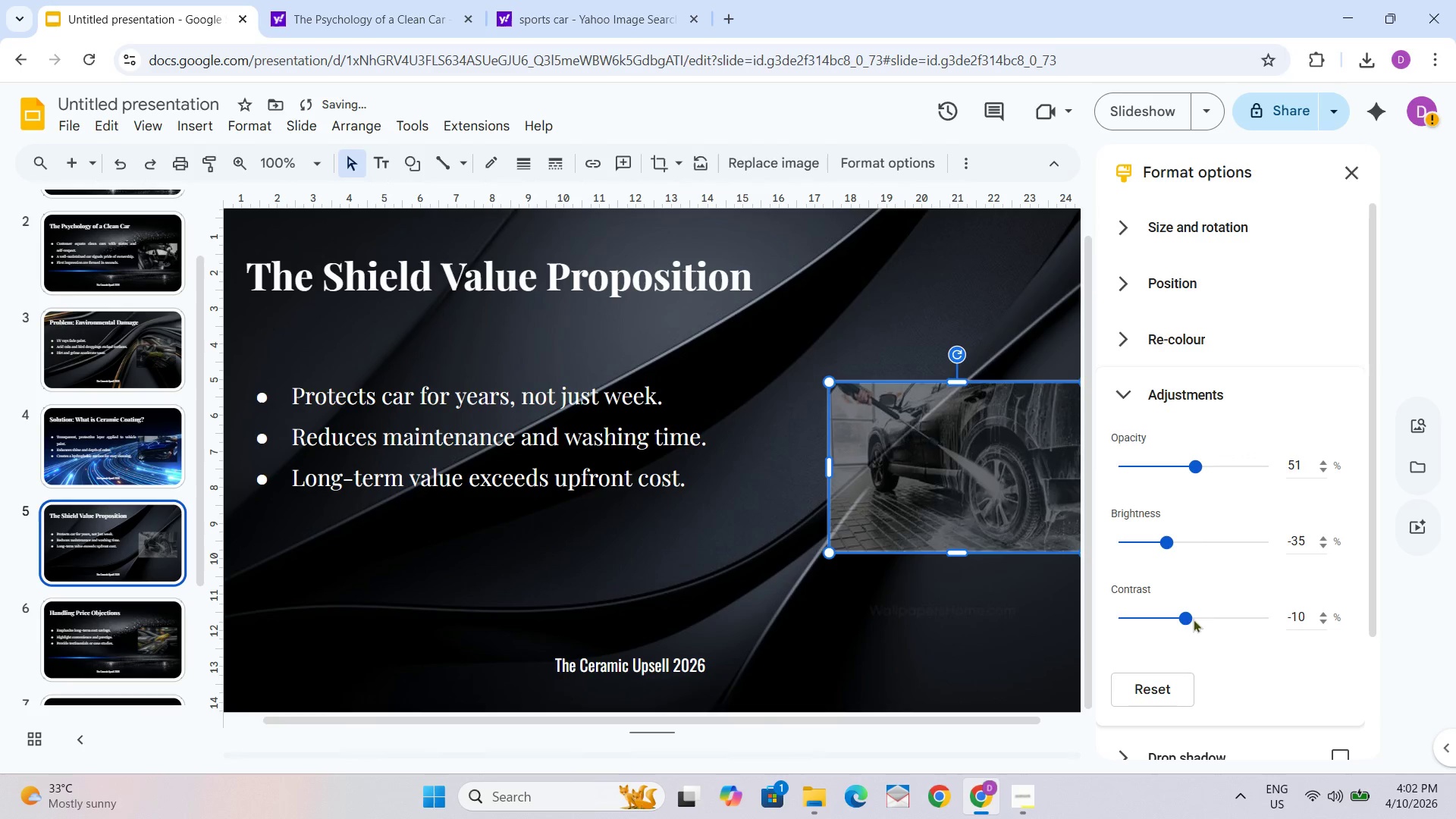 
left_click_drag(start_coordinate=[1185, 617], to_coordinate=[1232, 615])
 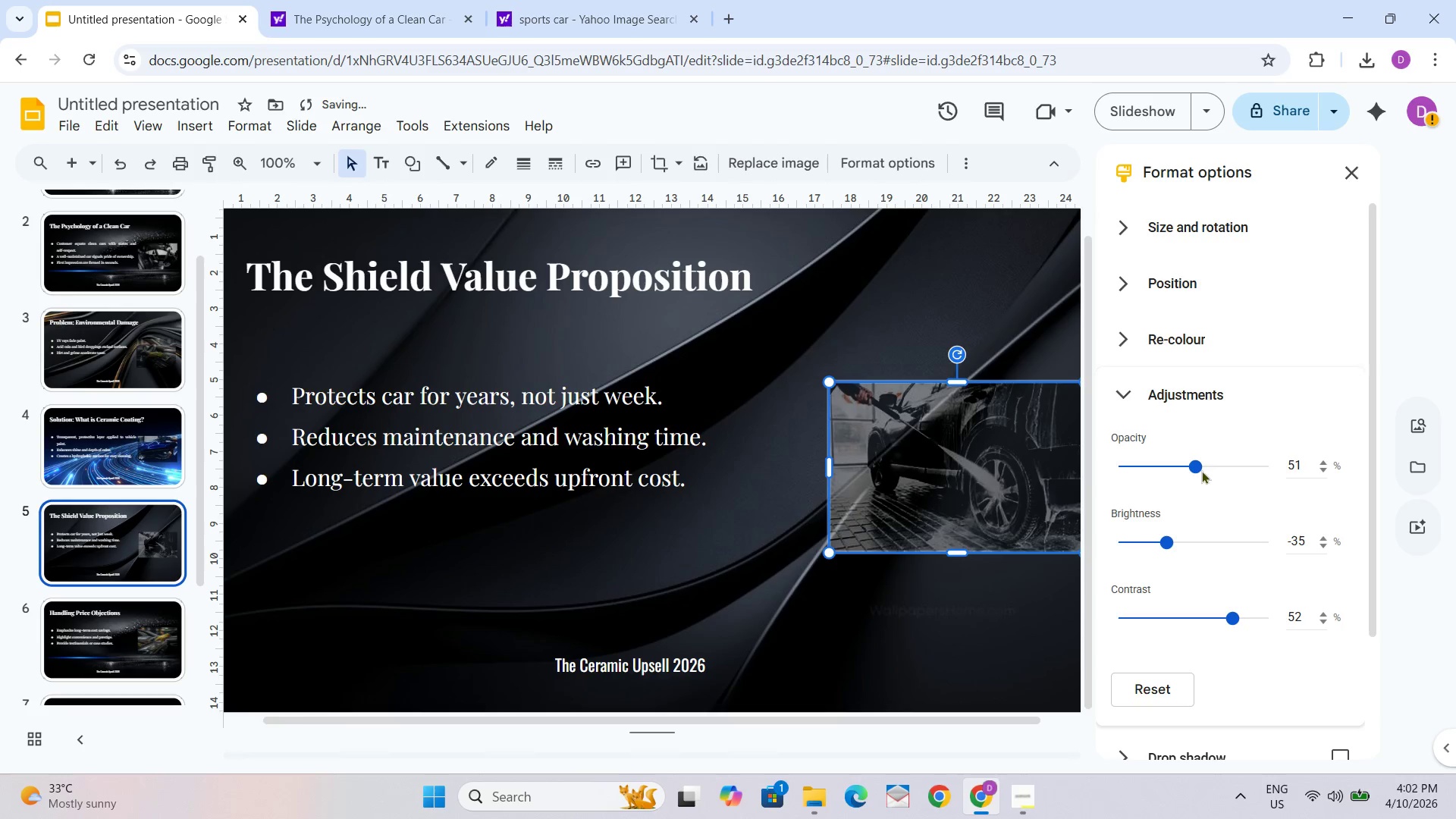 
left_click_drag(start_coordinate=[1197, 469], to_coordinate=[1183, 469])
 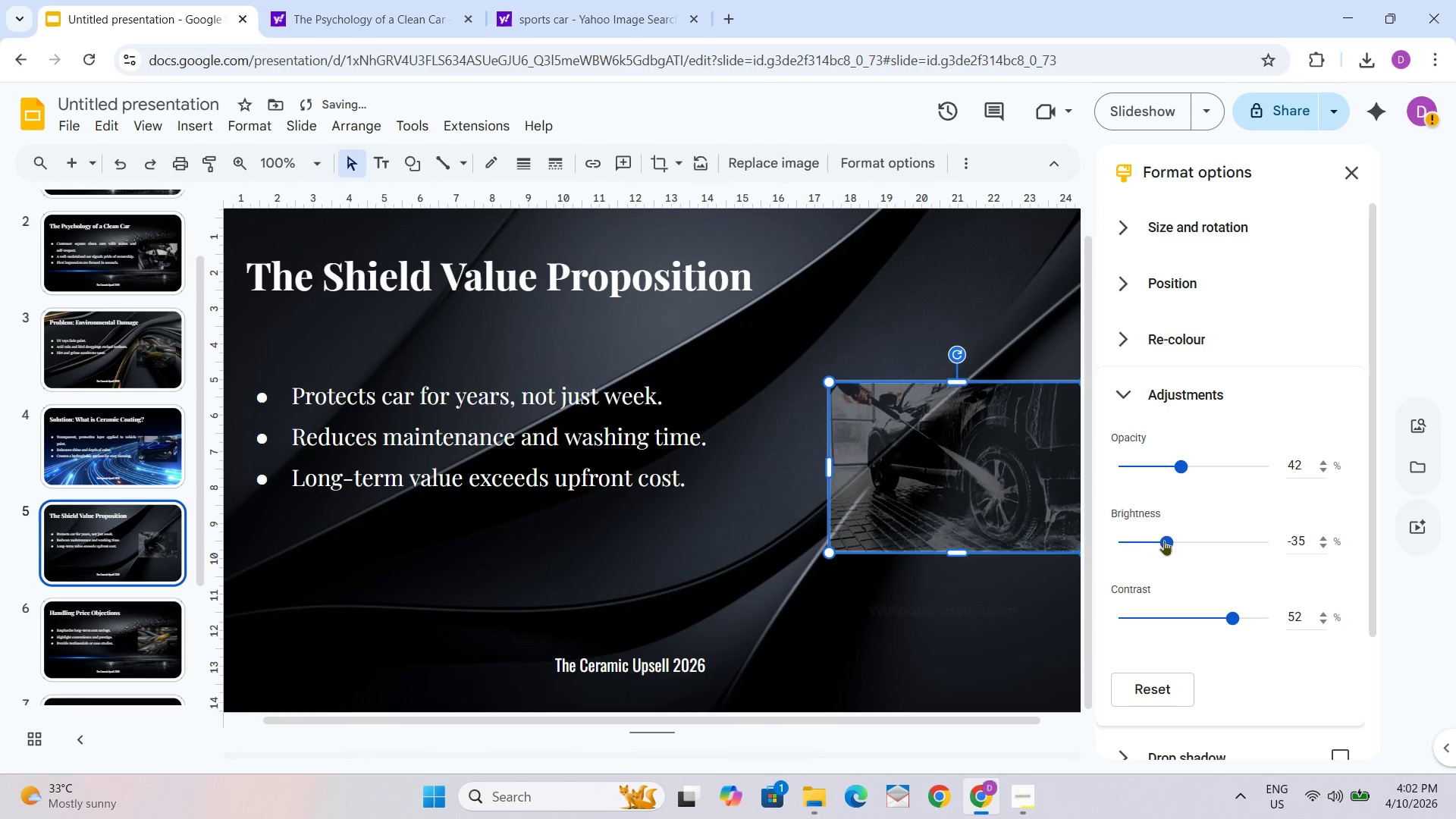 
left_click_drag(start_coordinate=[1164, 541], to_coordinate=[1176, 541])
 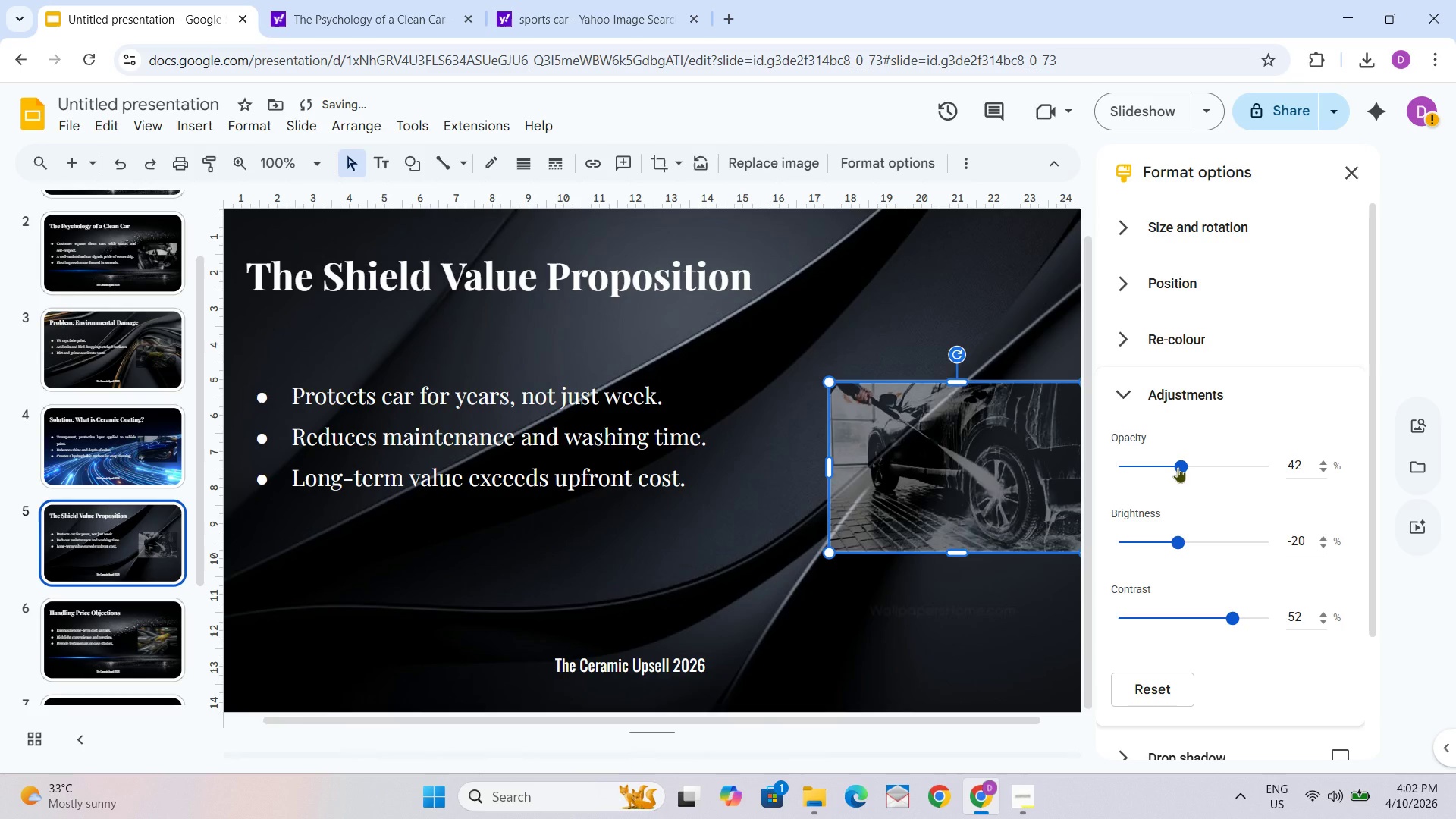 
left_click([1178, 467])
 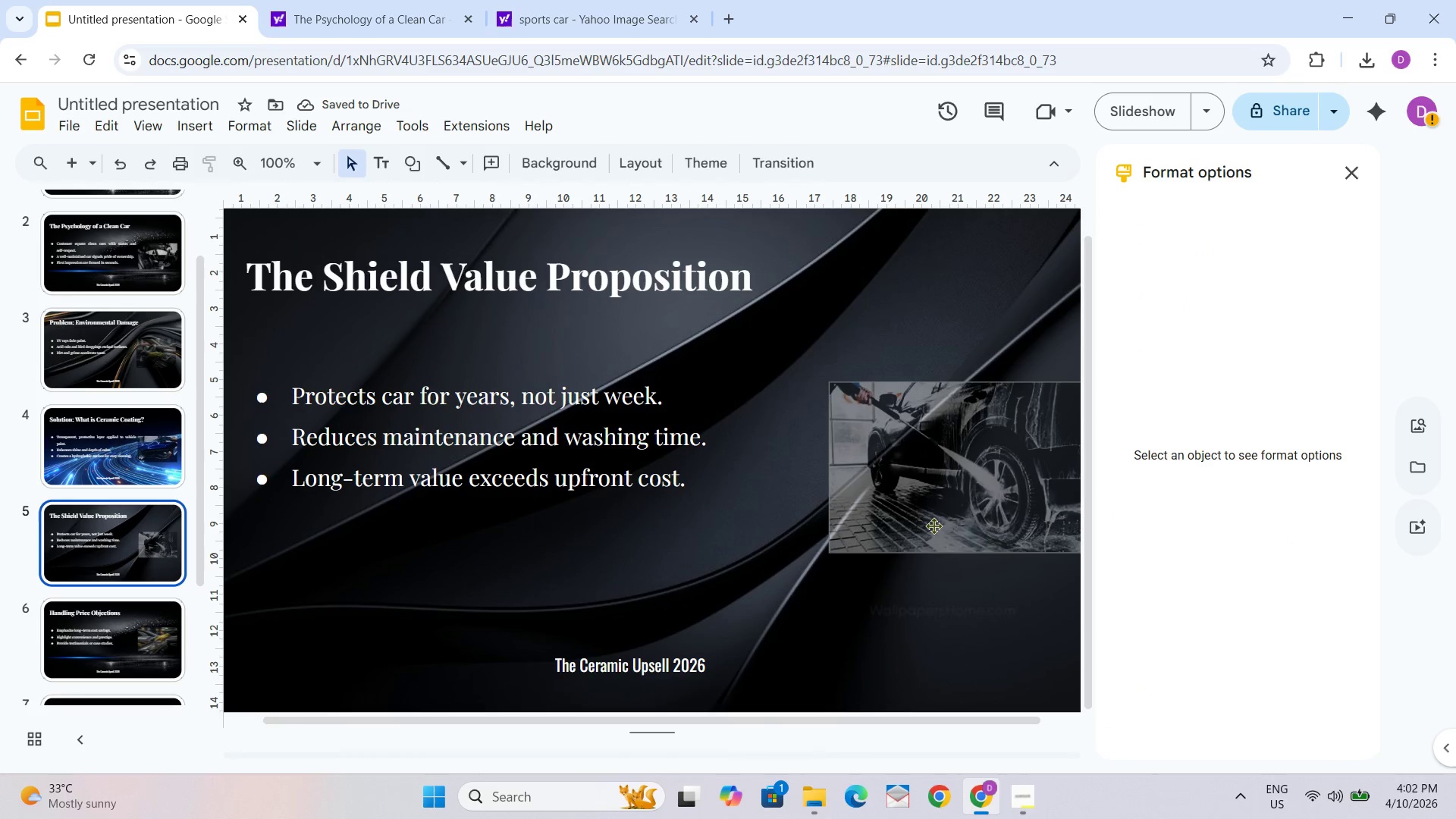 
left_click([936, 511])
 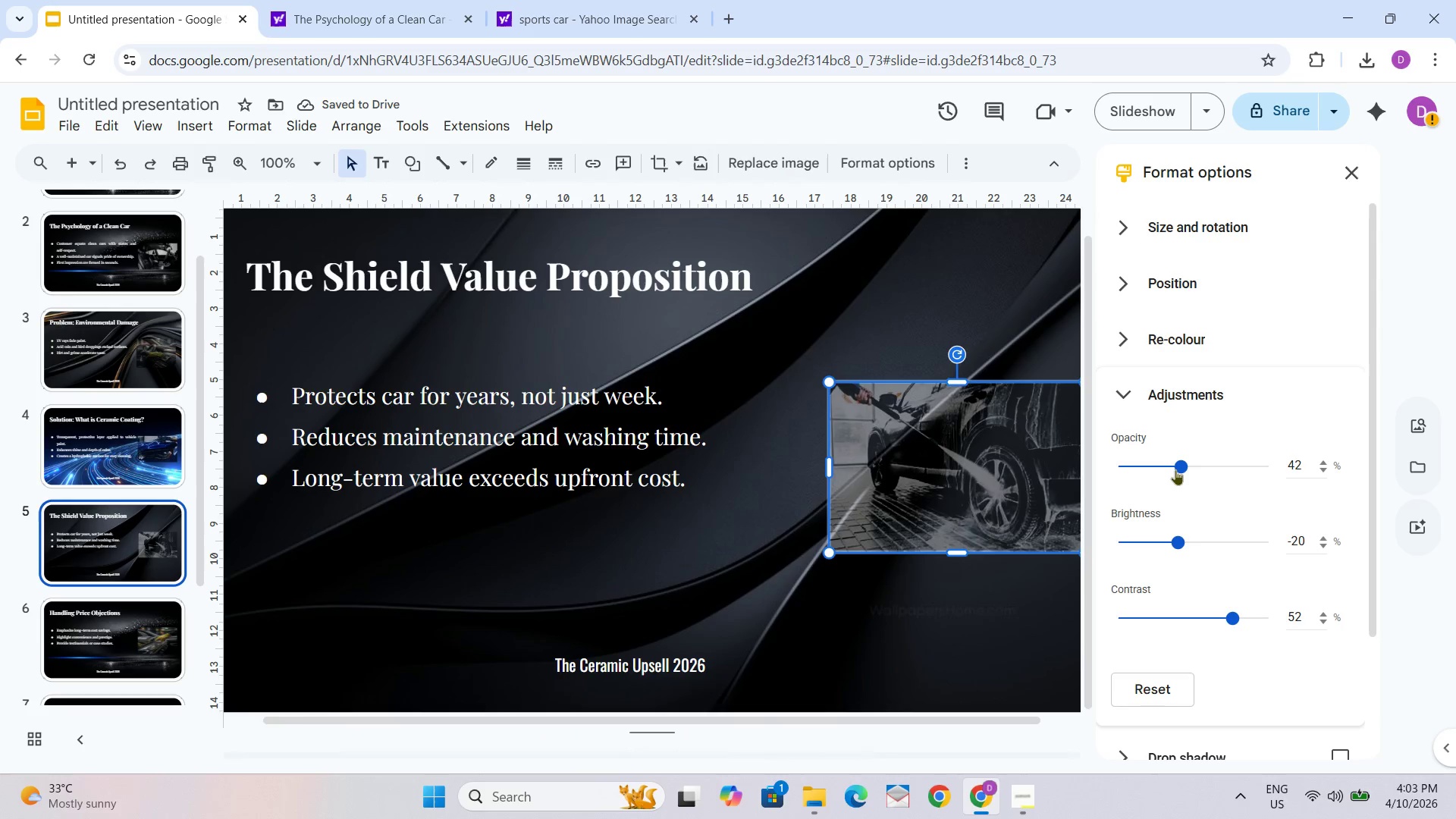 
left_click_drag(start_coordinate=[1175, 469], to_coordinate=[1187, 470])
 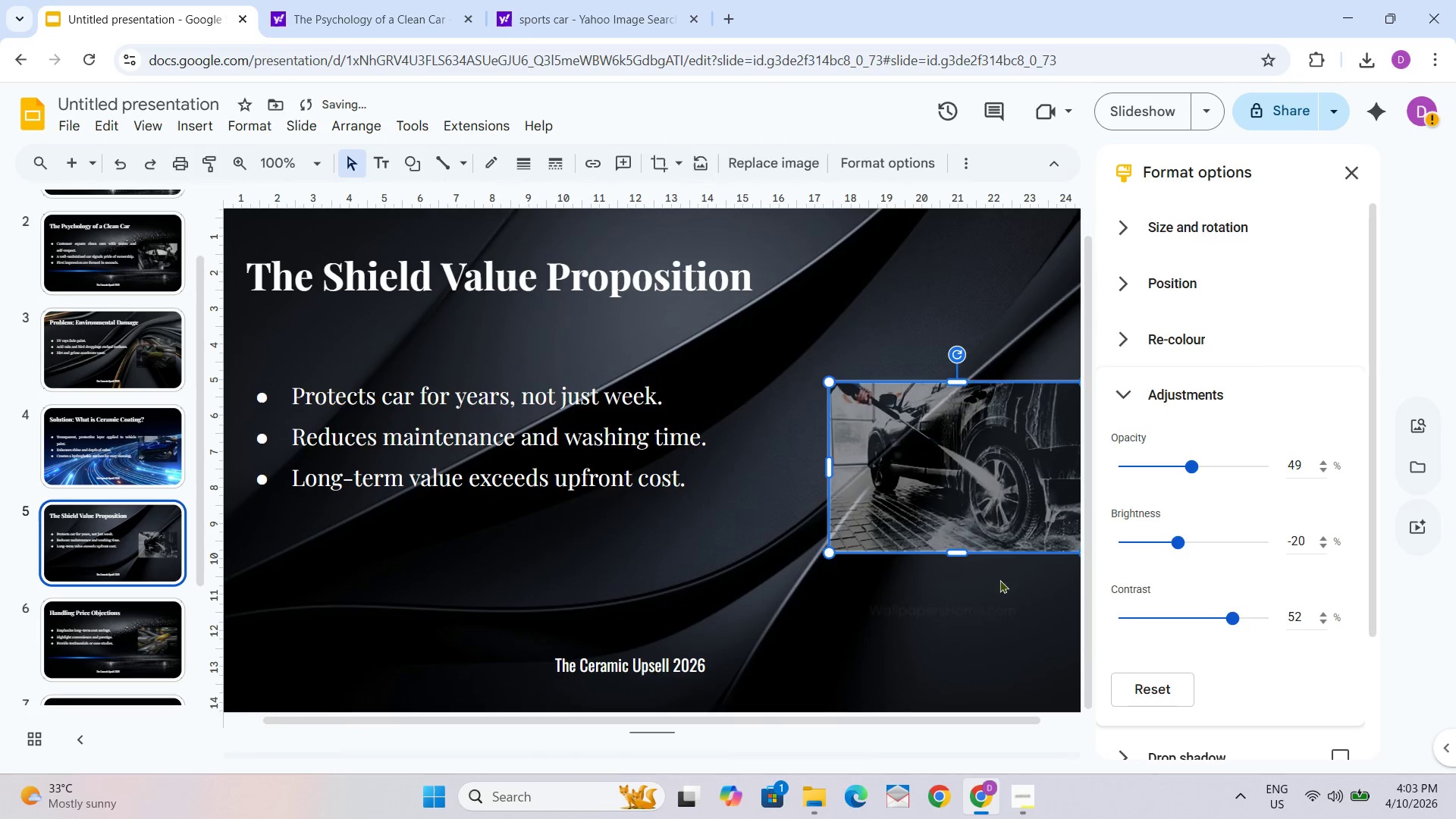 
left_click([982, 595])
 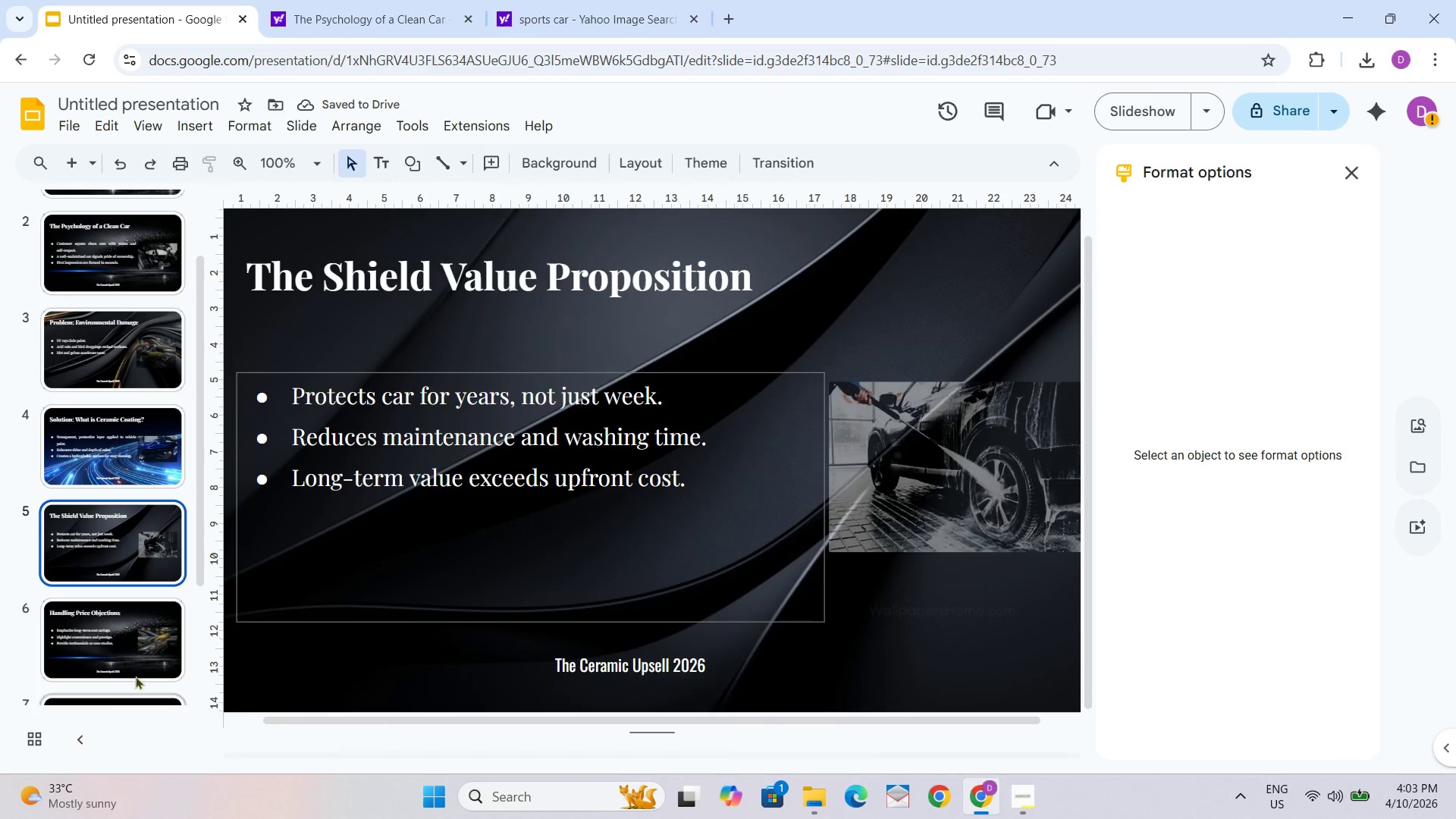 
left_click([143, 629])
 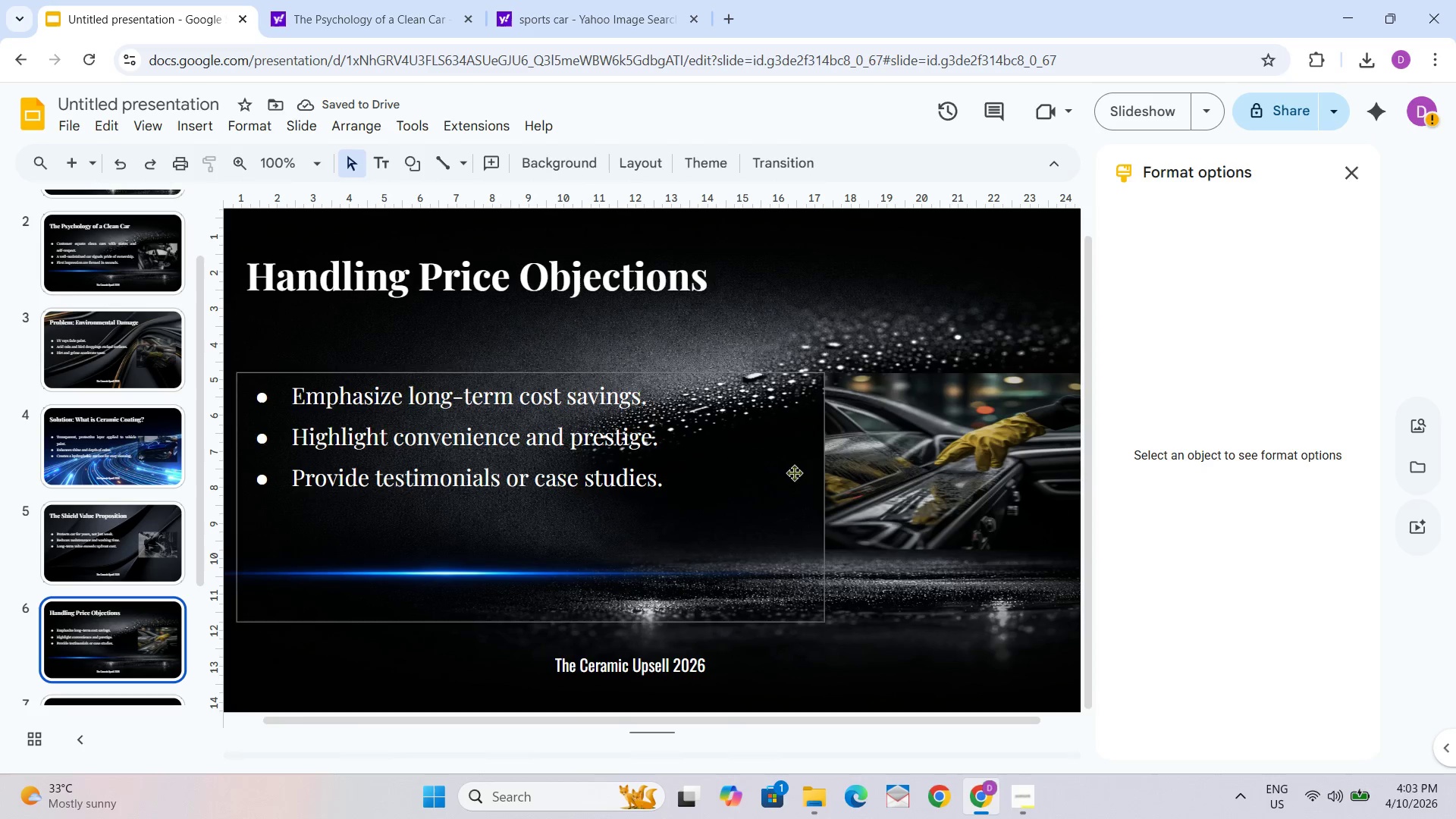 
left_click([924, 453])
 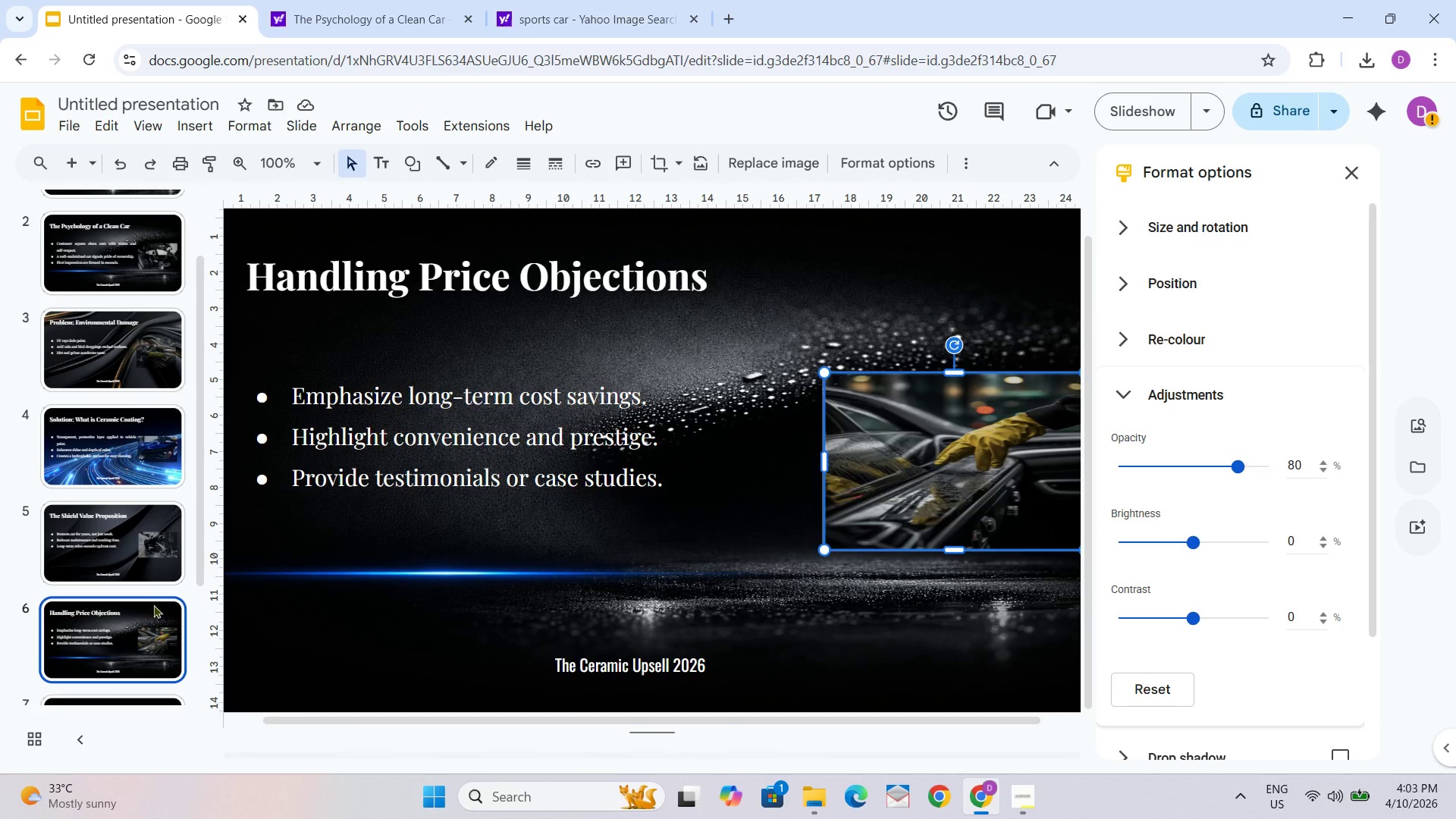 
scroll: coordinate [134, 548], scroll_direction: down, amount: 2.0
 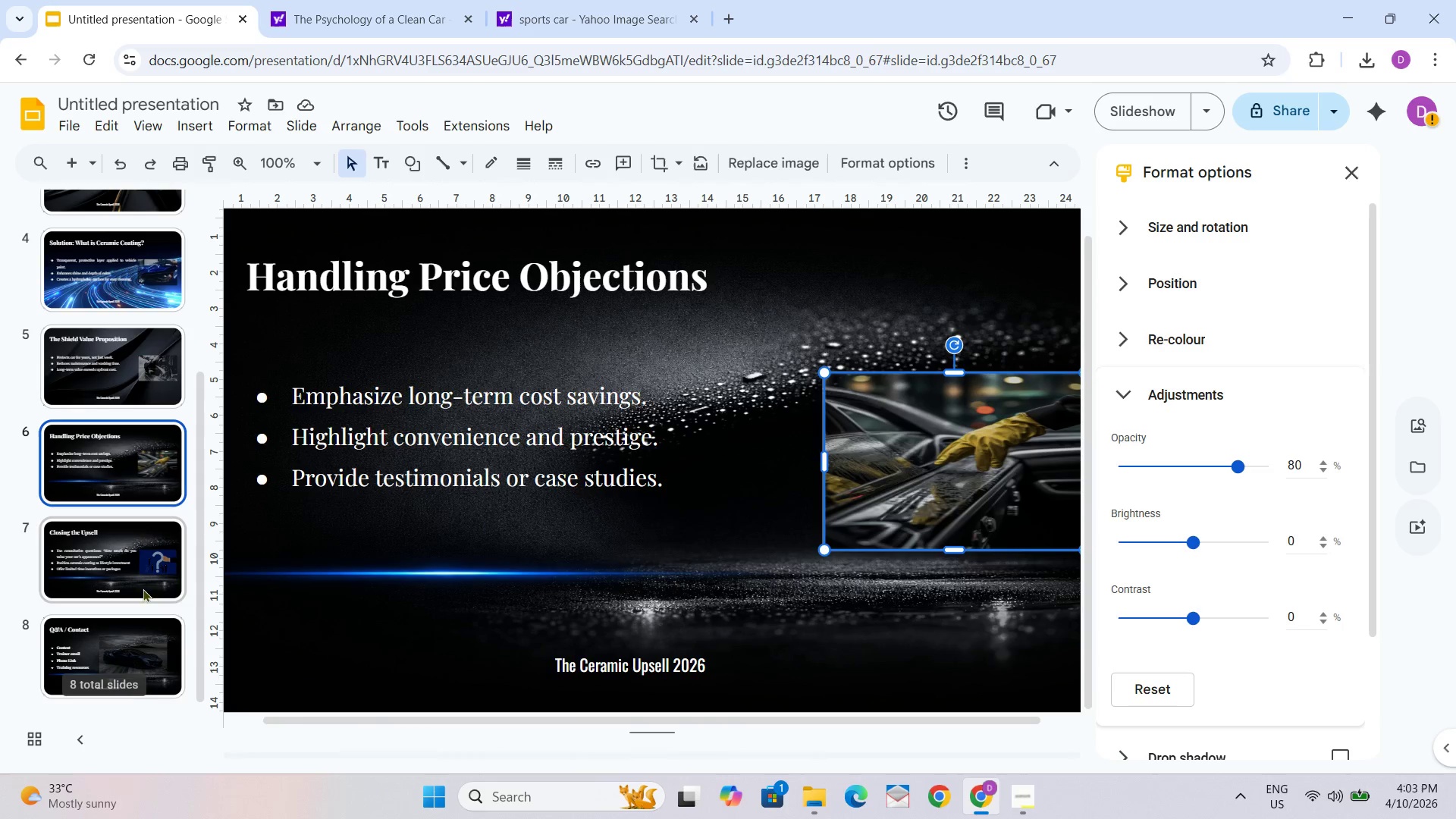 
left_click([138, 560])
 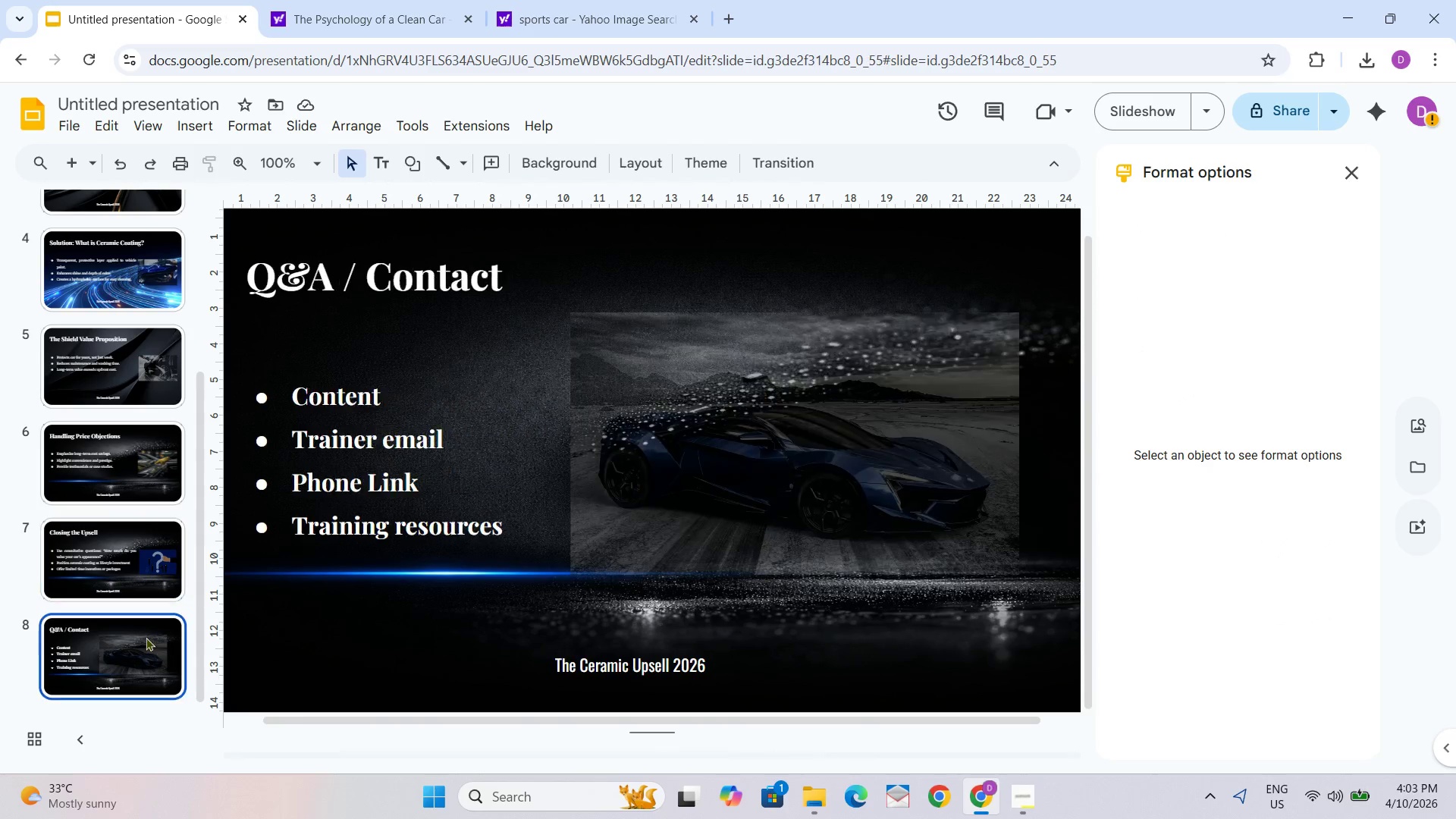 
double_click([123, 563])
 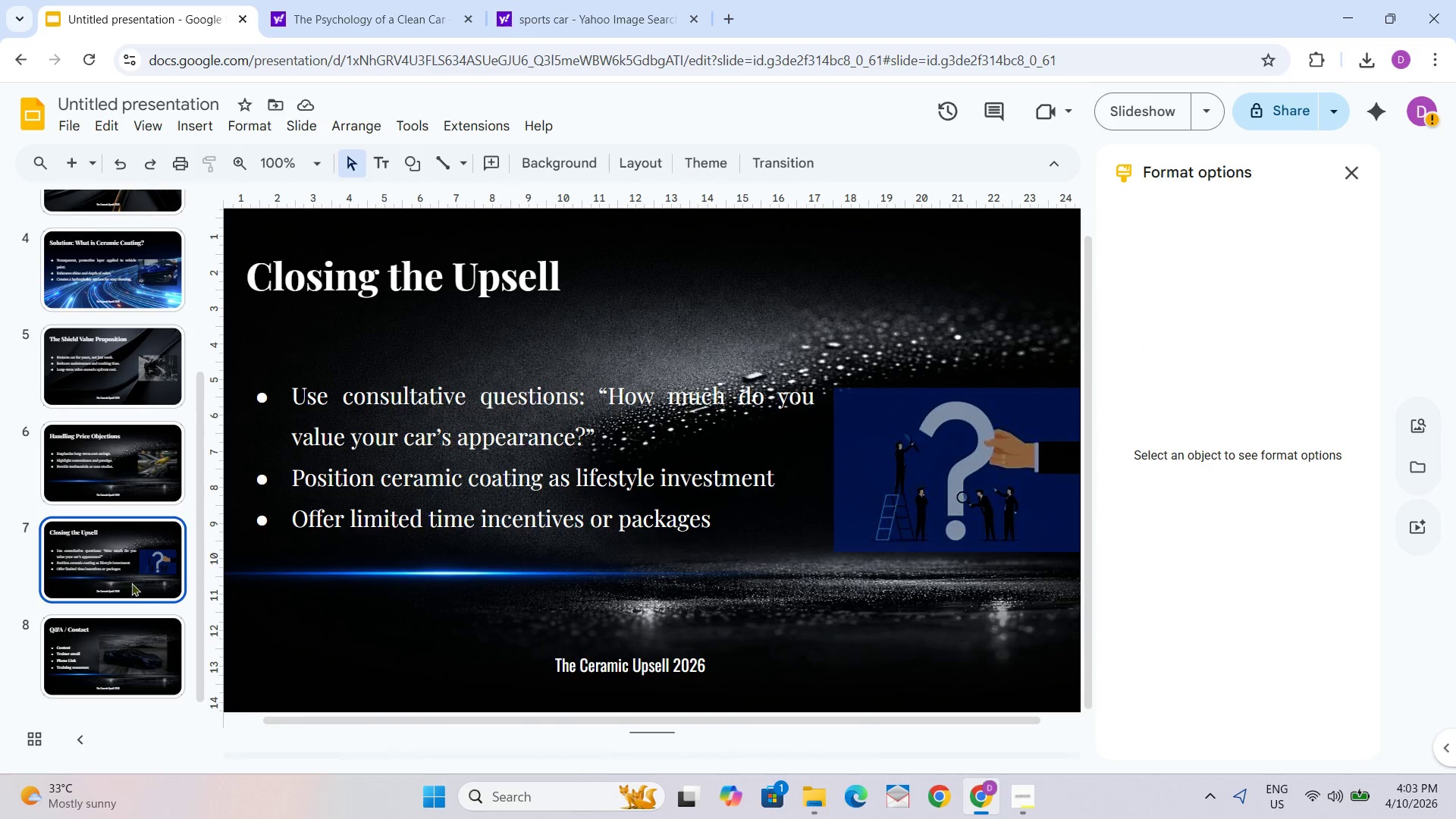 
left_click([141, 645])
 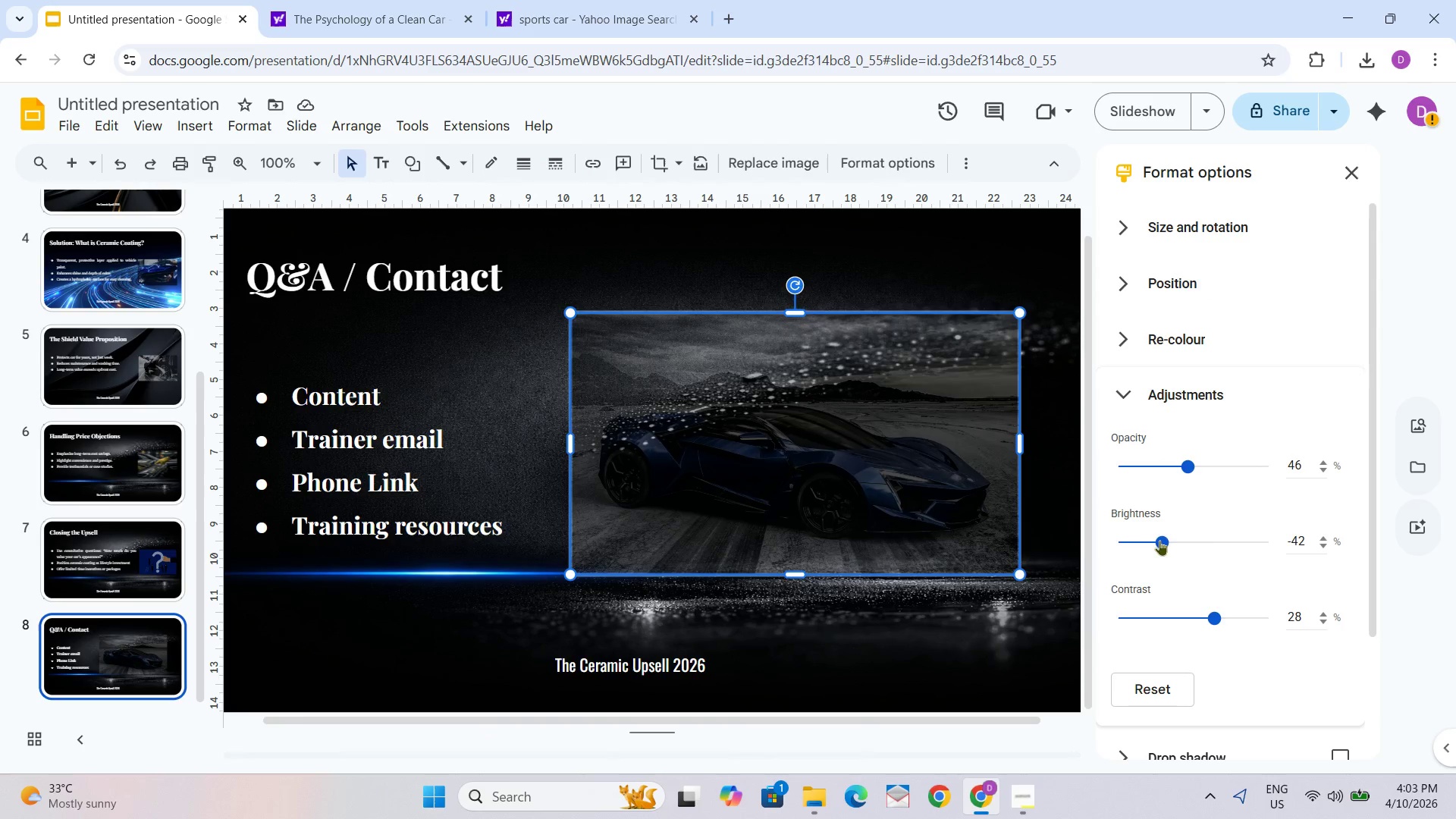 
left_click_drag(start_coordinate=[1192, 463], to_coordinate=[1231, 466])
 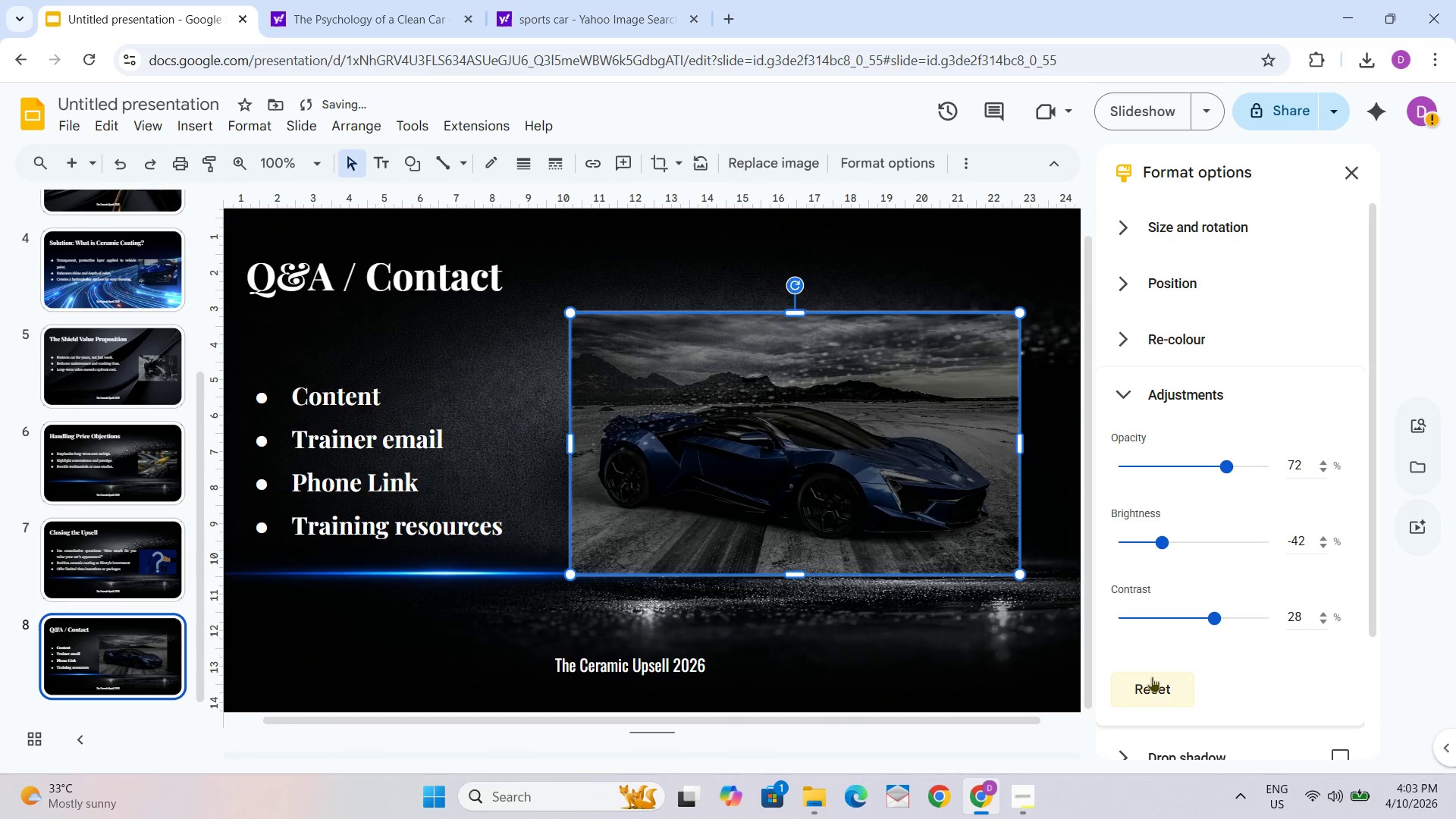 
left_click([954, 666])
 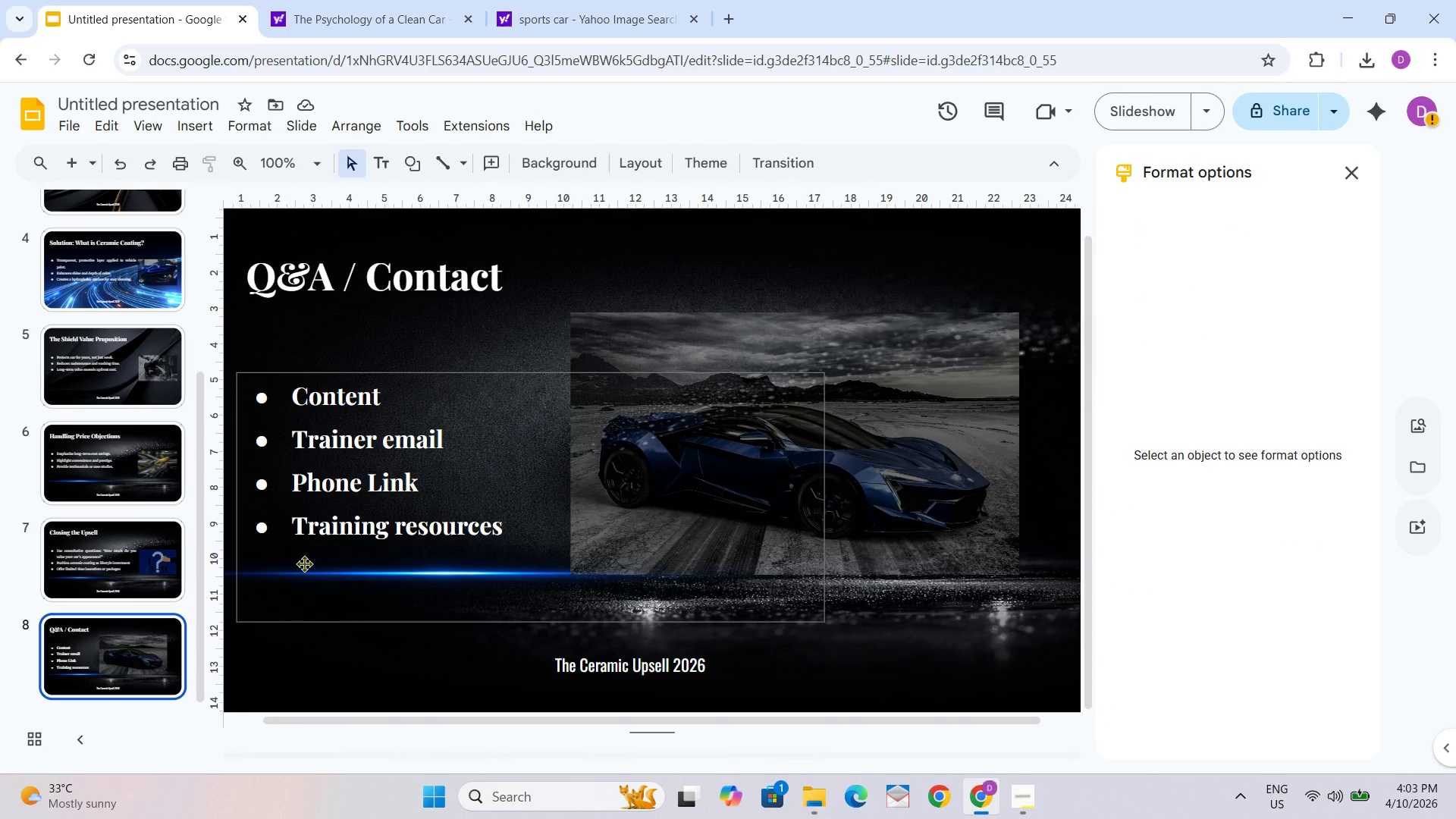 
wait(5.27)
 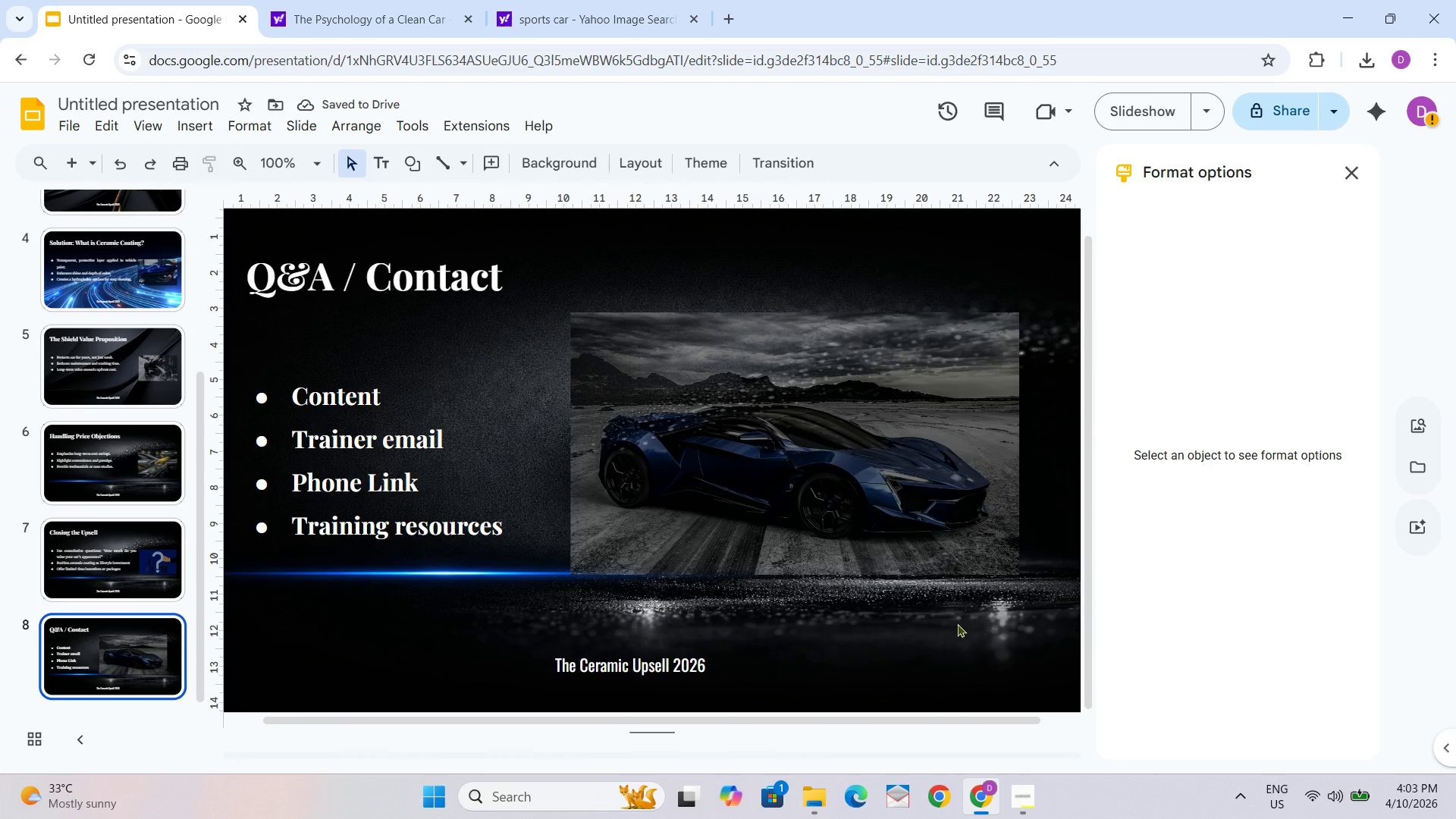 
left_click([957, 357])
 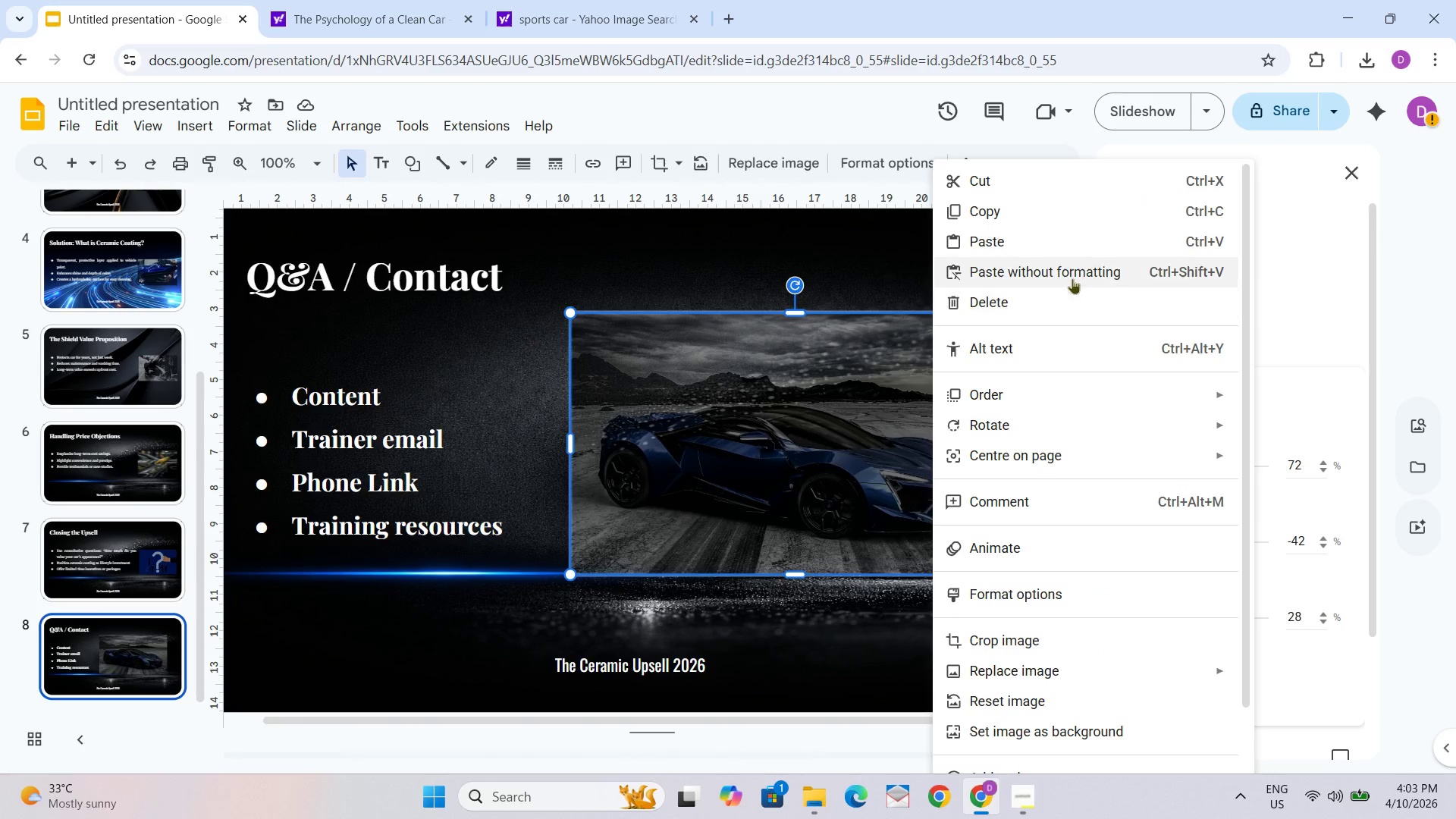 
left_click([1046, 187])
 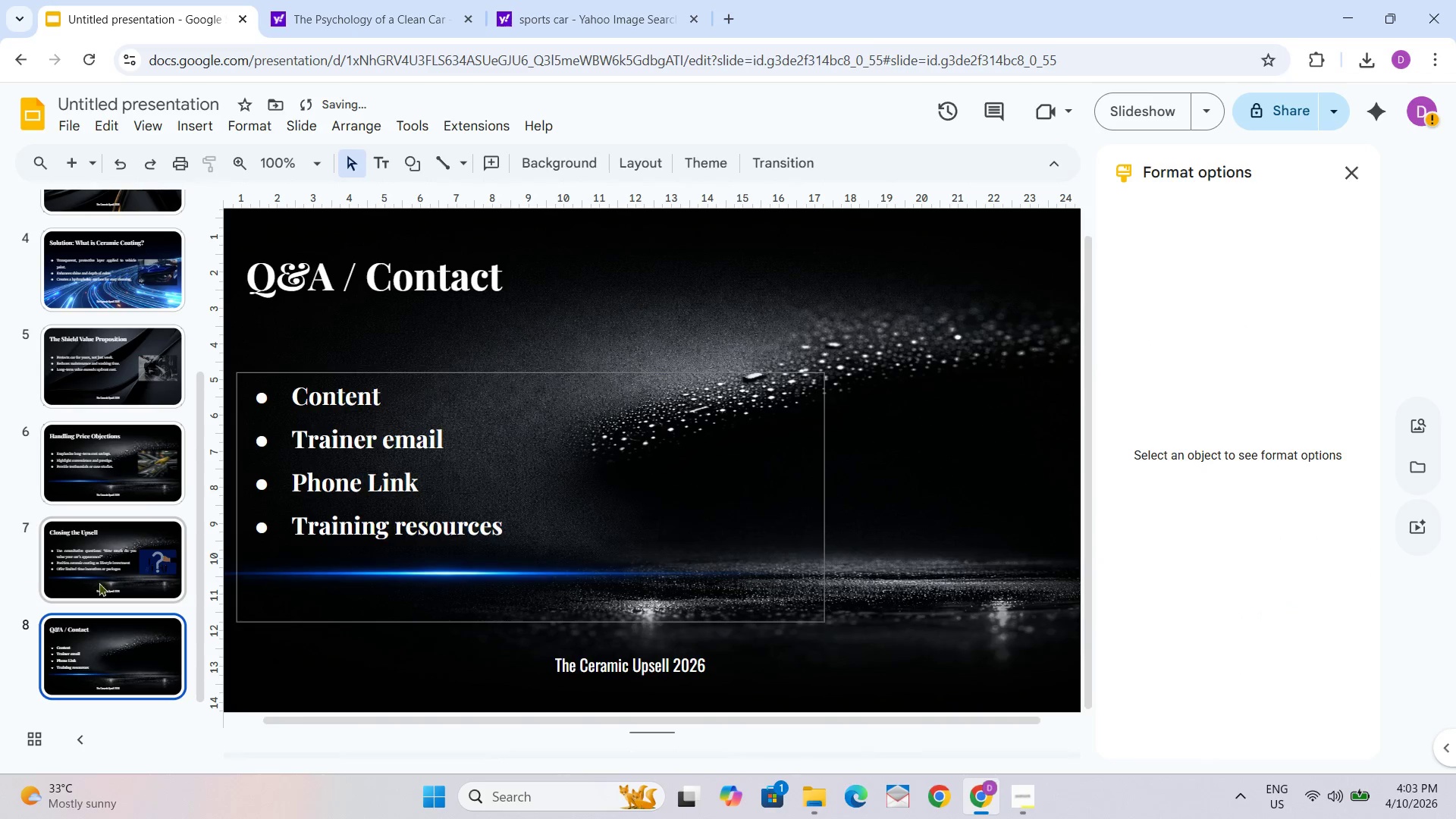 
left_click([110, 472])
 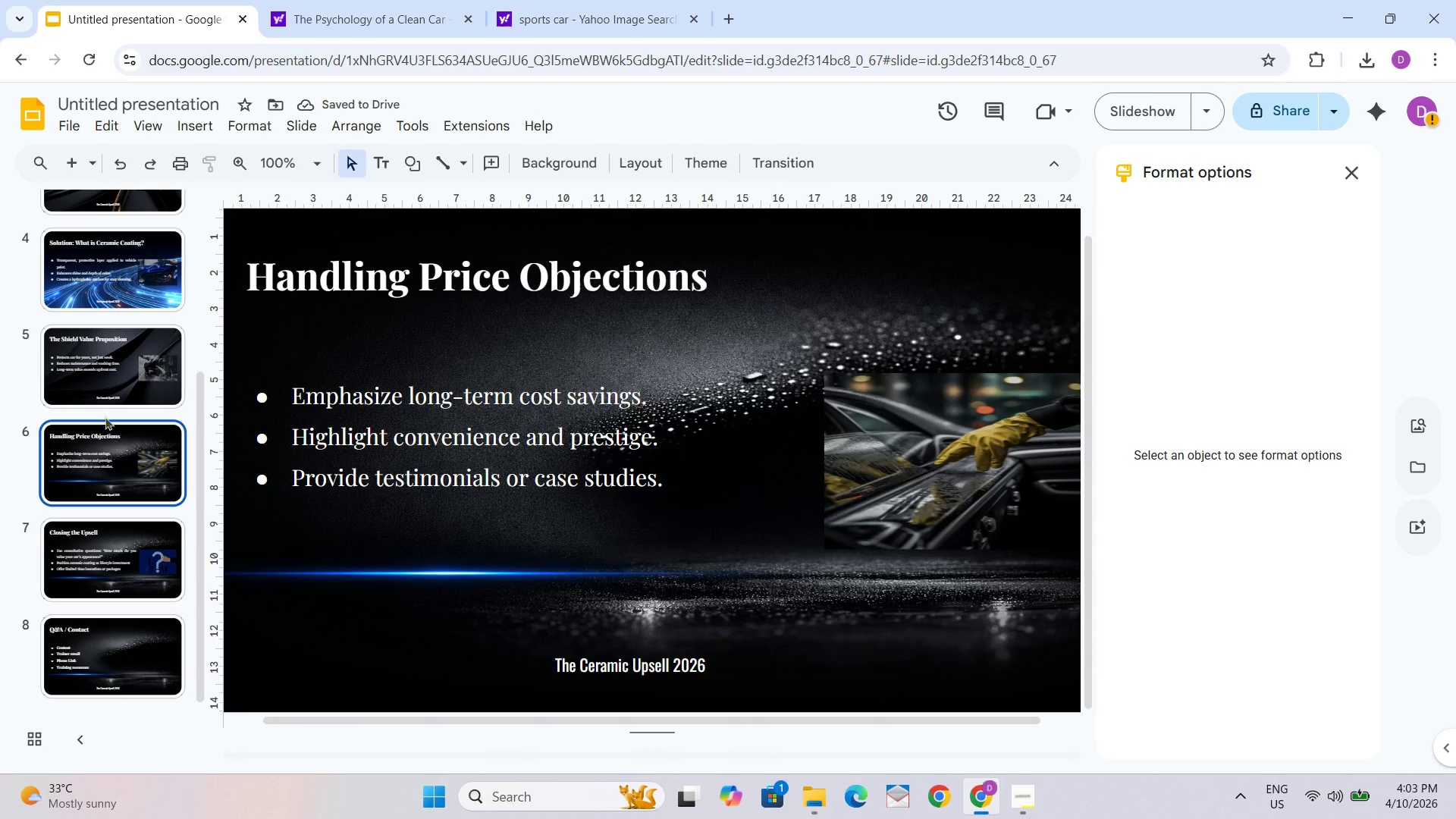 
left_click([106, 399])
 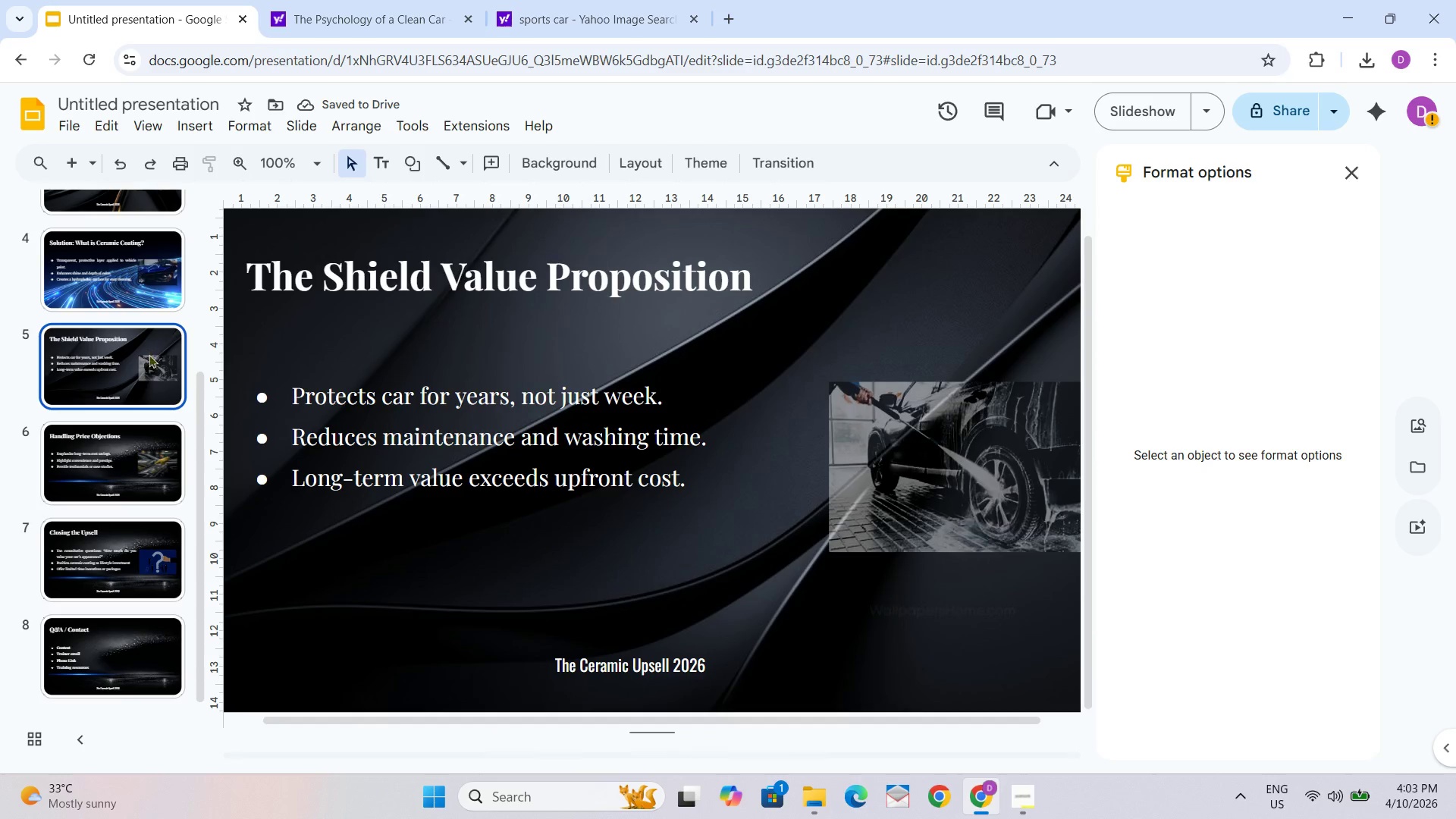 
scroll: coordinate [101, 434], scroll_direction: up, amount: 1.0
 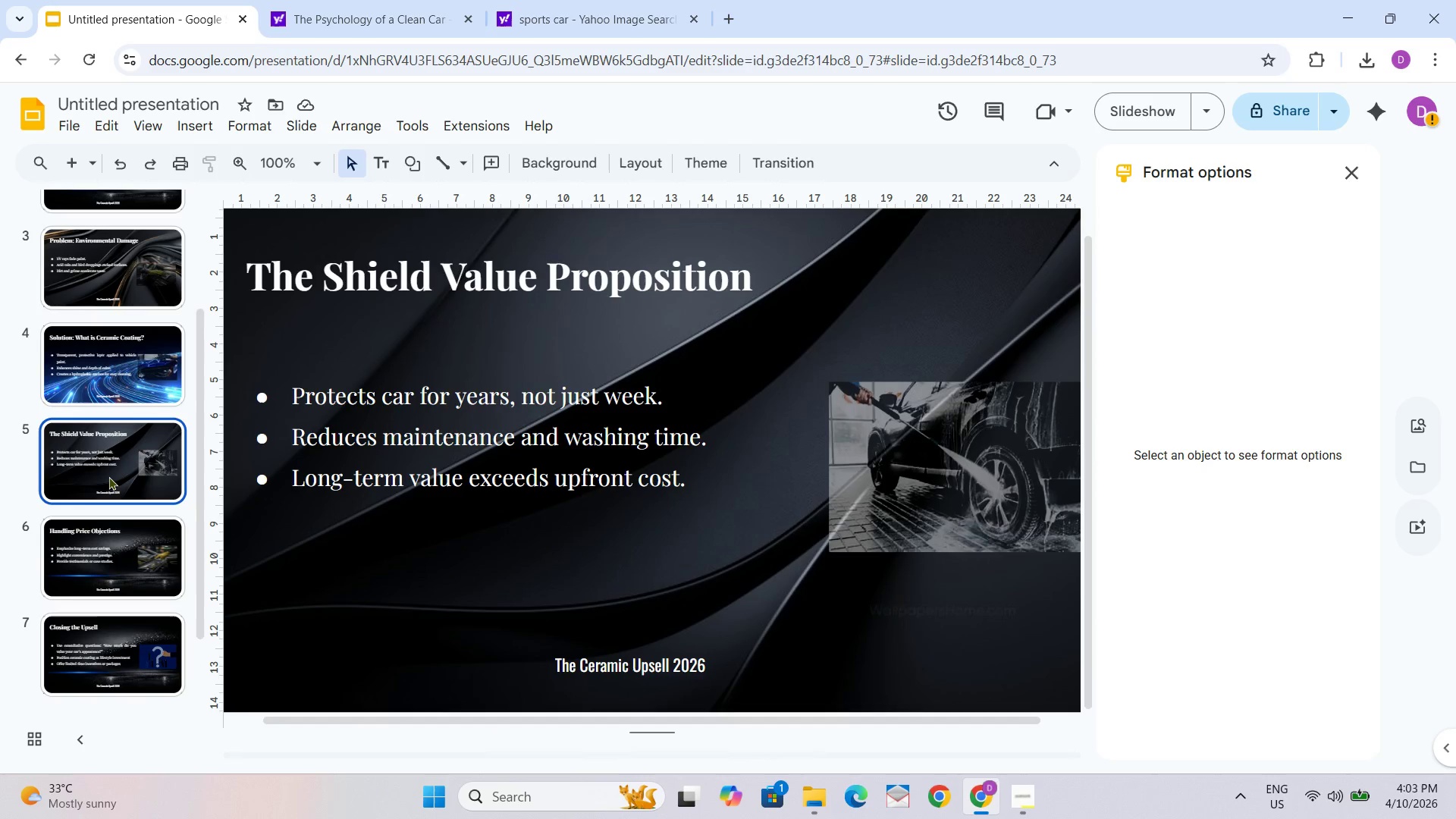 
left_click([111, 460])
 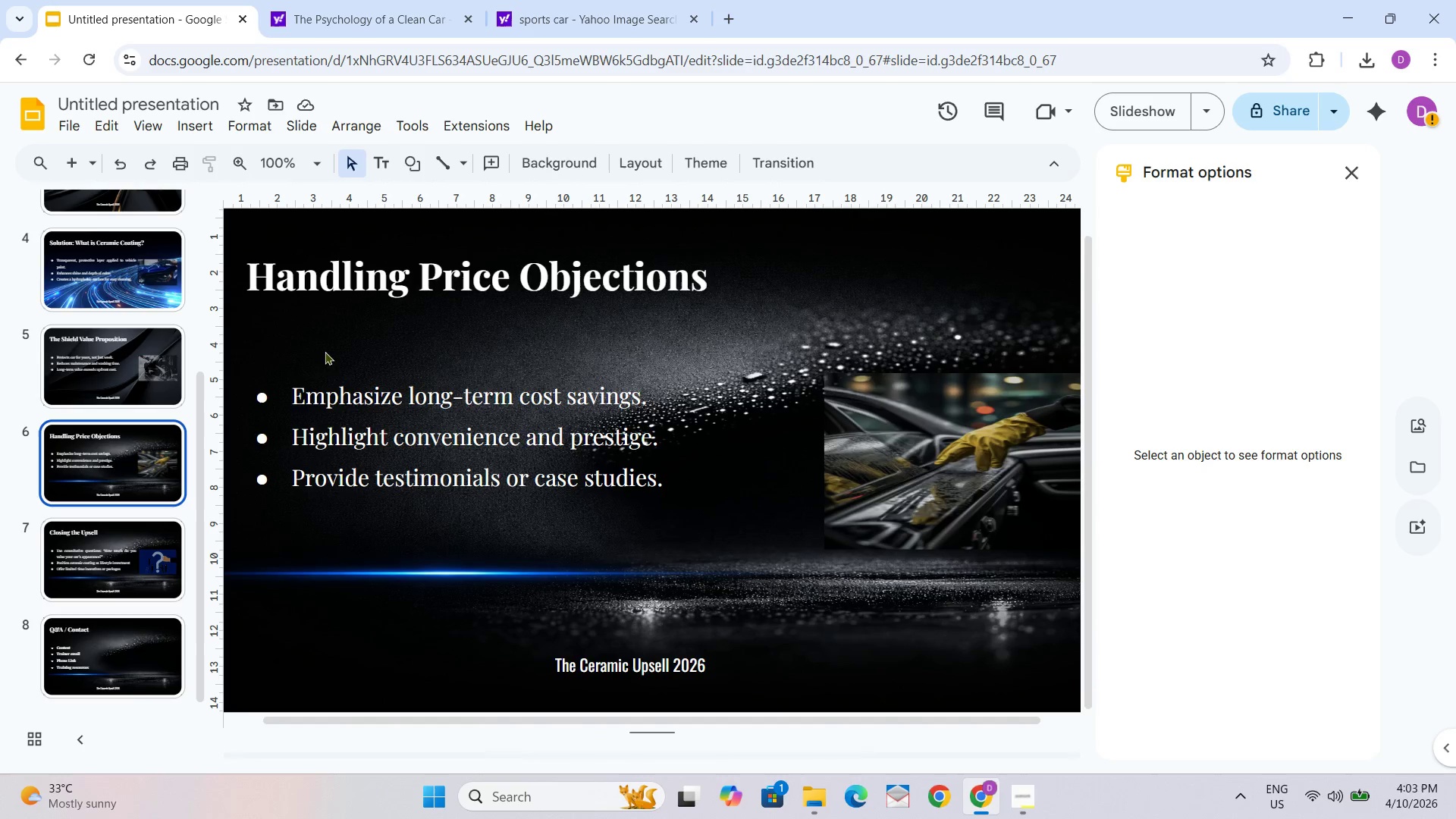 
scroll: coordinate [109, 476], scroll_direction: down, amount: 1.0
 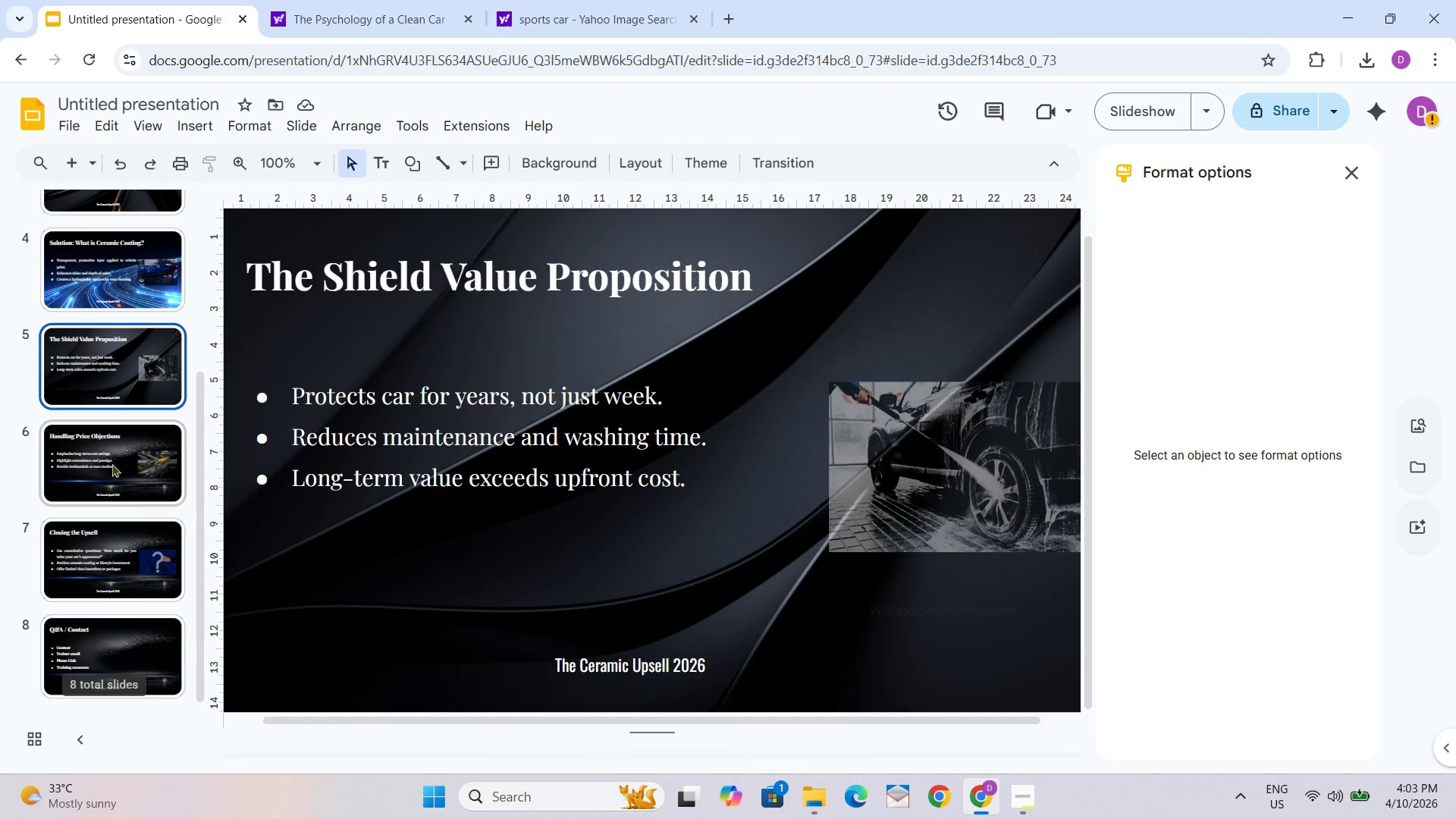 
right_click([272, 342])
 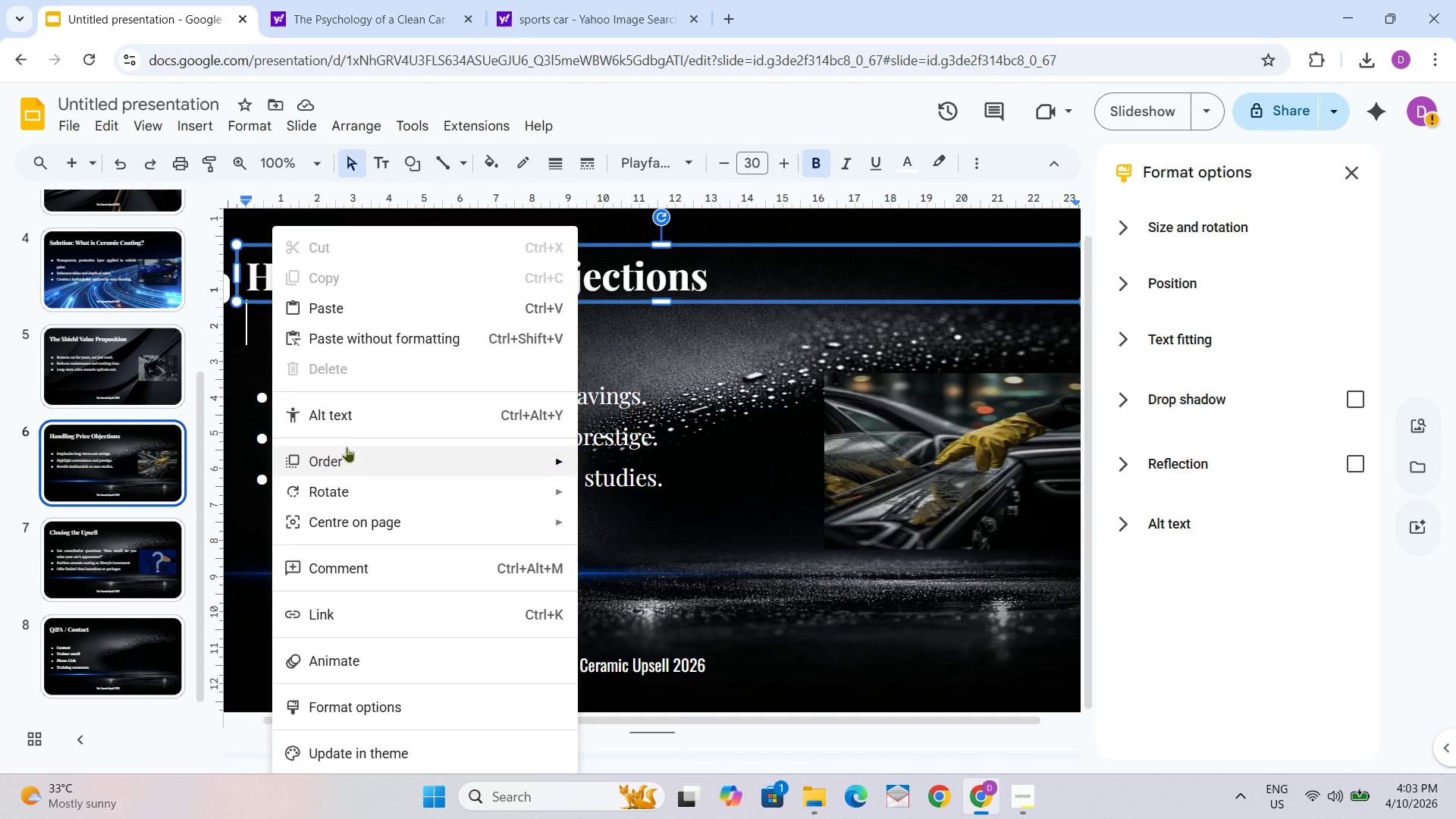 
left_click([231, 353])
 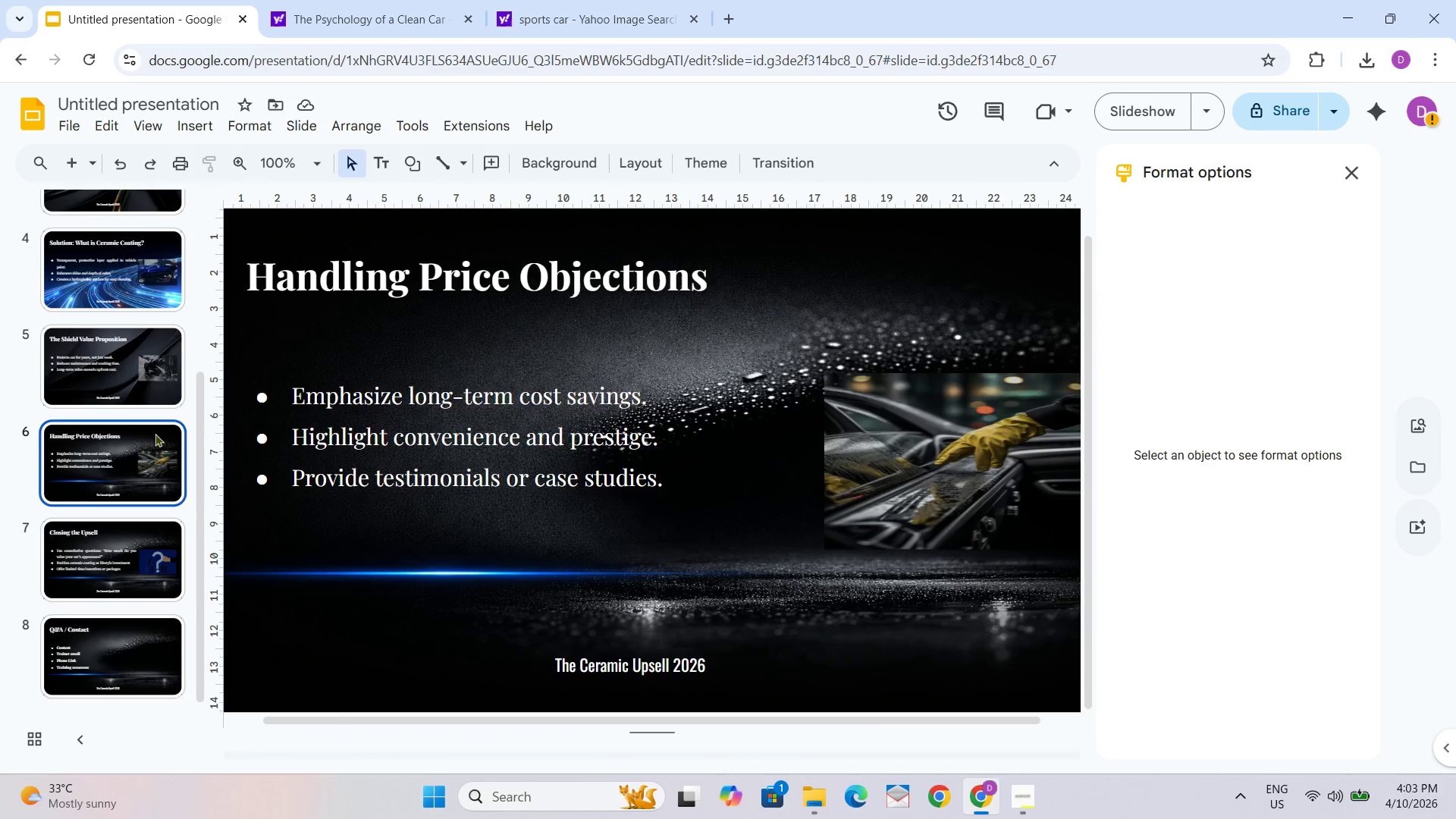 
scroll: coordinate [148, 520], scroll_direction: up, amount: 4.0
 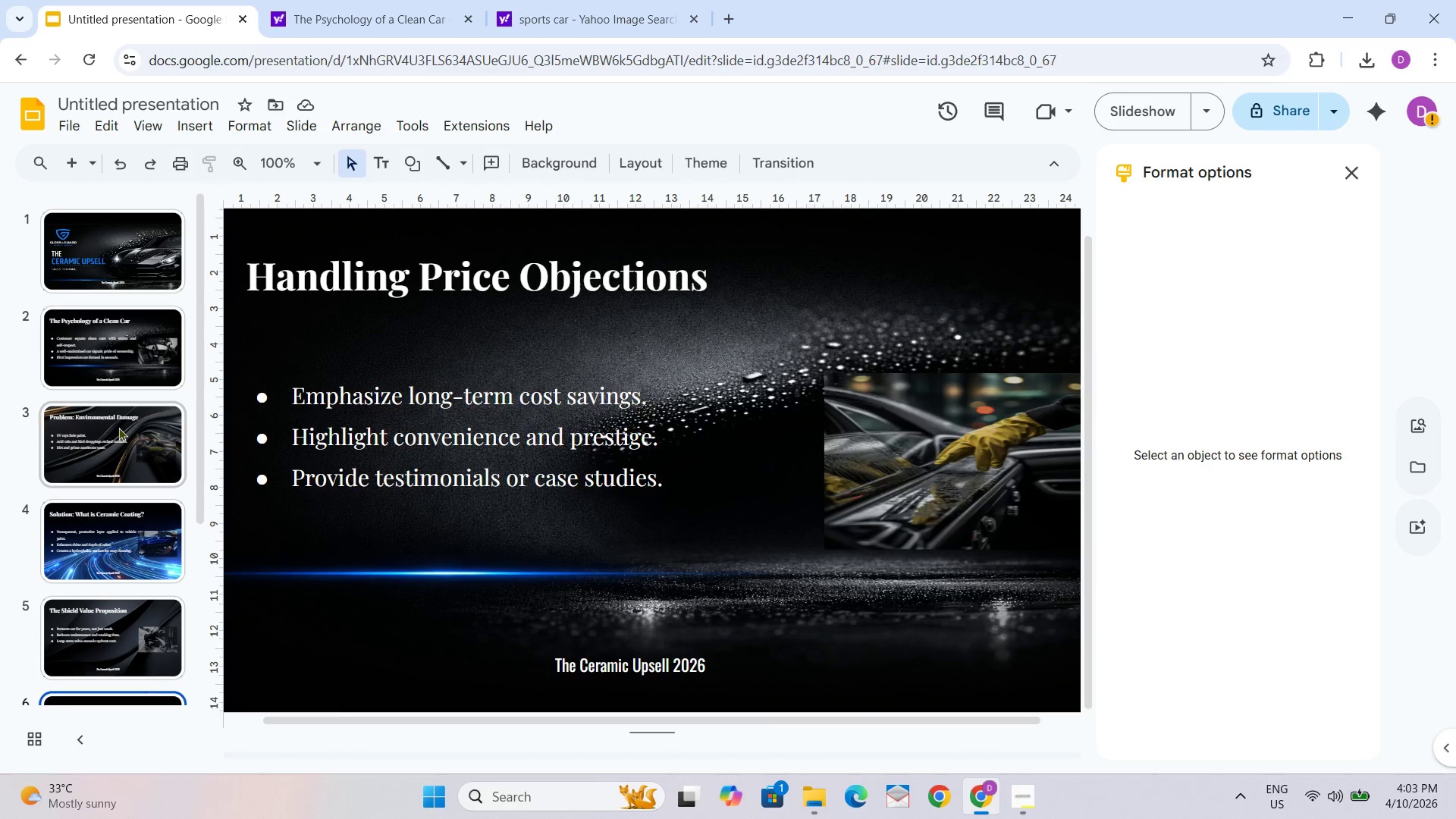 
scroll: coordinate [118, 451], scroll_direction: down, amount: 3.0
 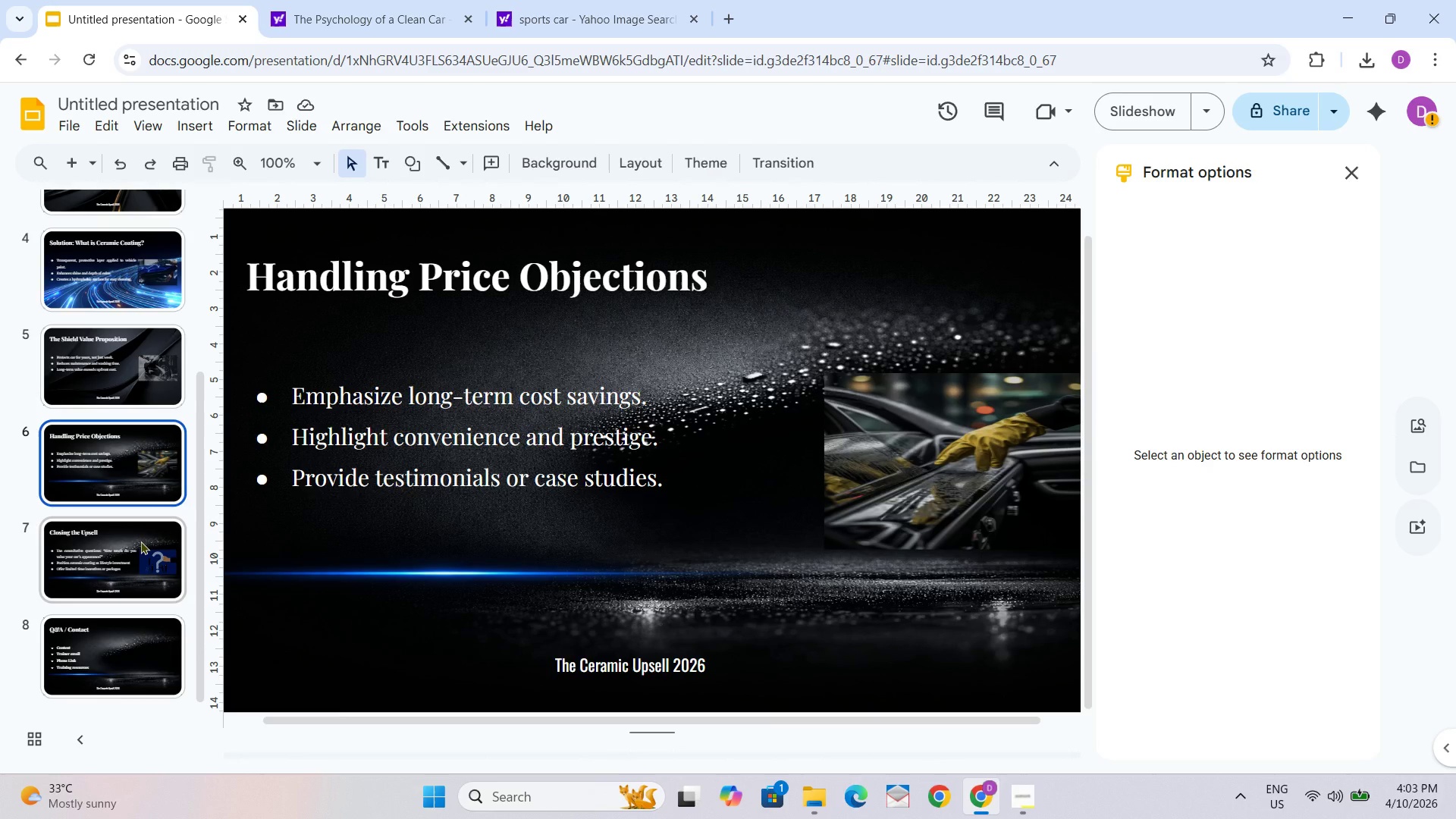 
left_click([140, 541])
 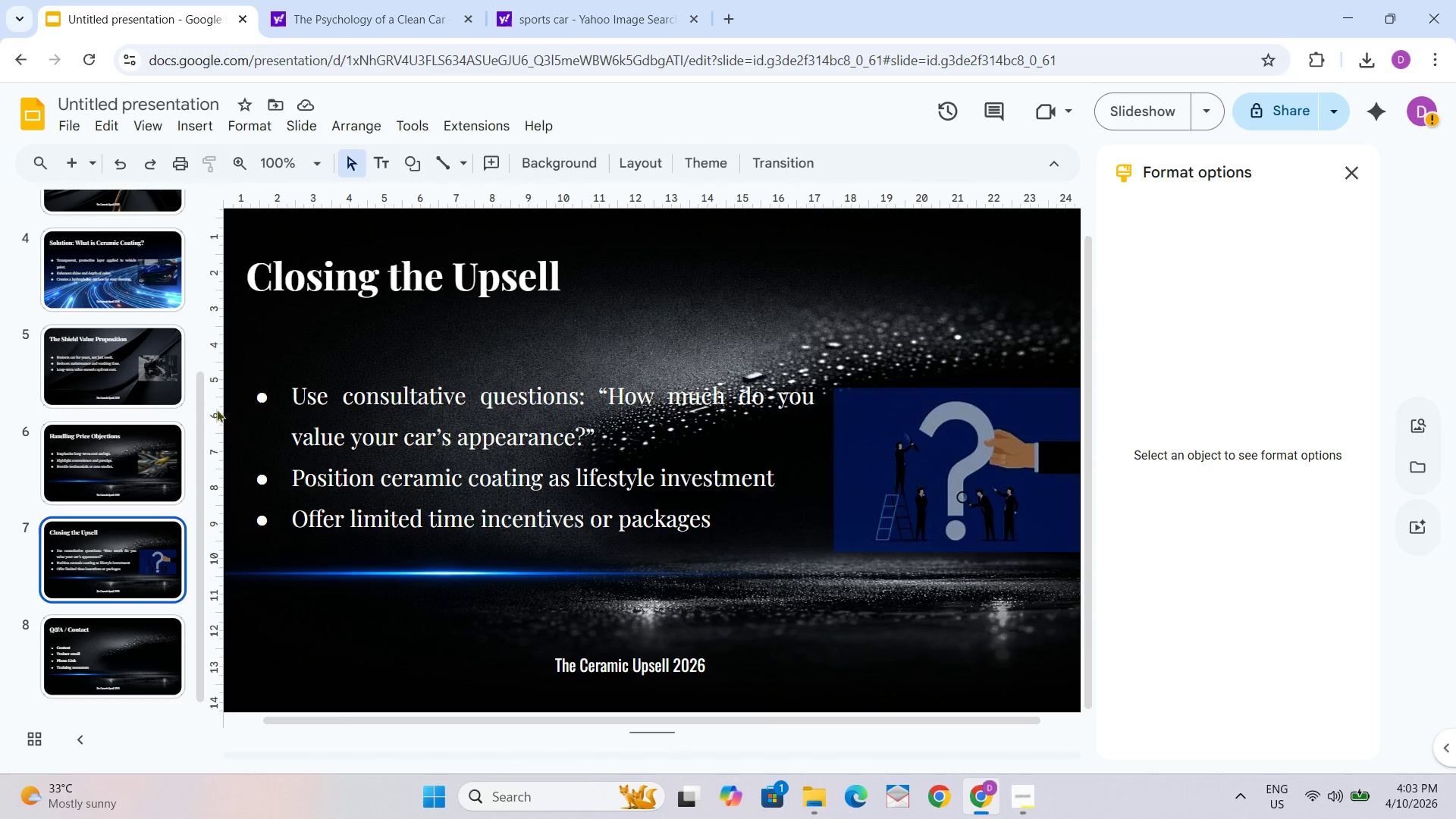 
scroll: coordinate [149, 504], scroll_direction: down, amount: 2.0
 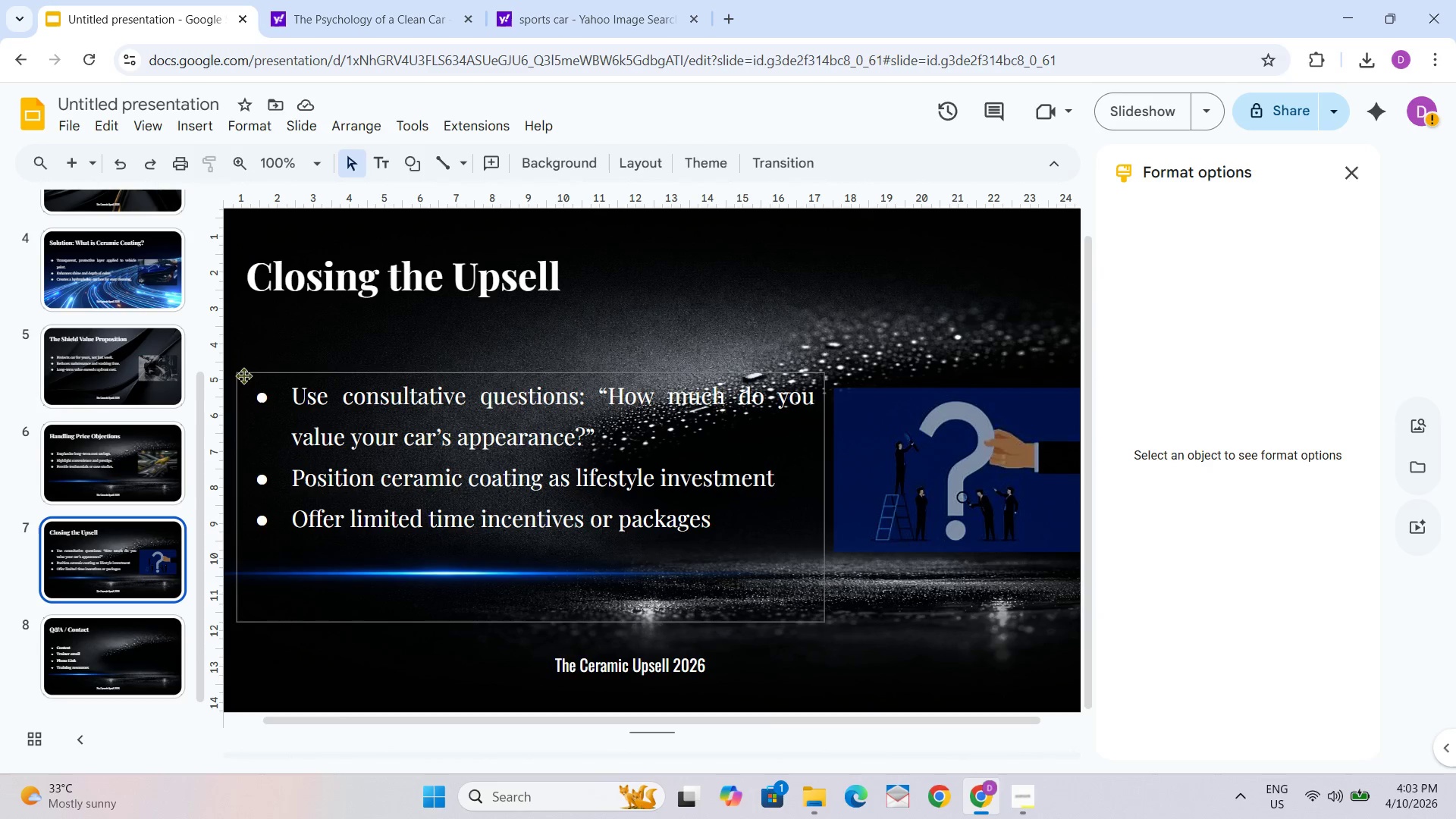 
right_click([256, 346])
 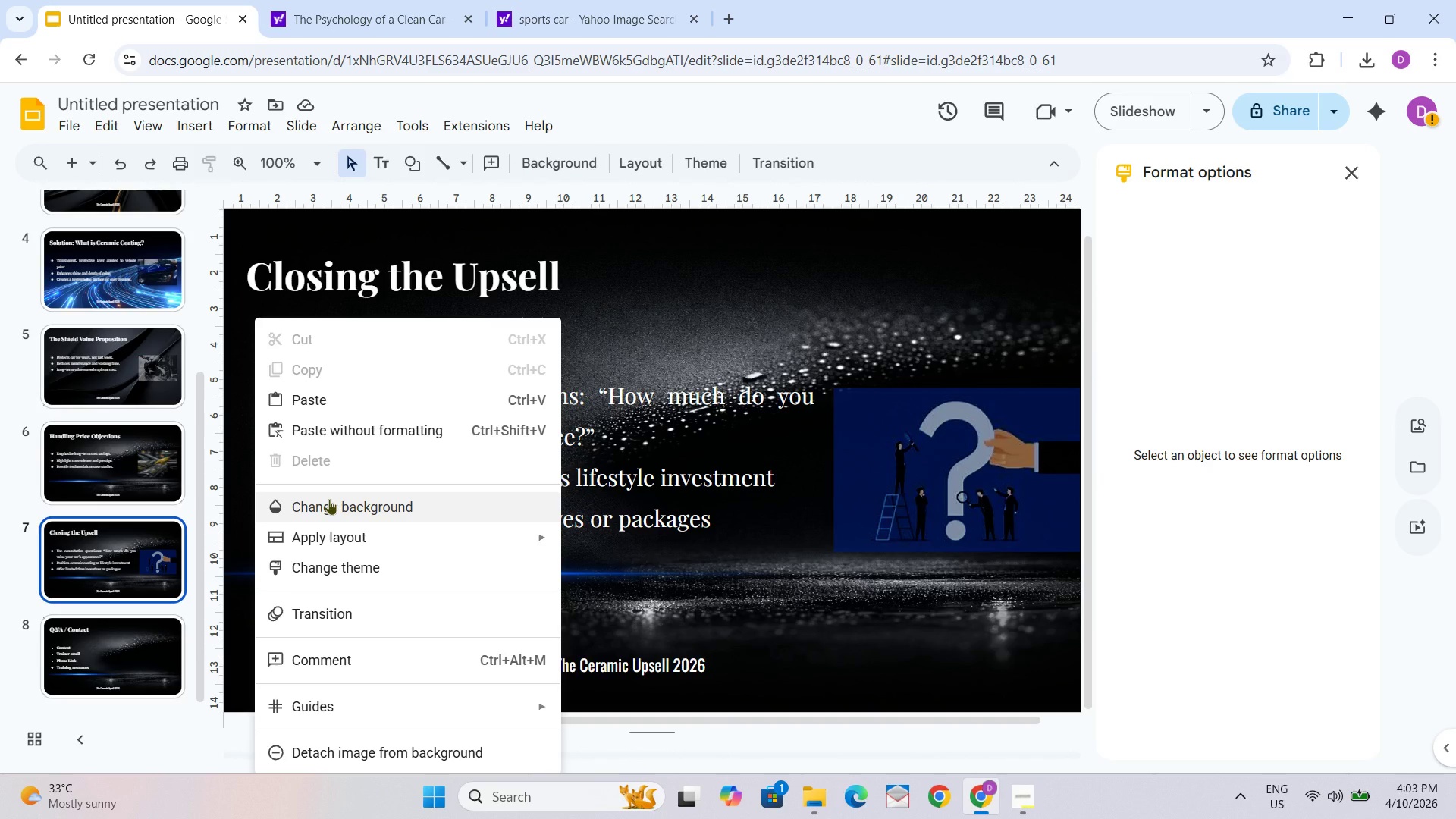 
left_click([329, 499])
 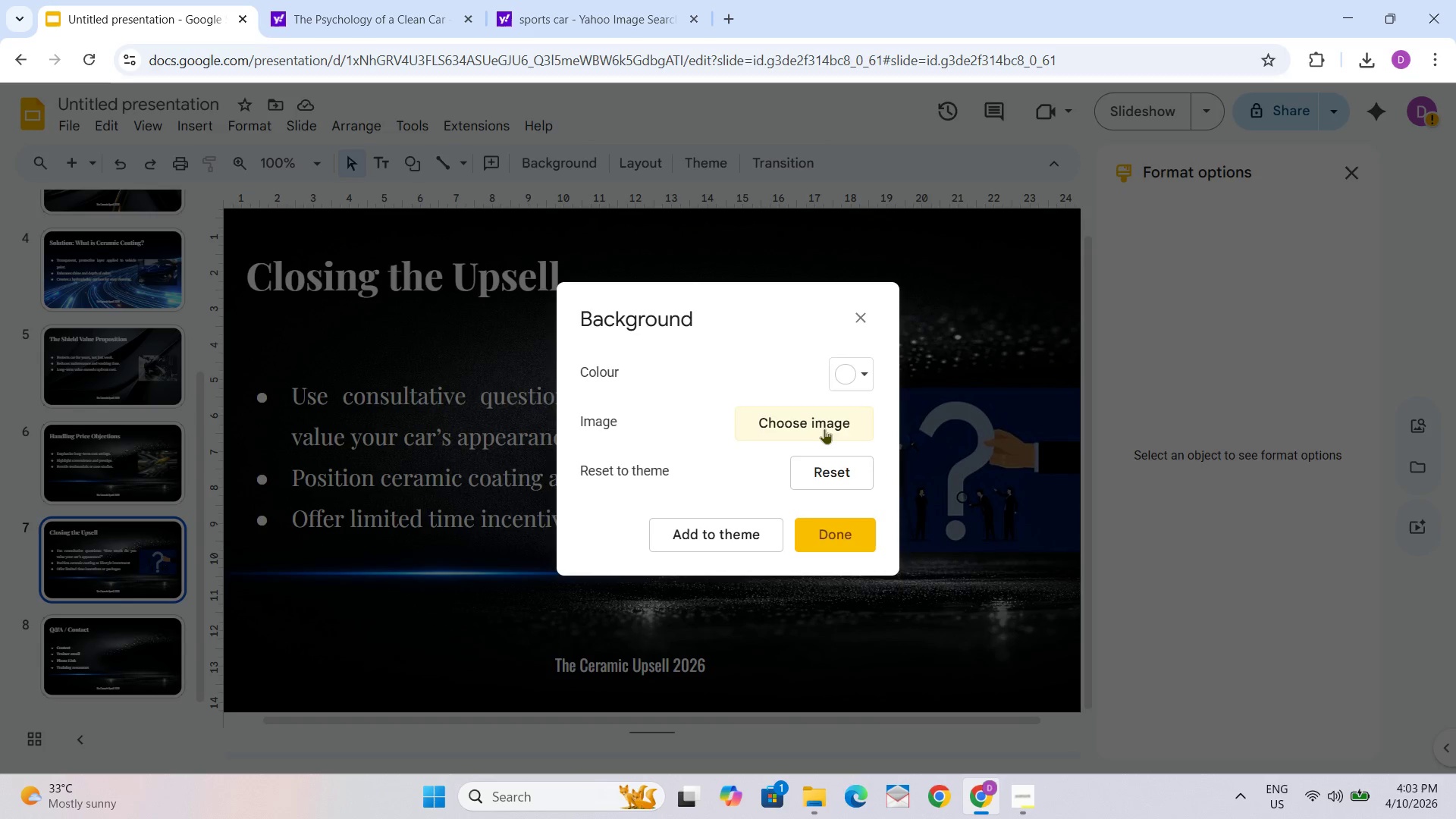 
left_click_drag(start_coordinate=[821, 432], to_coordinate=[817, 434])
 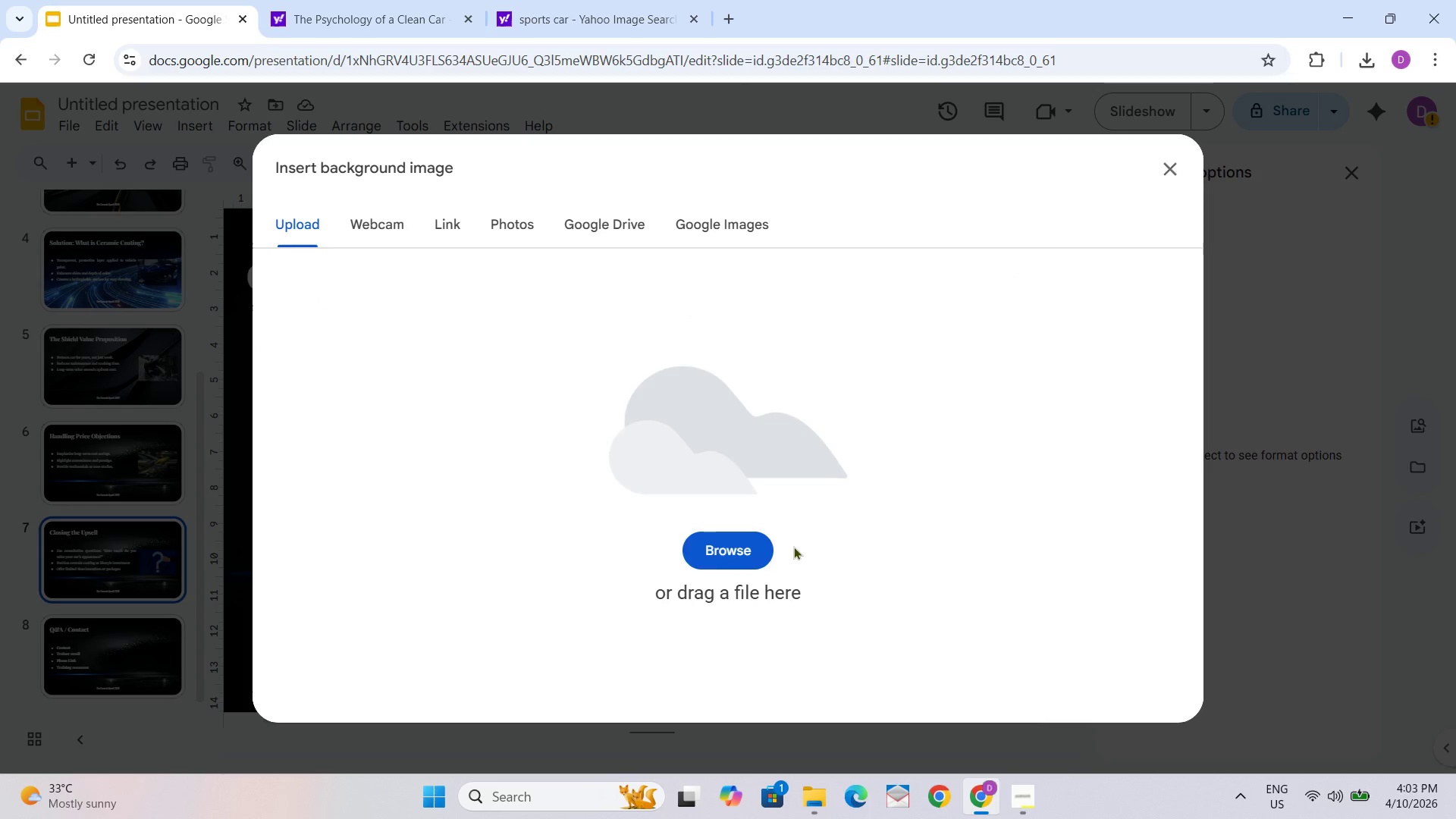 
left_click_drag(start_coordinate=[722, 557], to_coordinate=[722, 548])
 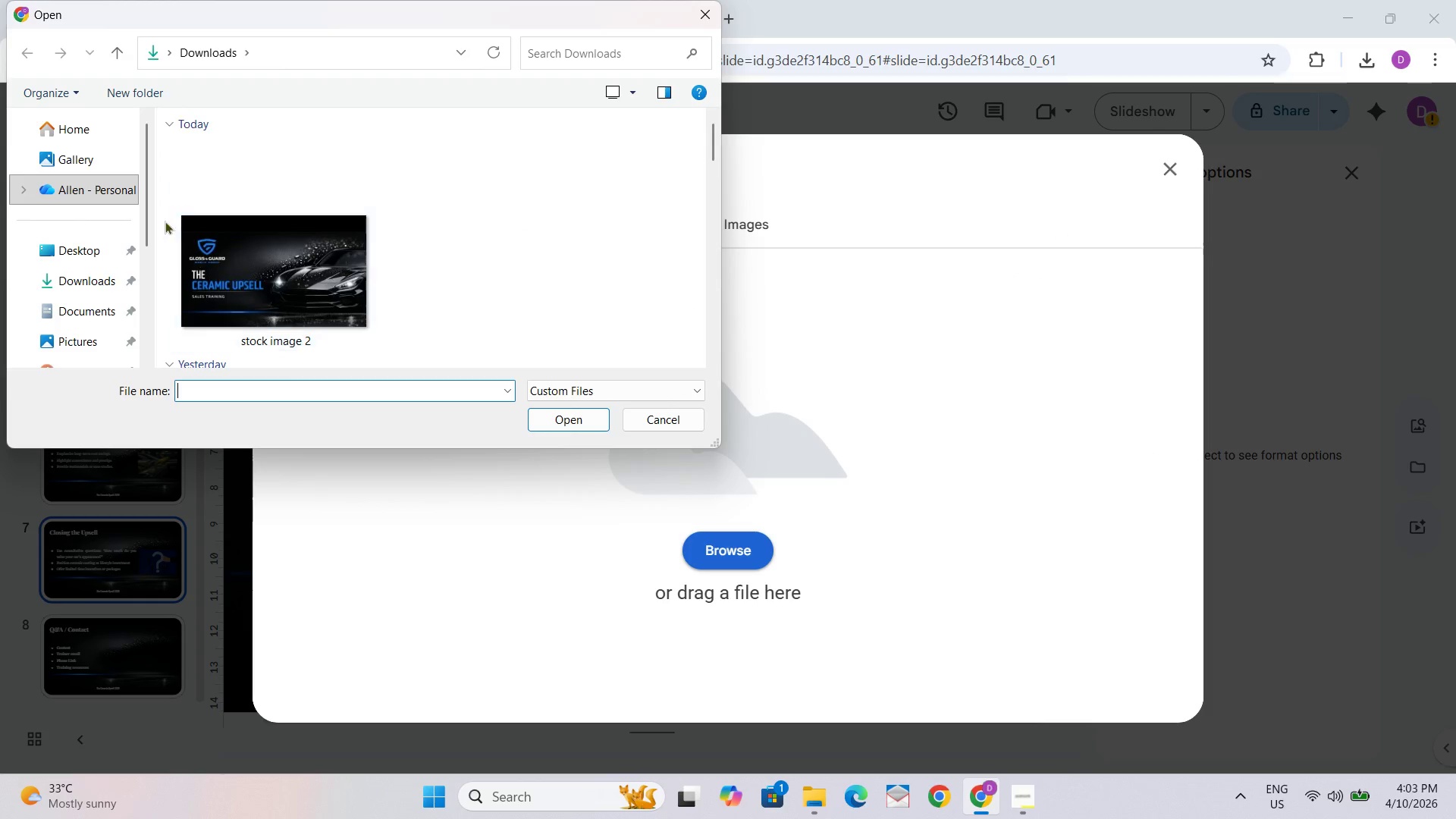 
scroll: coordinate [475, 292], scroll_direction: down, amount: 3.0
 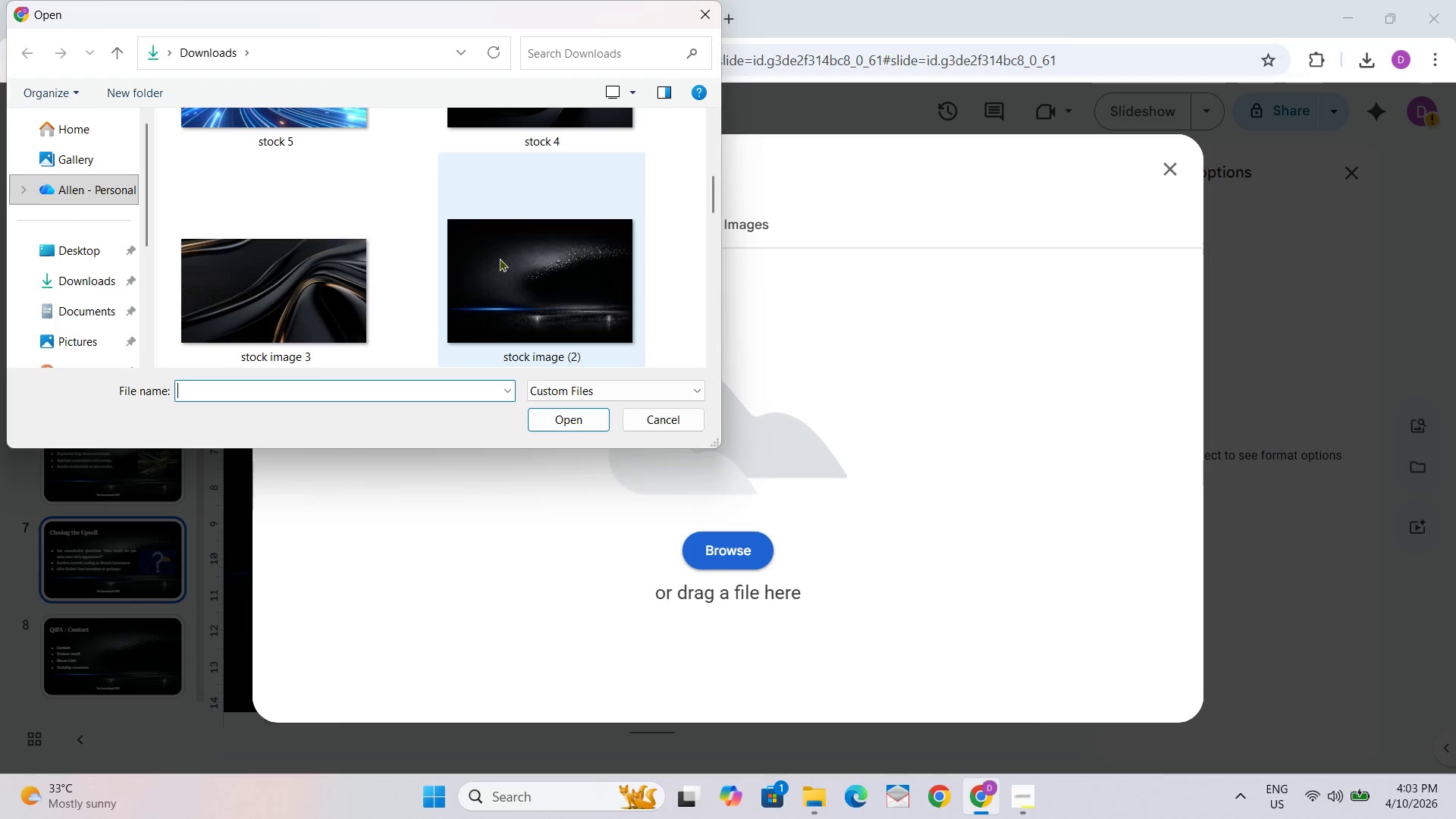 
scroll: coordinate [497, 258], scroll_direction: up, amount: 1.0
 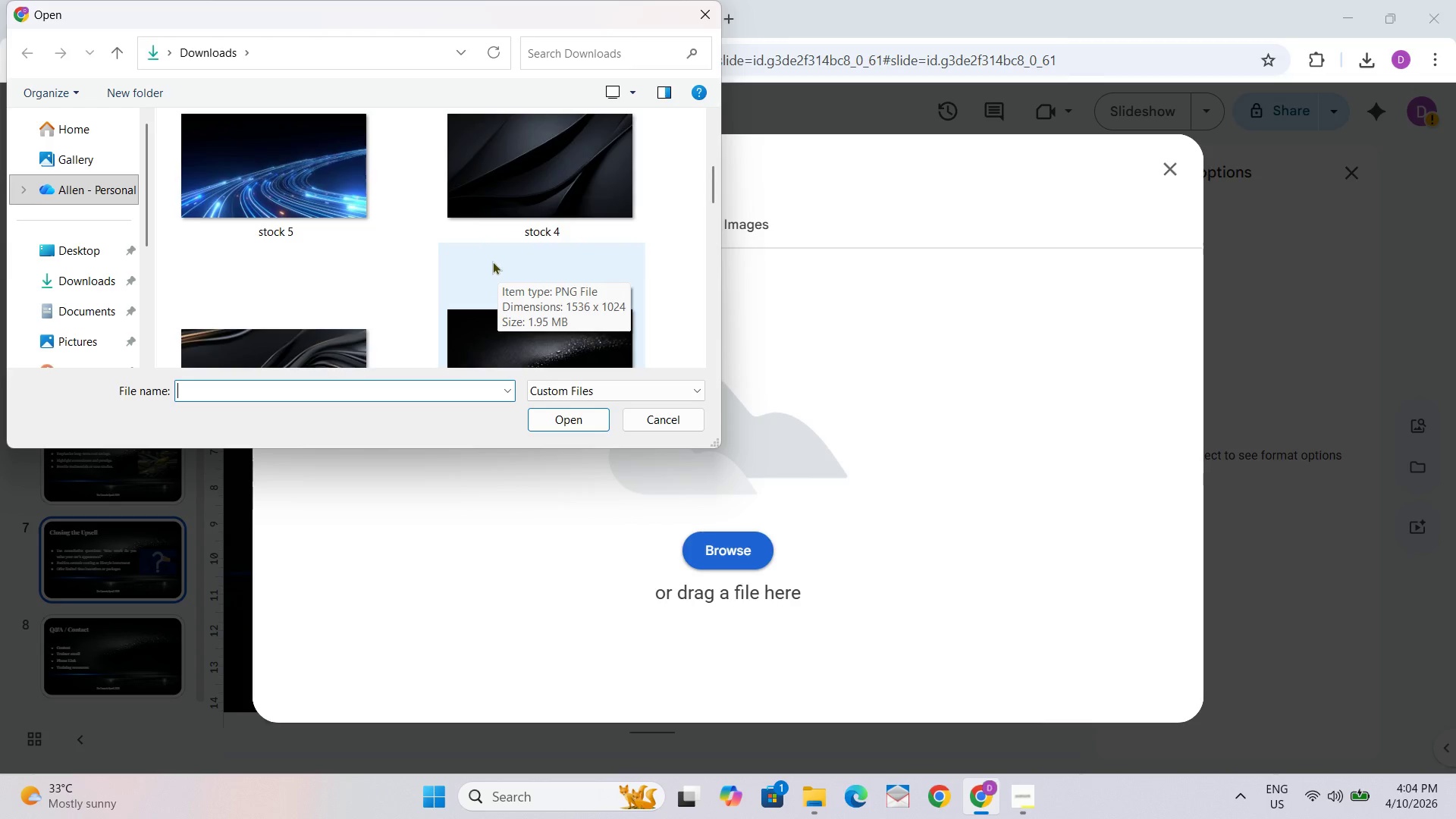 
scroll: coordinate [492, 261], scroll_direction: down, amount: 1.0
 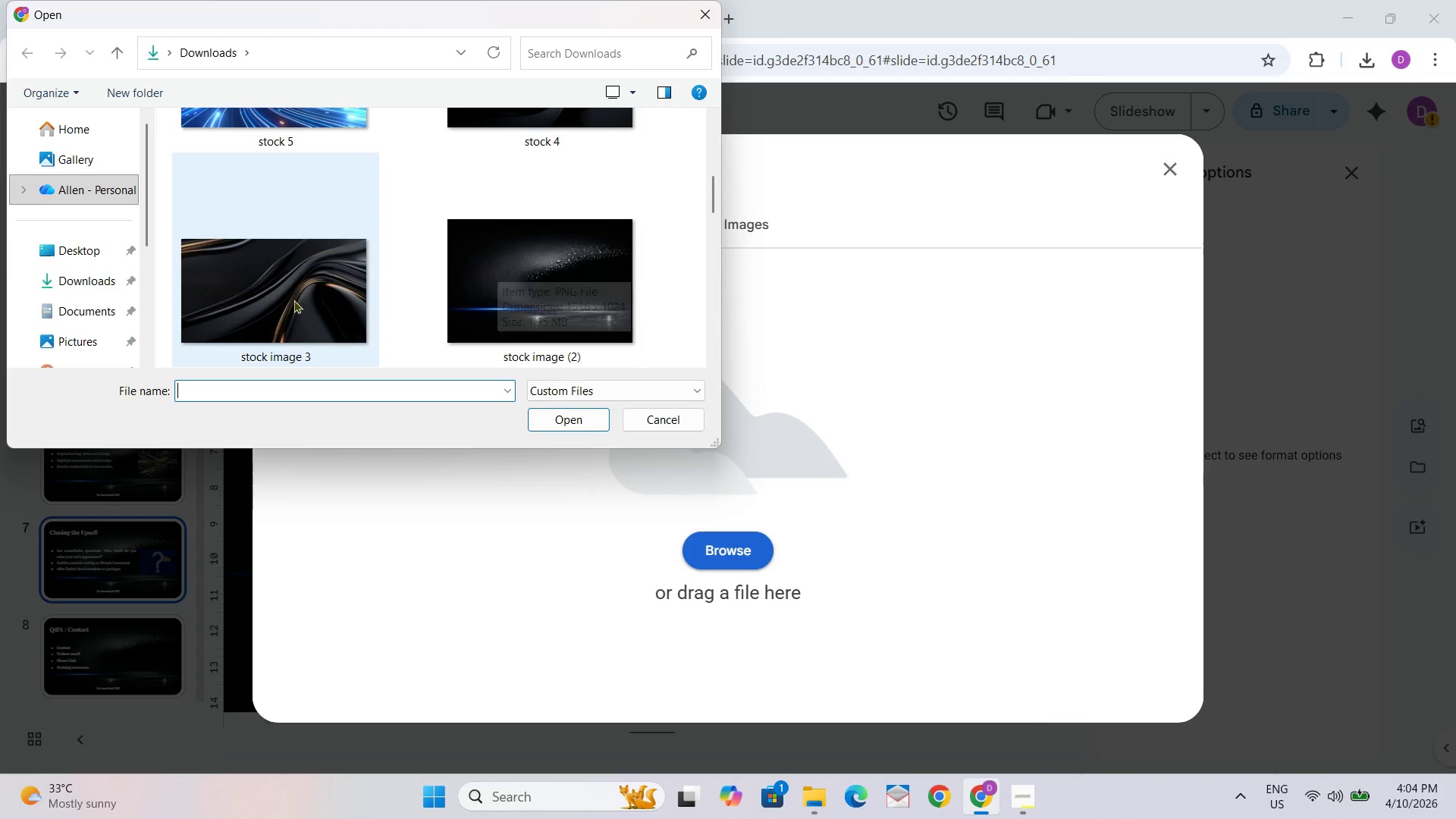 
left_click([293, 300])
 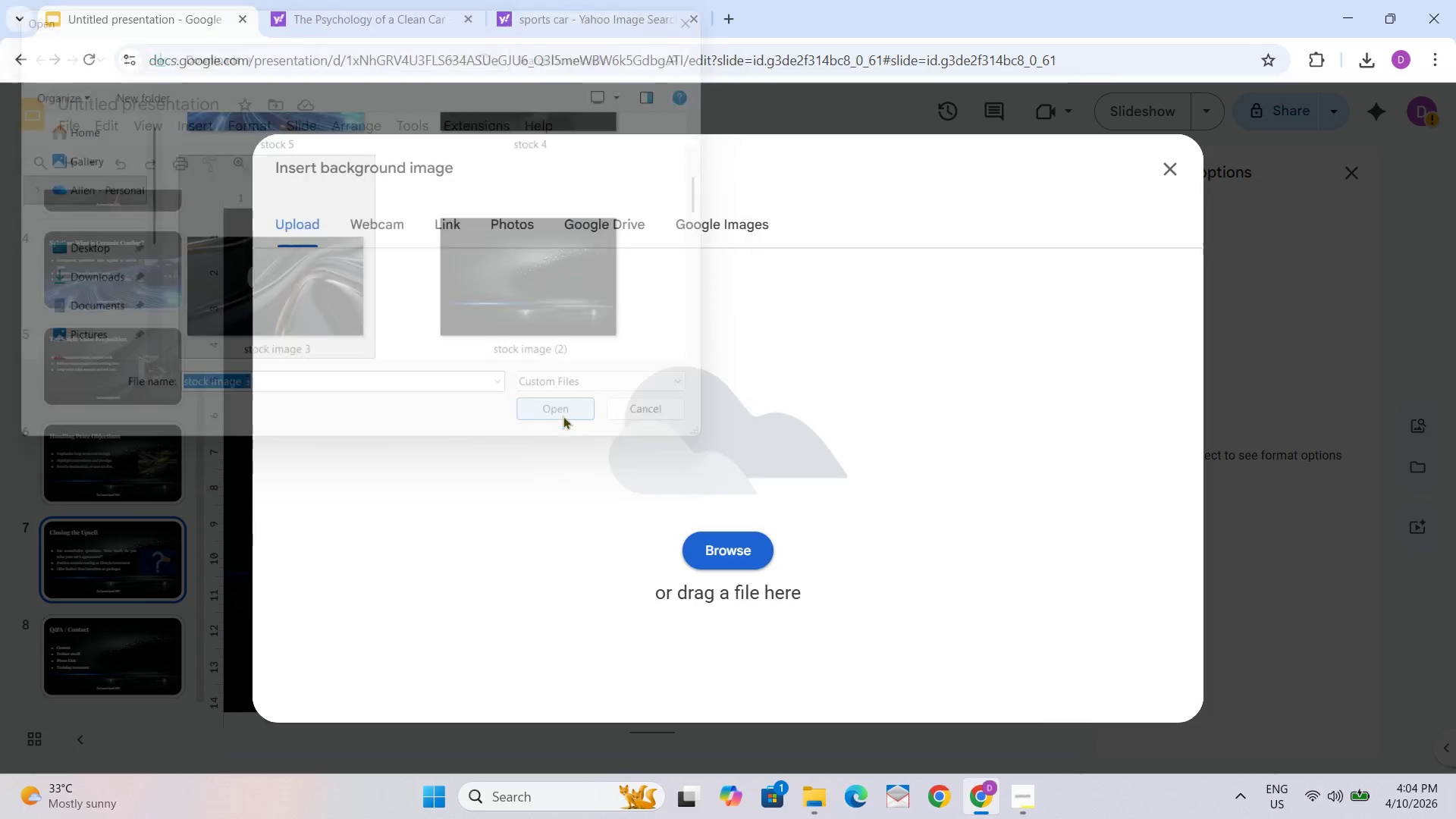 
mouse_move([656, 475])
 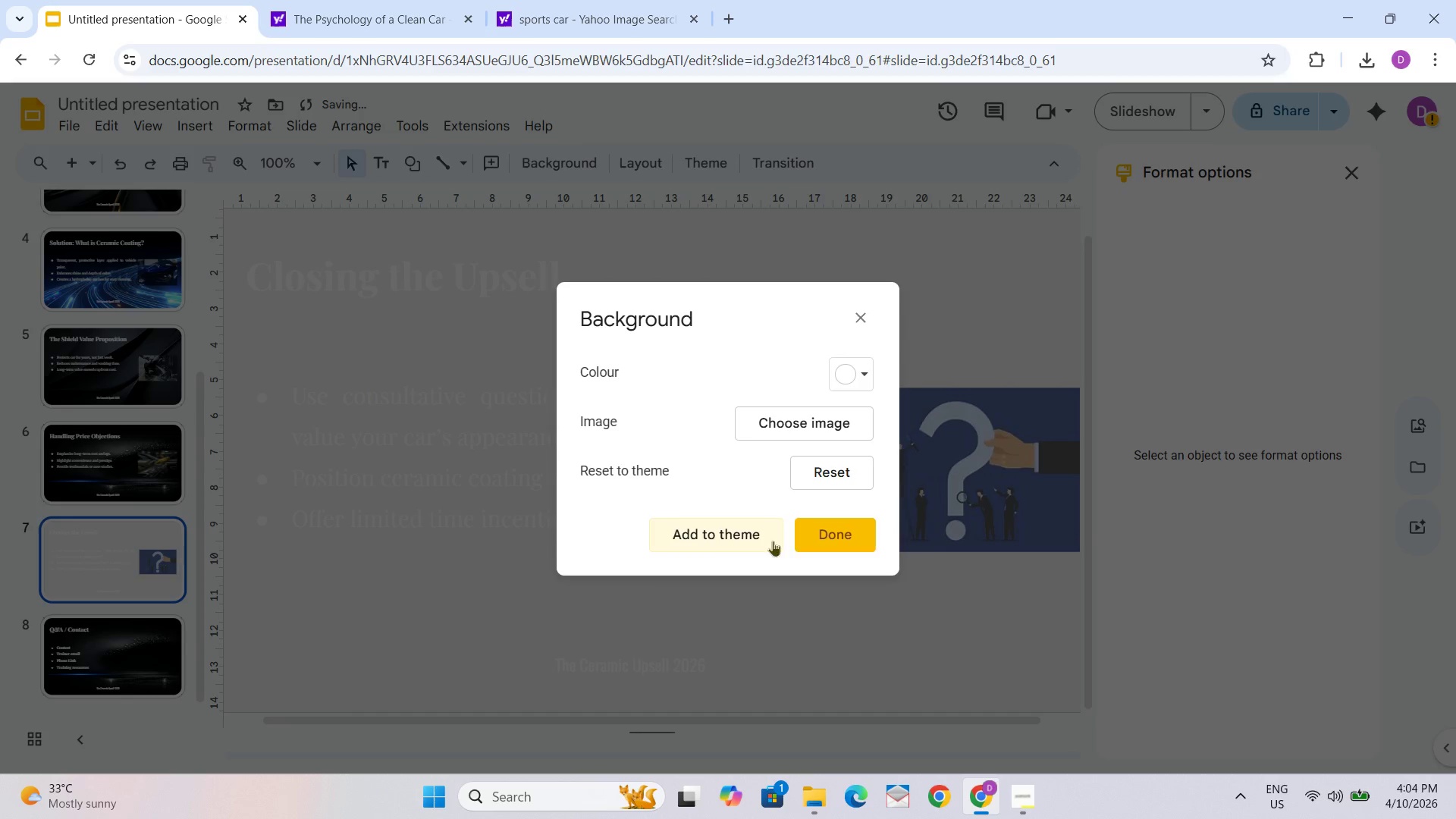 
left_click([806, 531])
 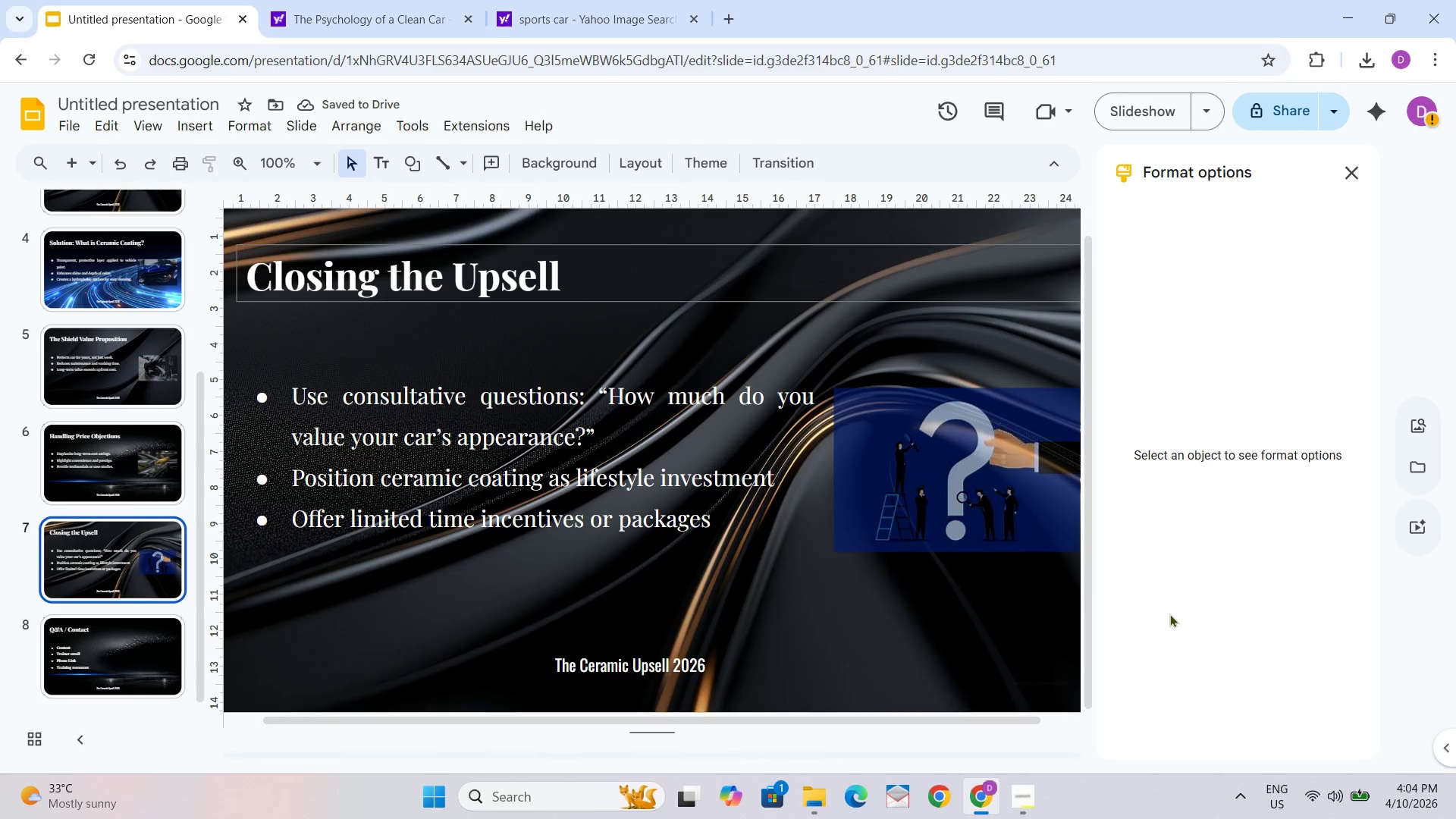 
left_click([1028, 489])
 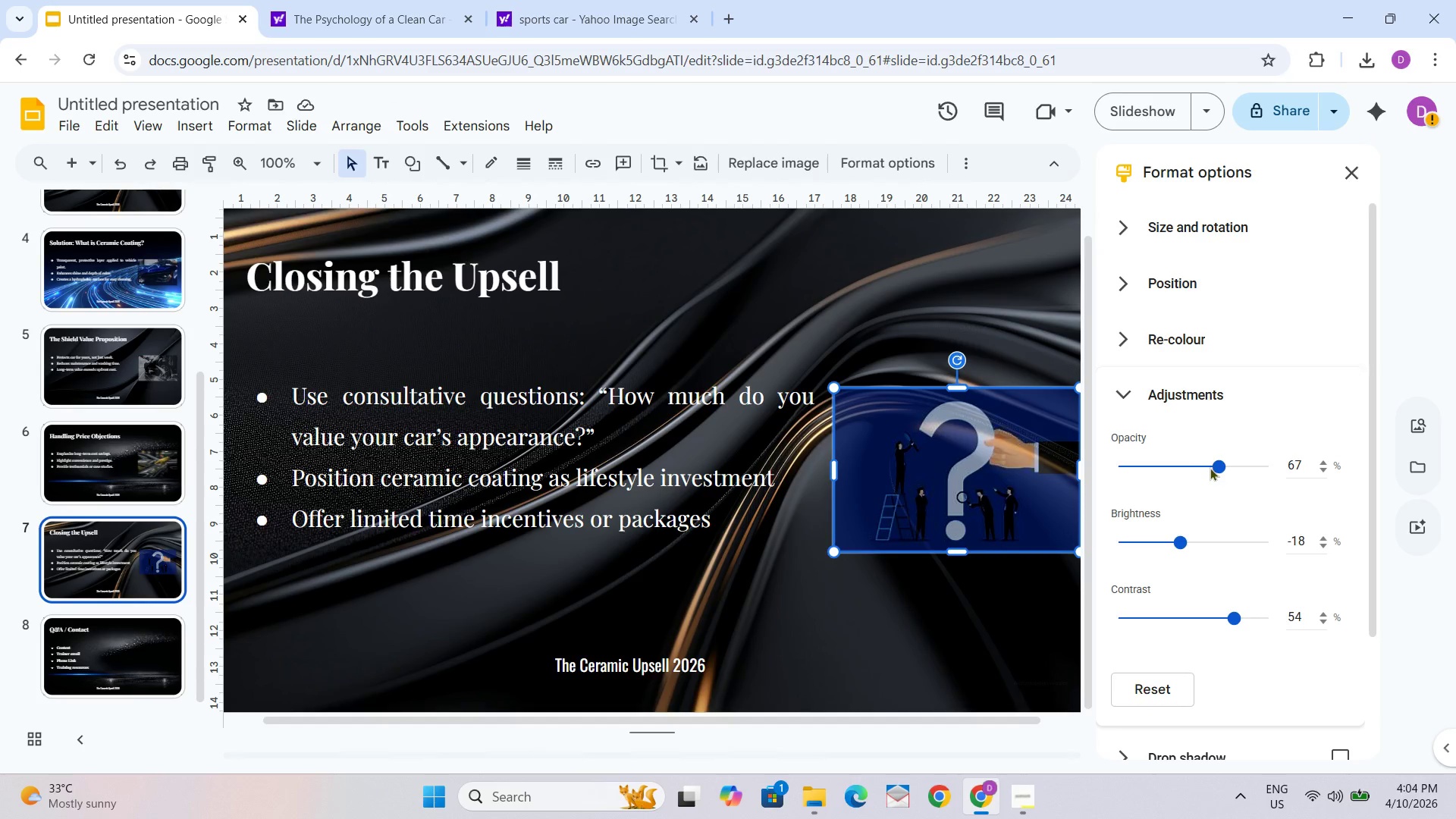 
left_click_drag(start_coordinate=[1224, 467], to_coordinate=[1187, 466])
 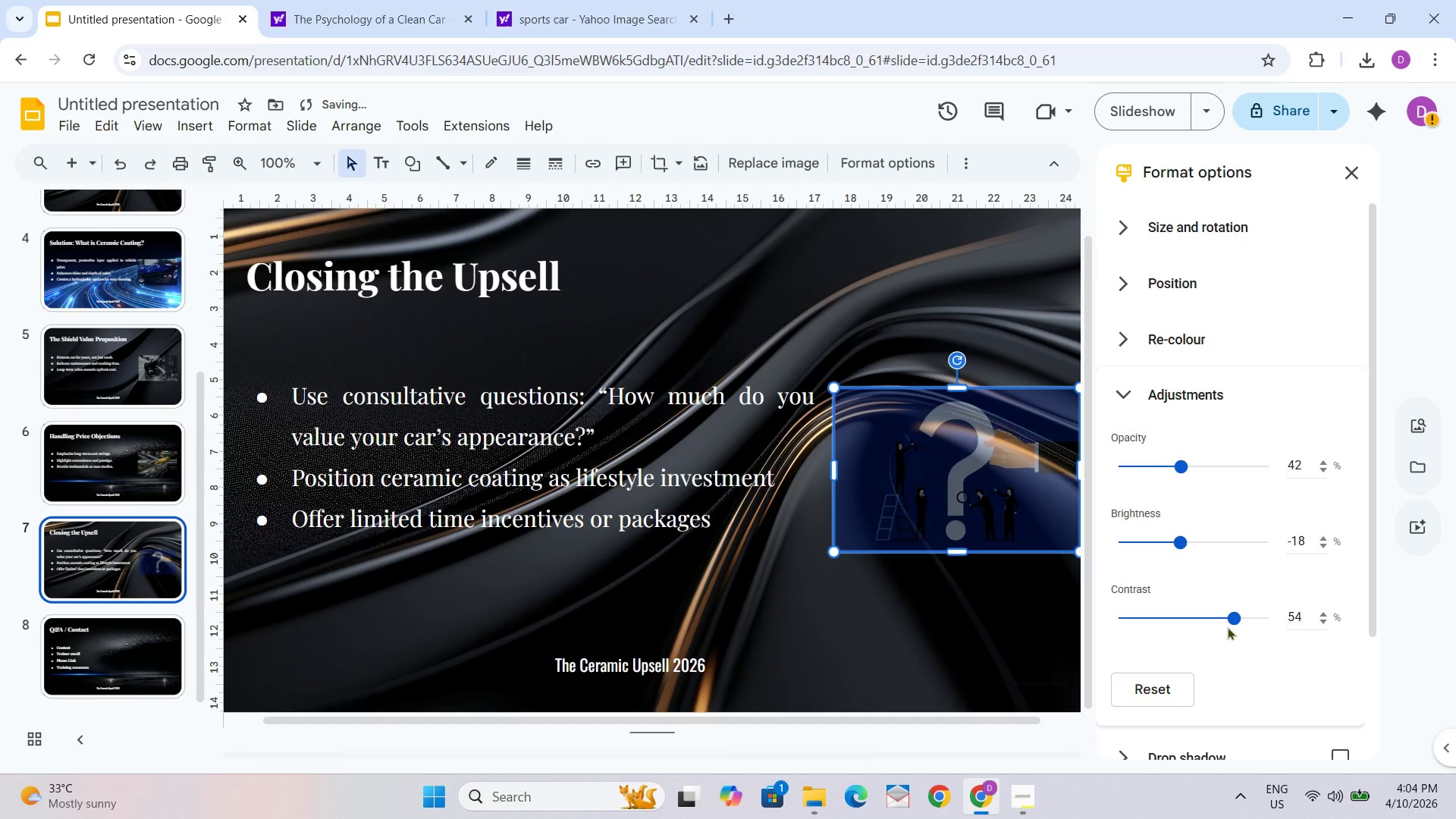 
left_click_drag(start_coordinate=[1231, 612], to_coordinate=[1254, 613])
 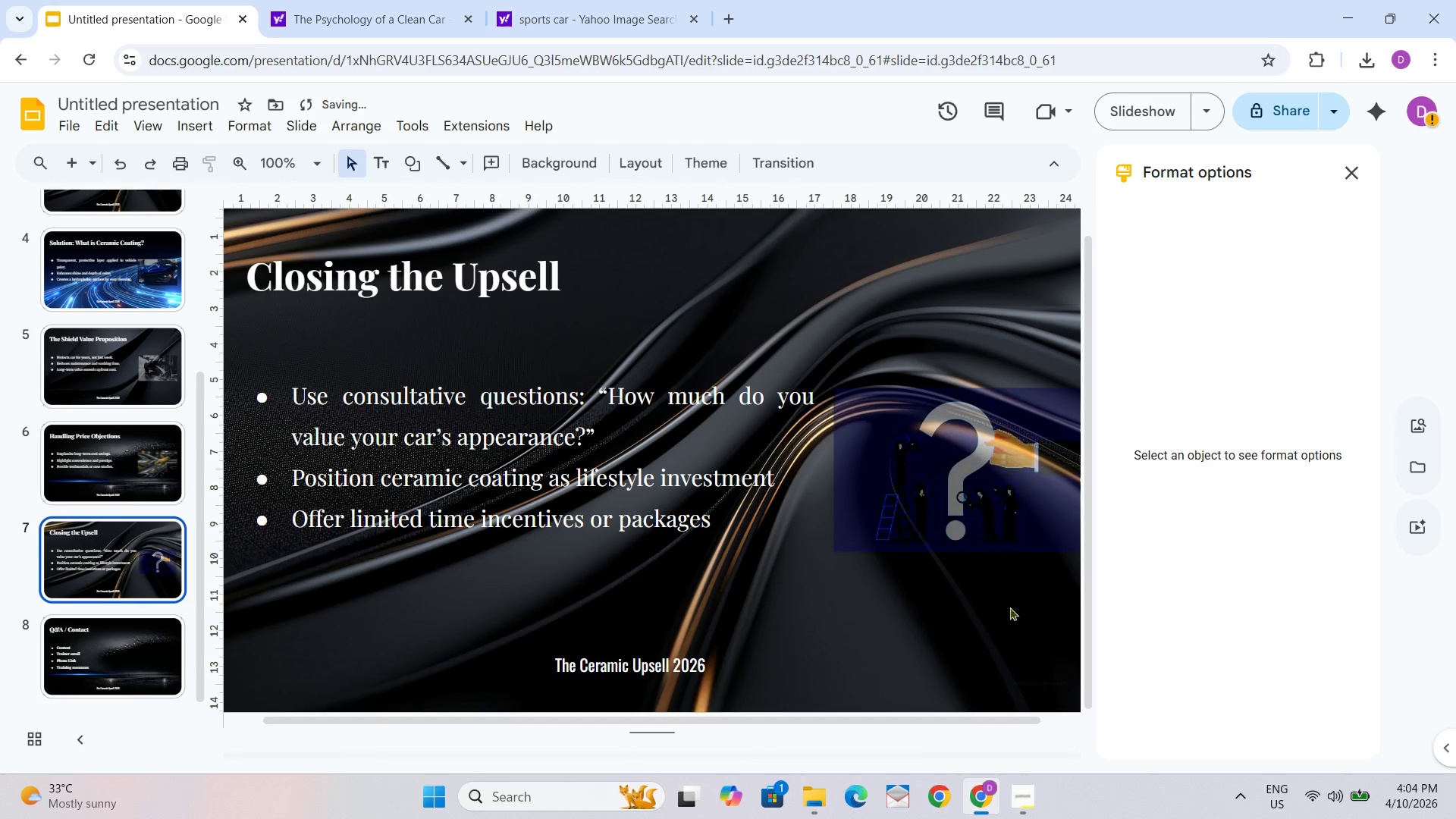 
left_click([989, 482])
 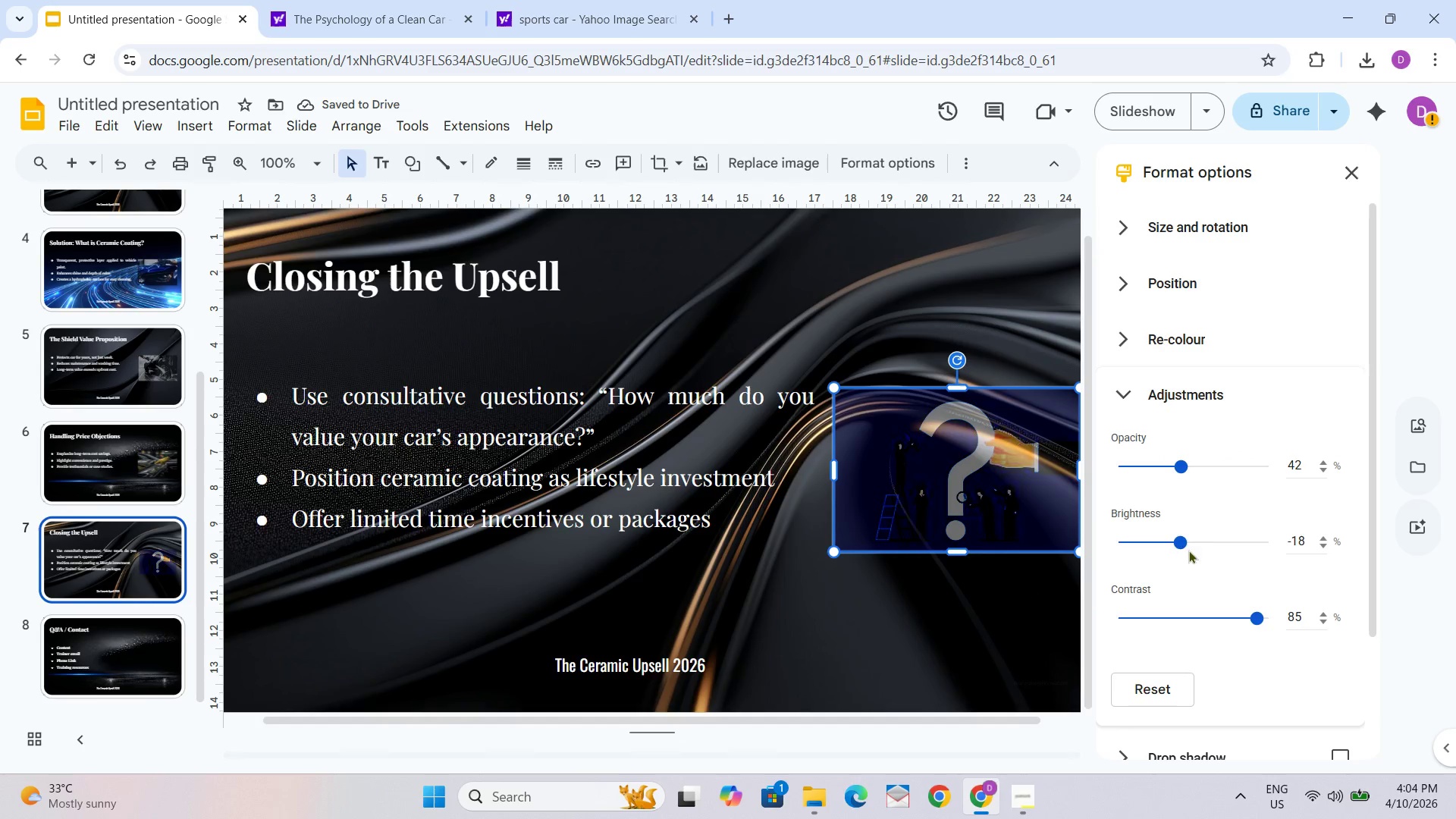 
left_click_drag(start_coordinate=[1179, 542], to_coordinate=[1160, 541])
 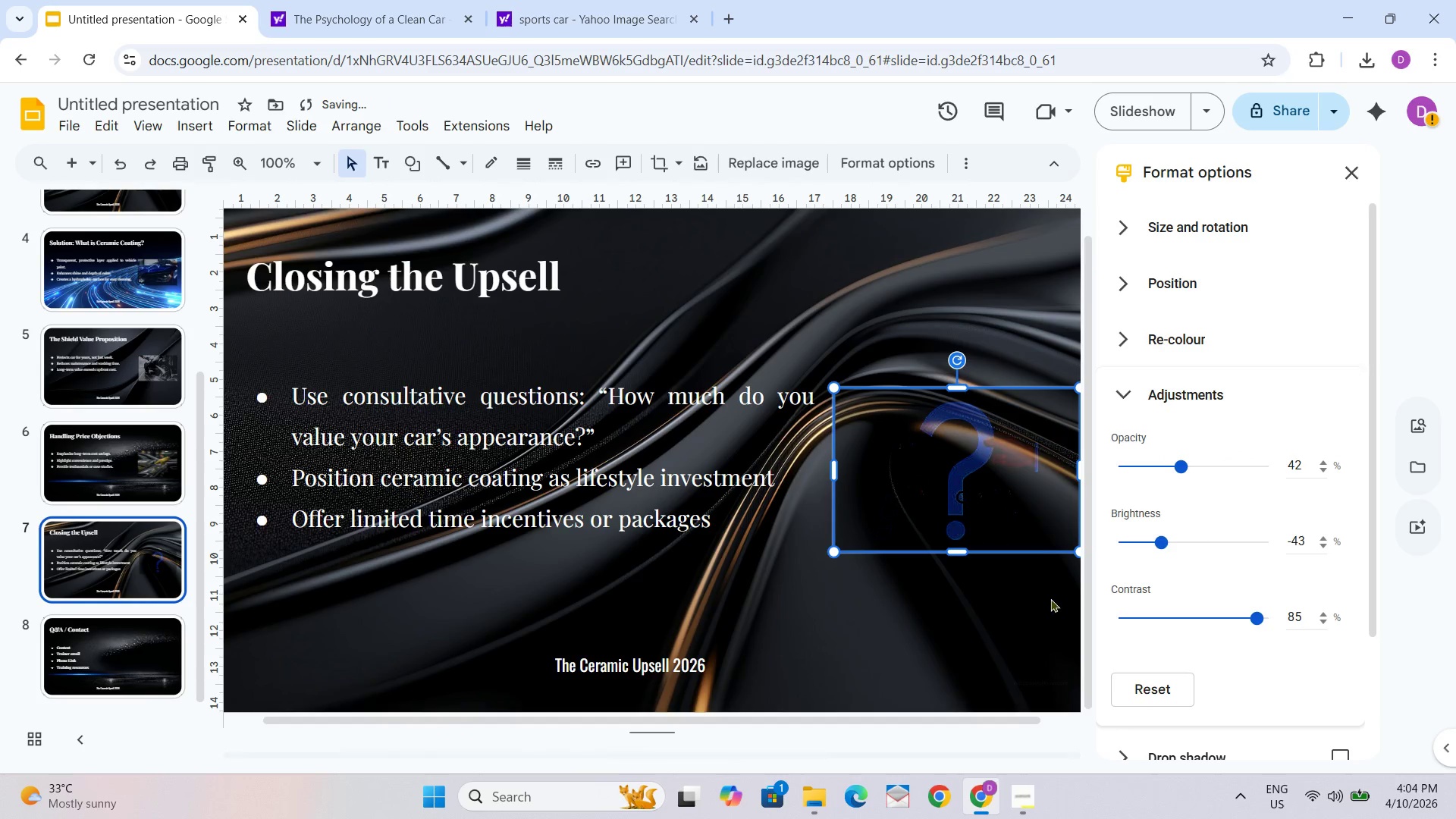 
left_click([1046, 601])
 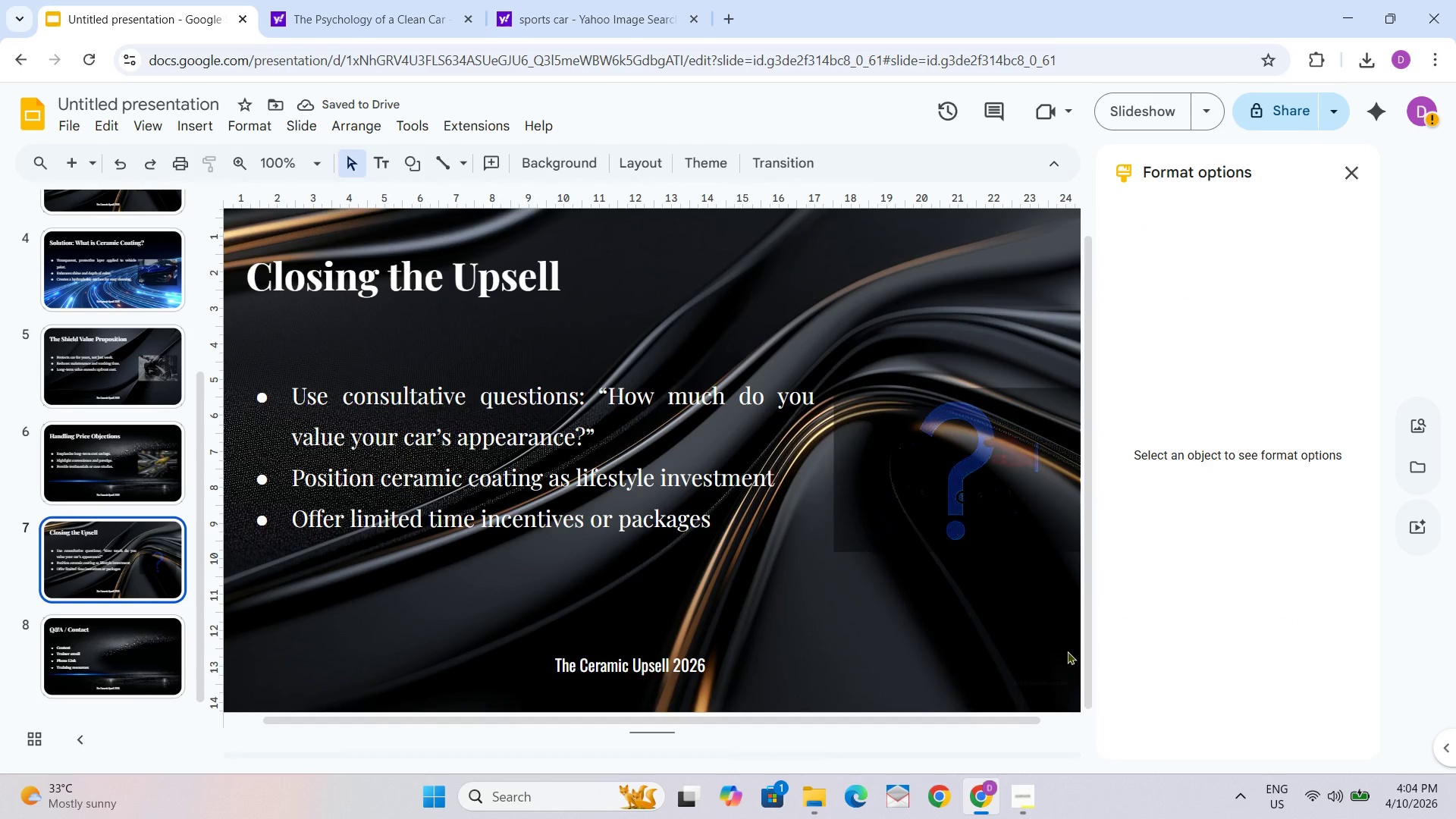 
left_click([1034, 513])
 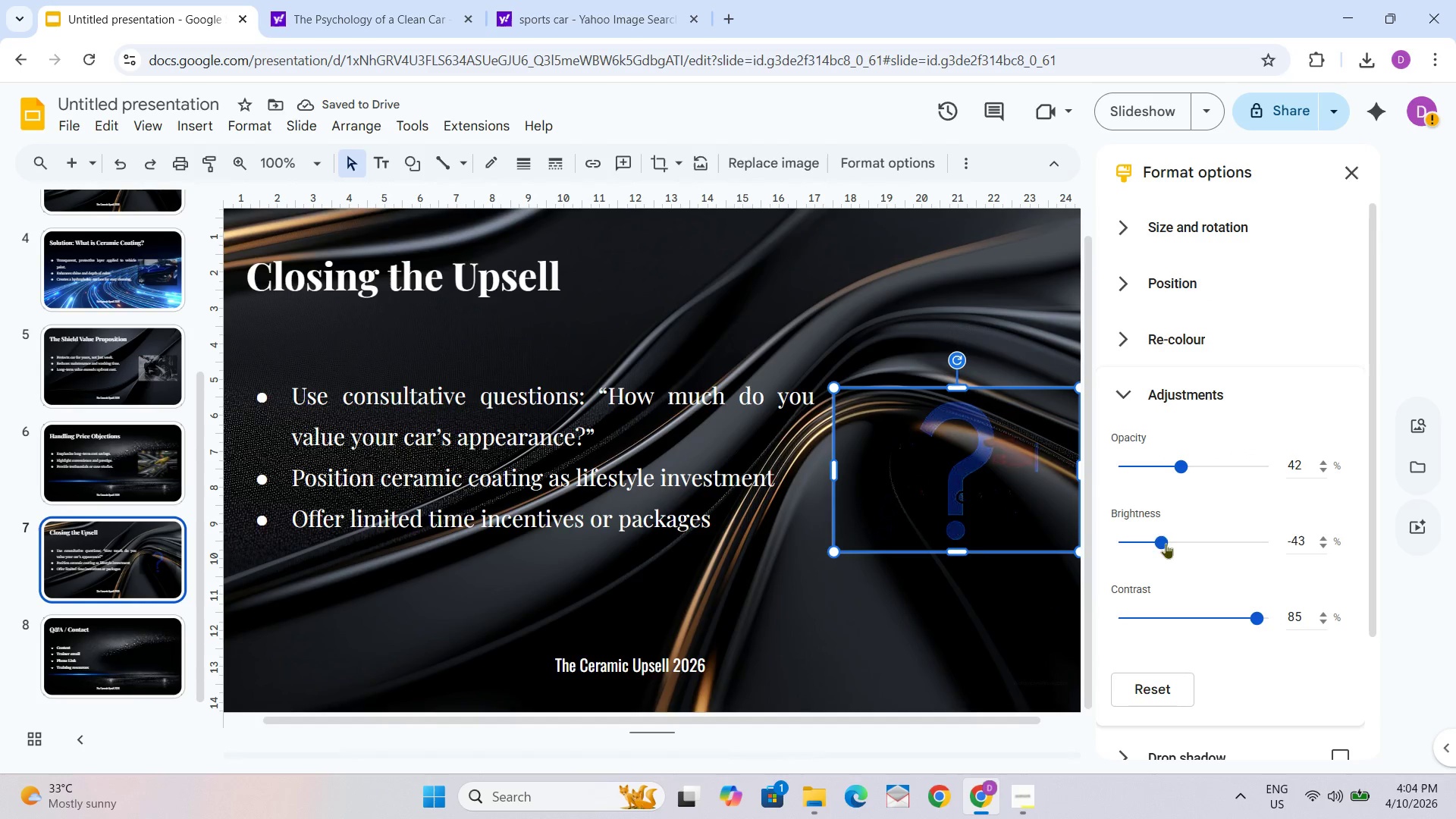 
left_click_drag(start_coordinate=[1163, 541], to_coordinate=[1182, 542])
 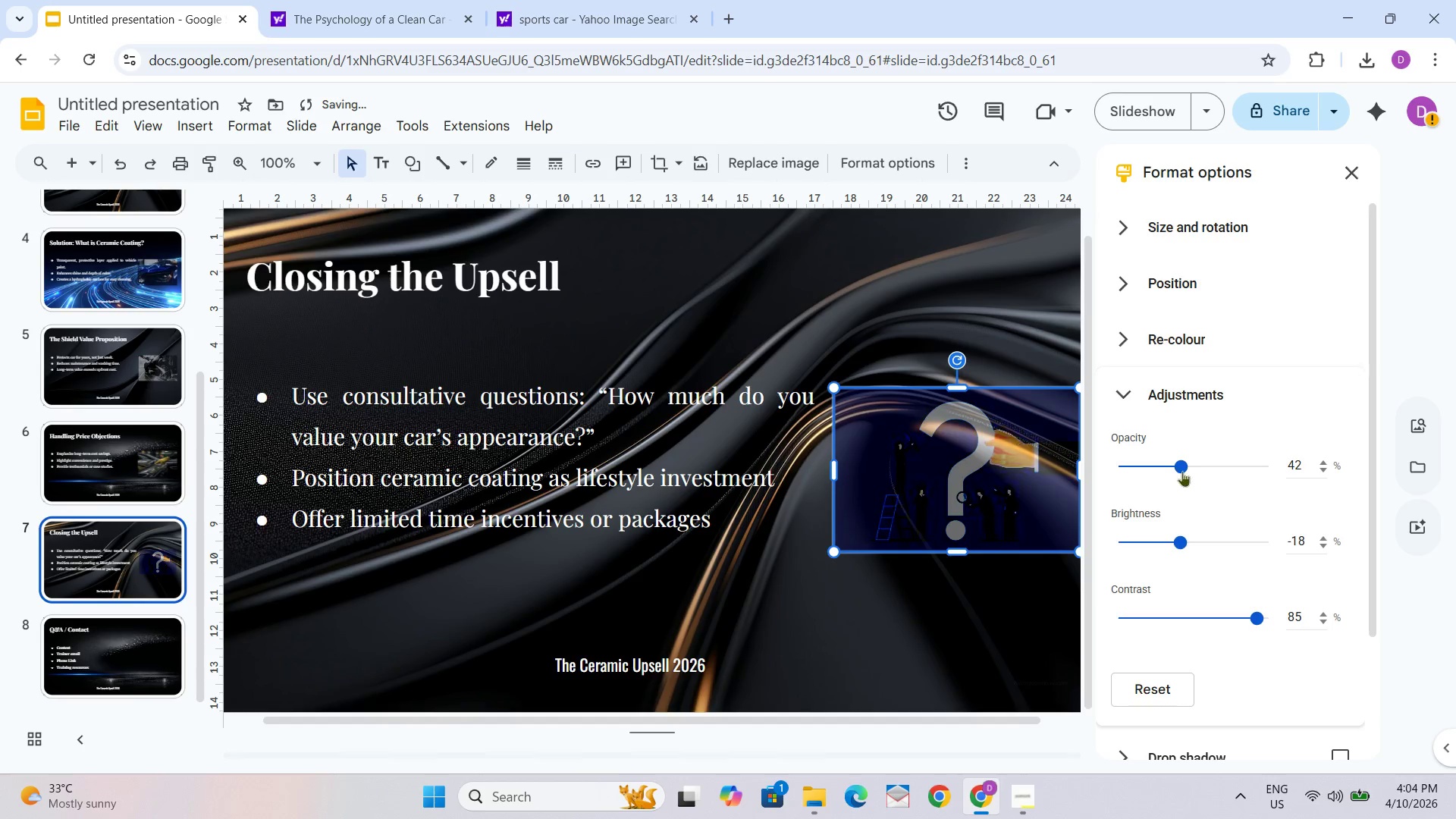 
left_click_drag(start_coordinate=[1181, 471], to_coordinate=[1203, 467])
 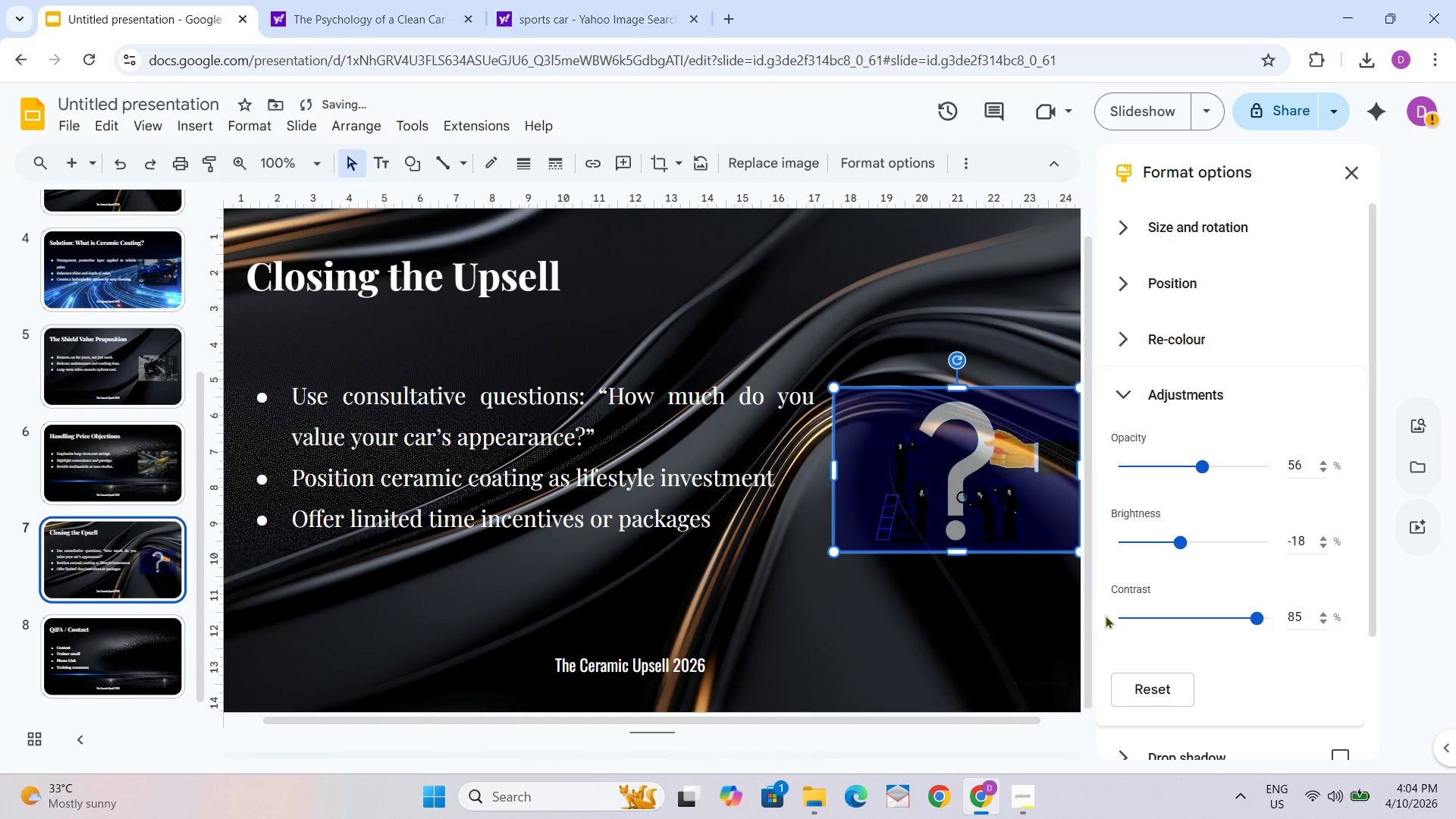 
left_click([988, 647])
 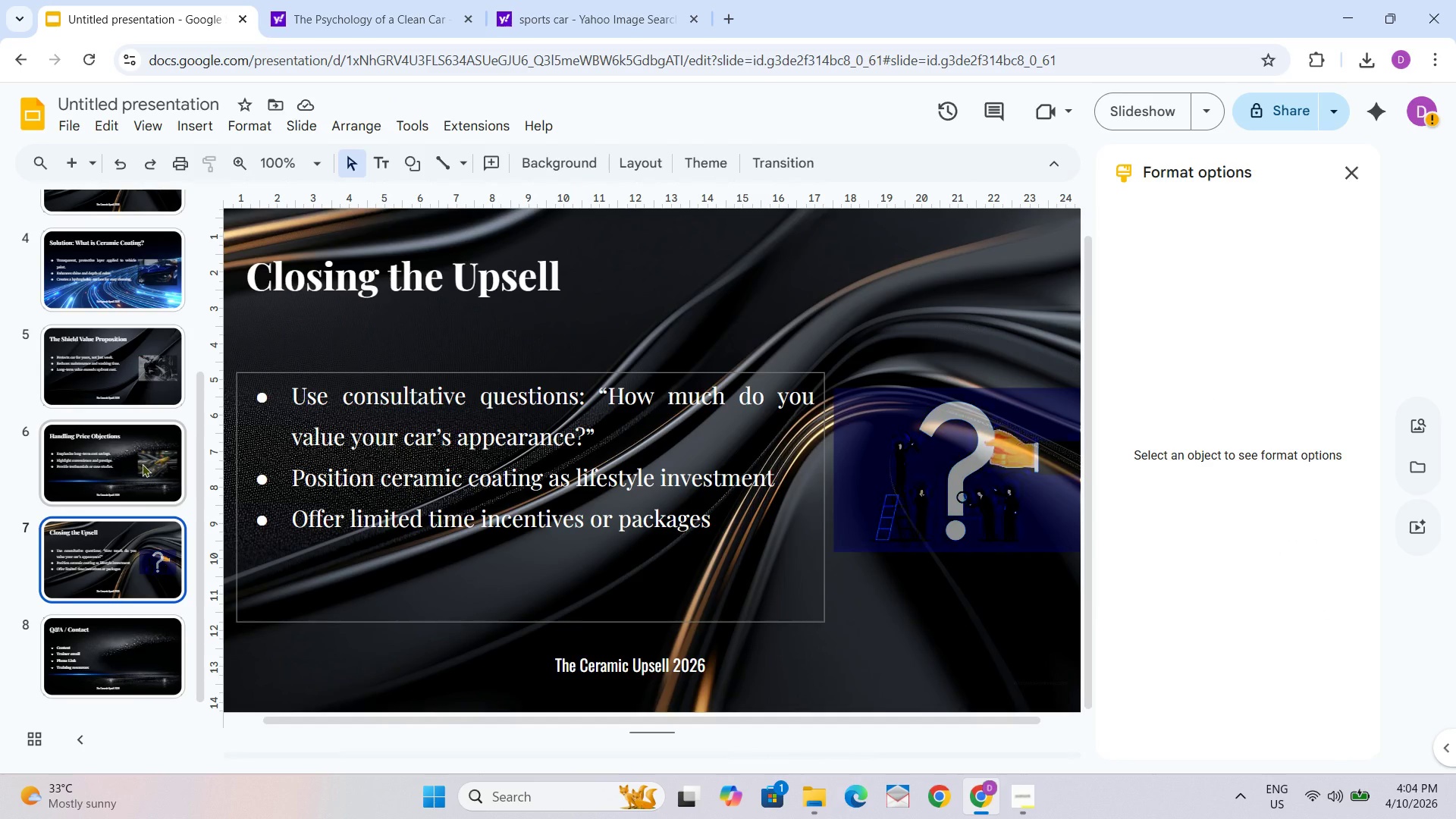 
wait(6.02)
 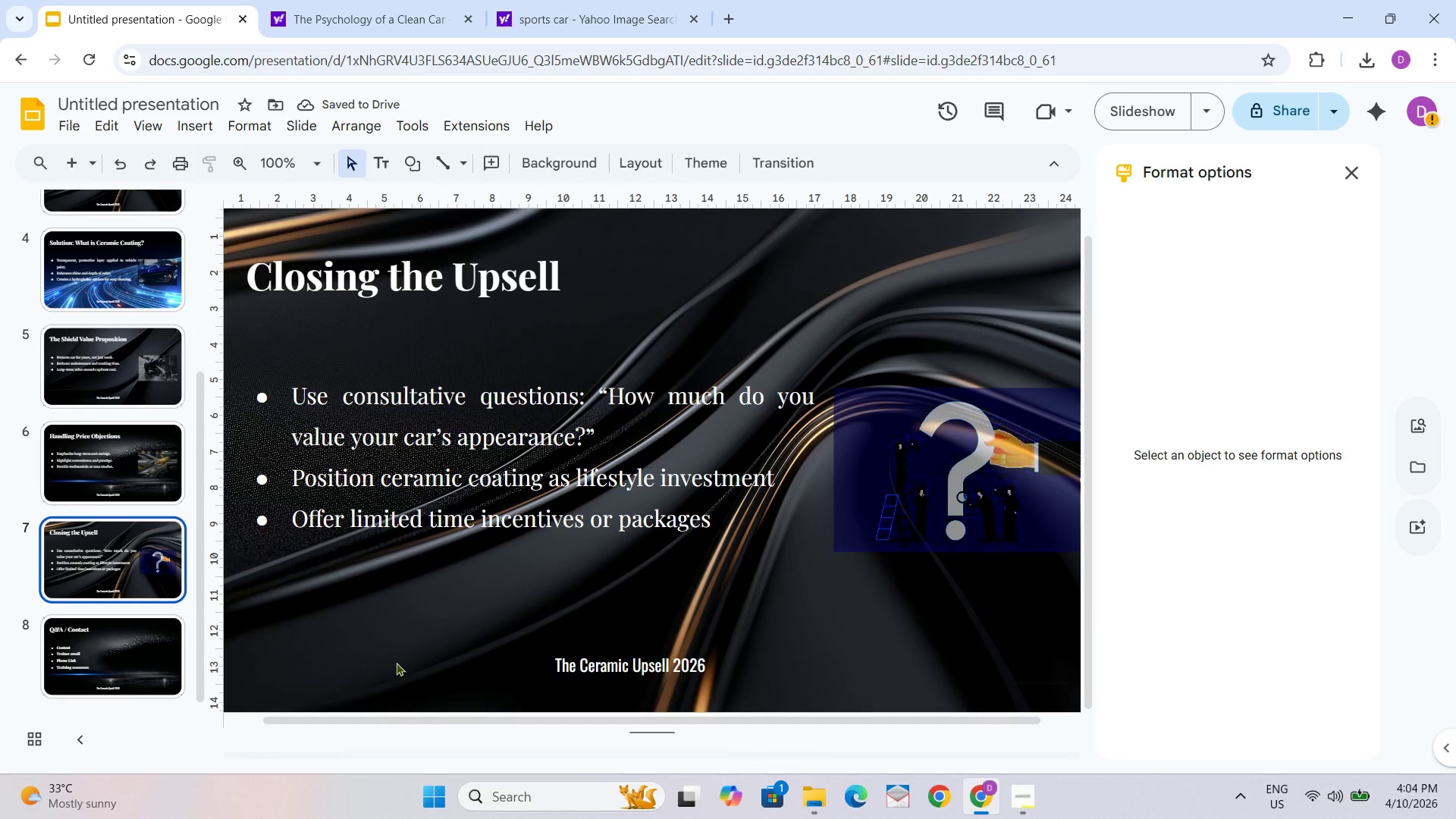 
hold_key(key=ControlLeft, duration=0.47)
 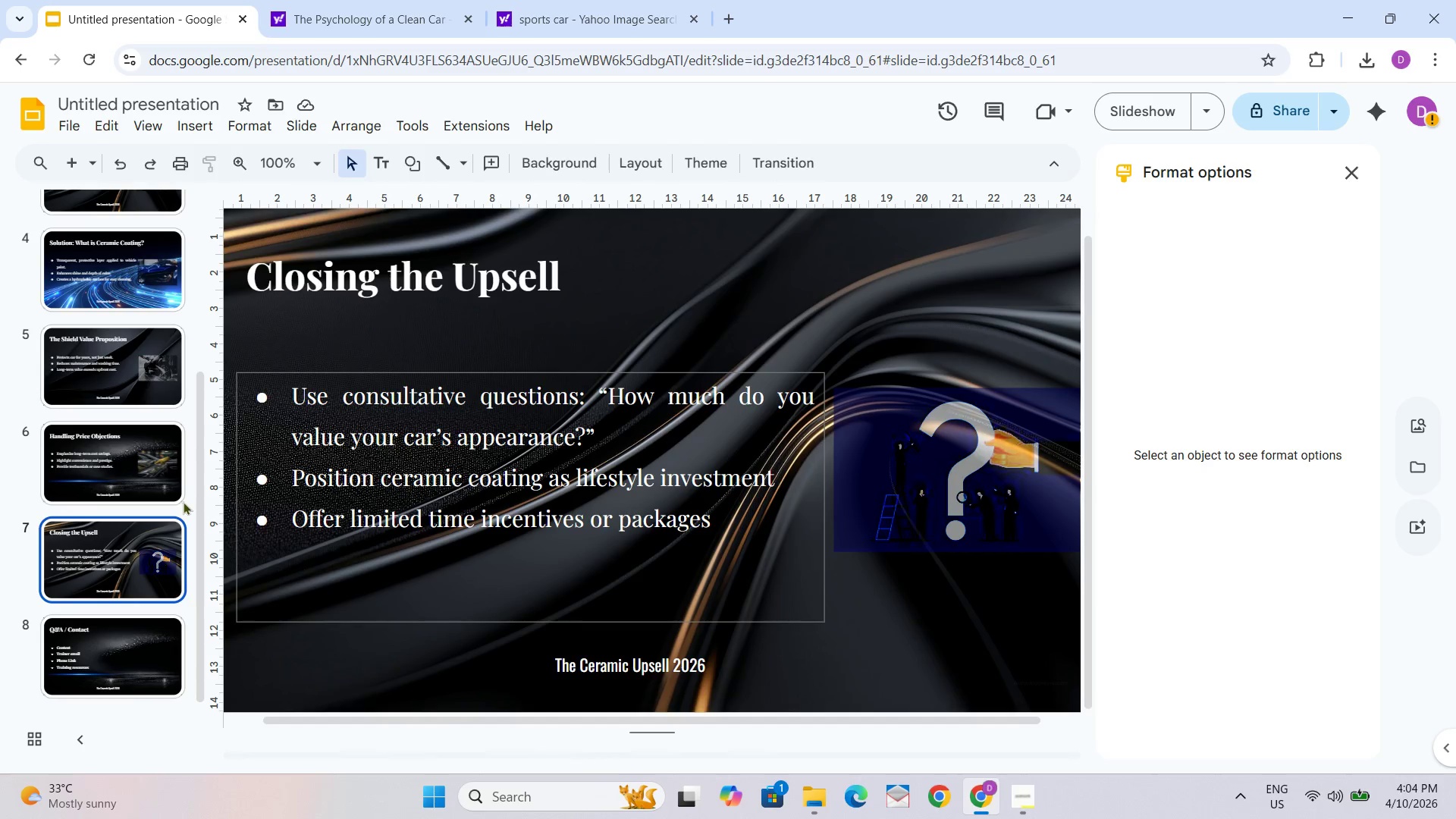 
hold_key(key=ControlLeft, duration=0.77)
 